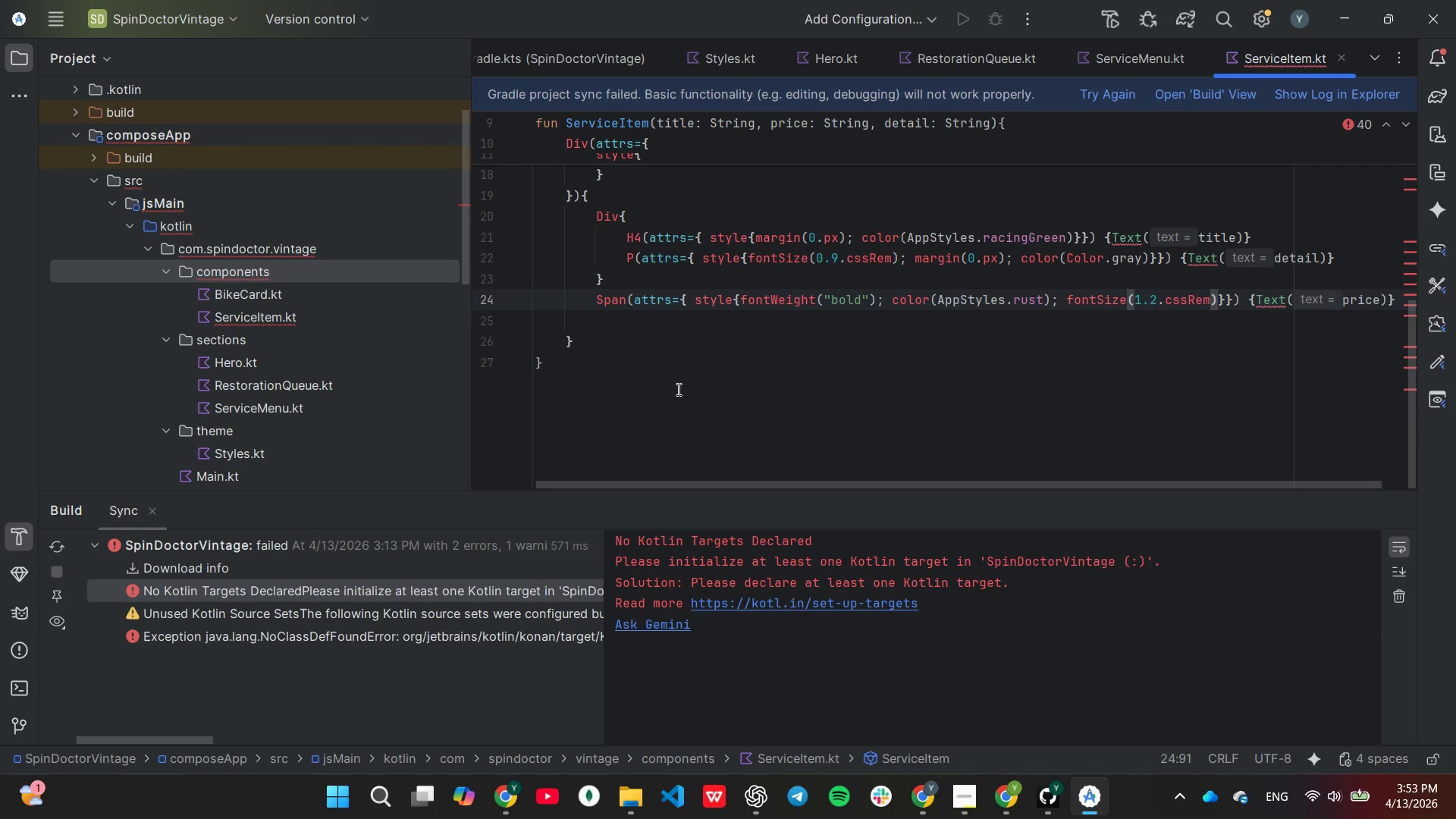 
left_click([676, 385])
 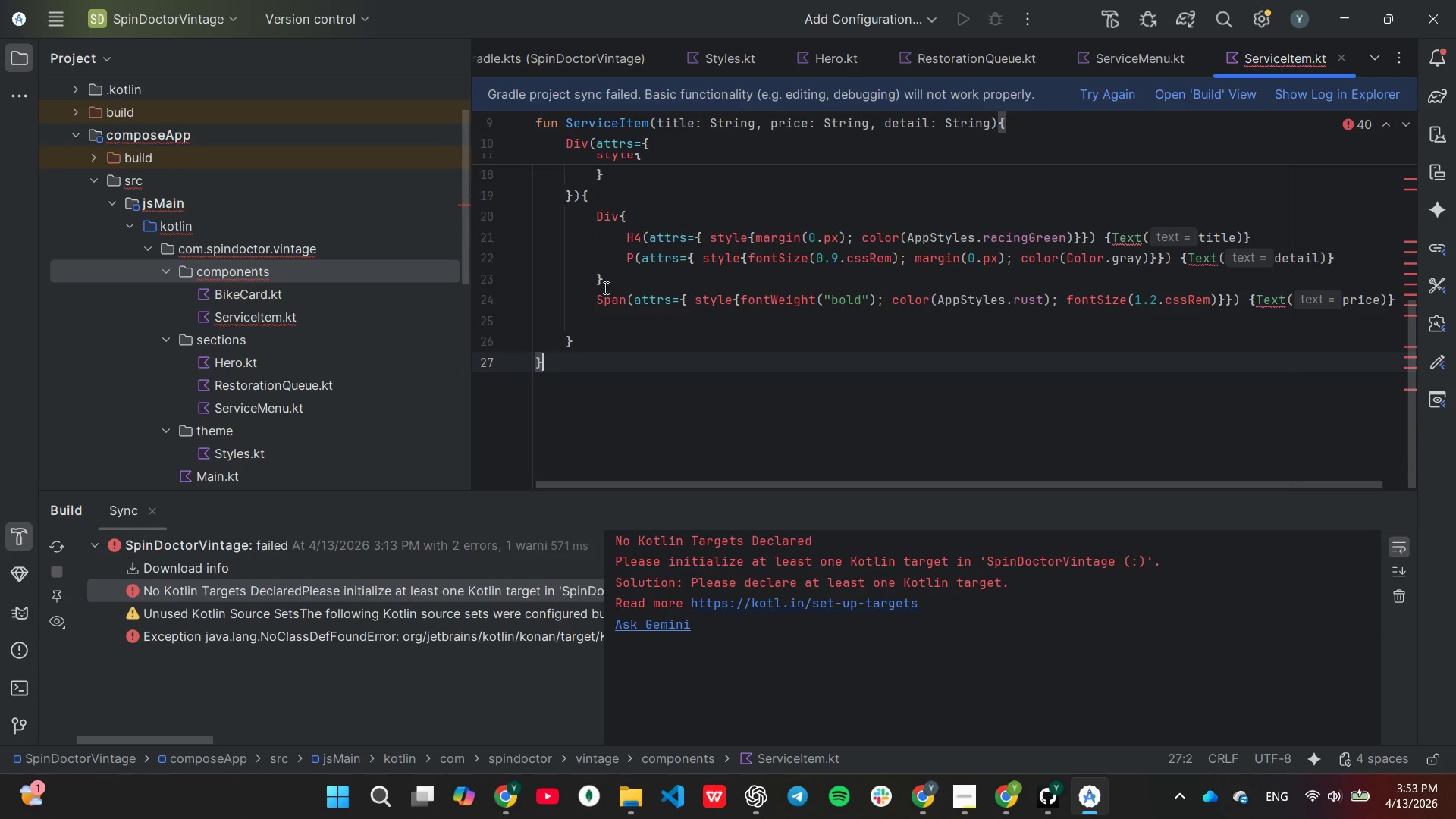 
wait(5.84)
 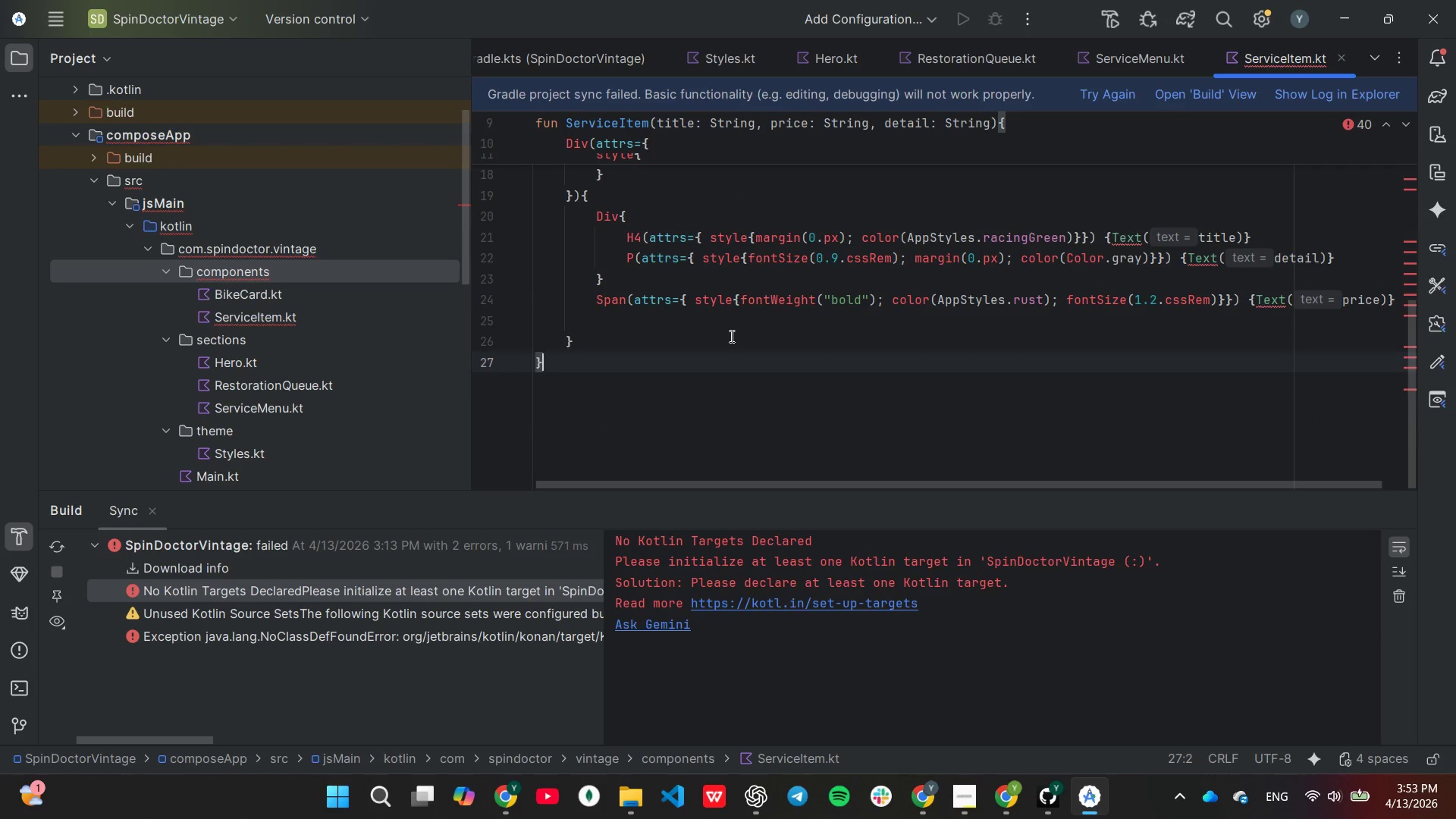 
right_click([250, 336])
 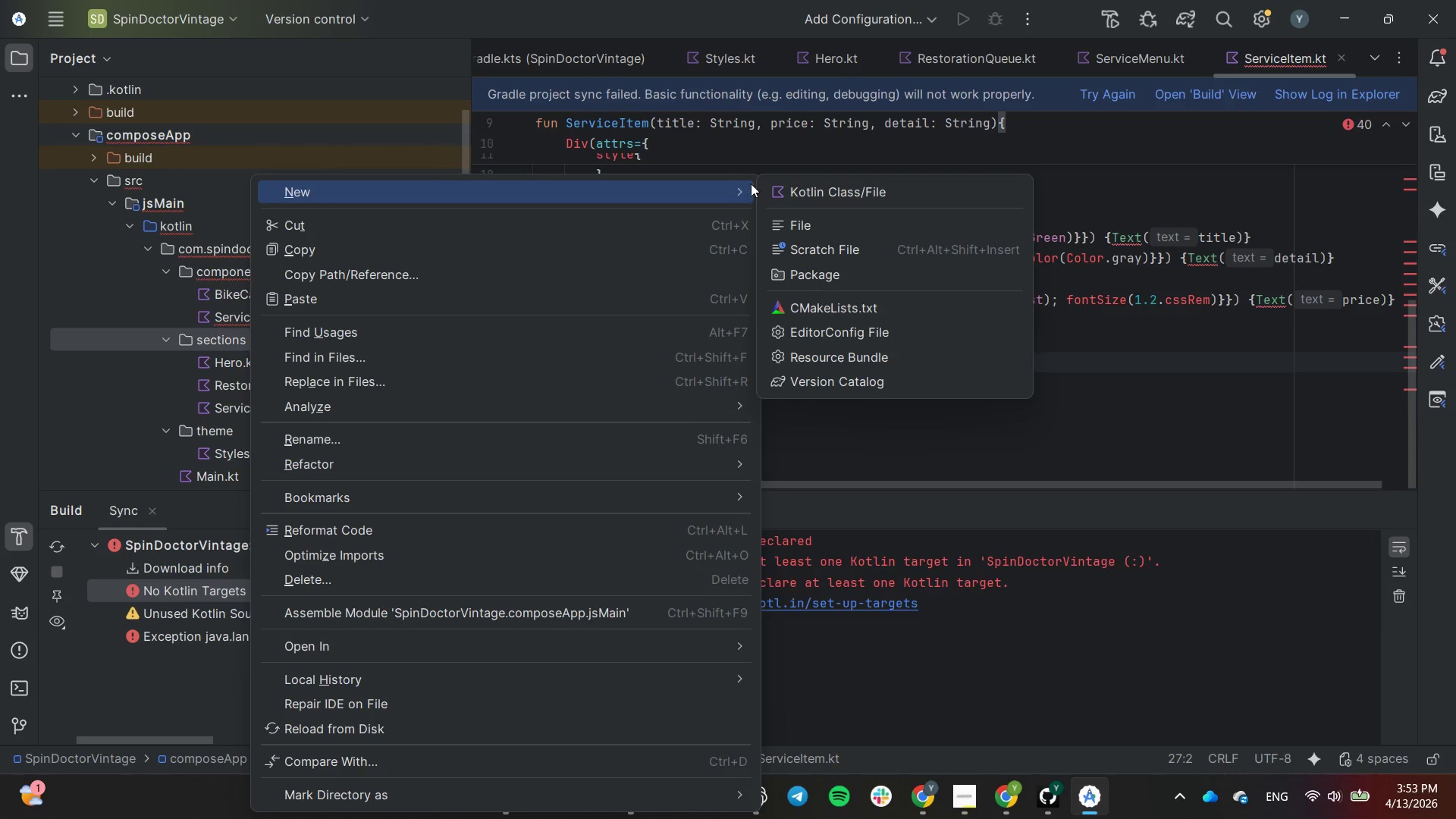 
left_click([784, 190])
 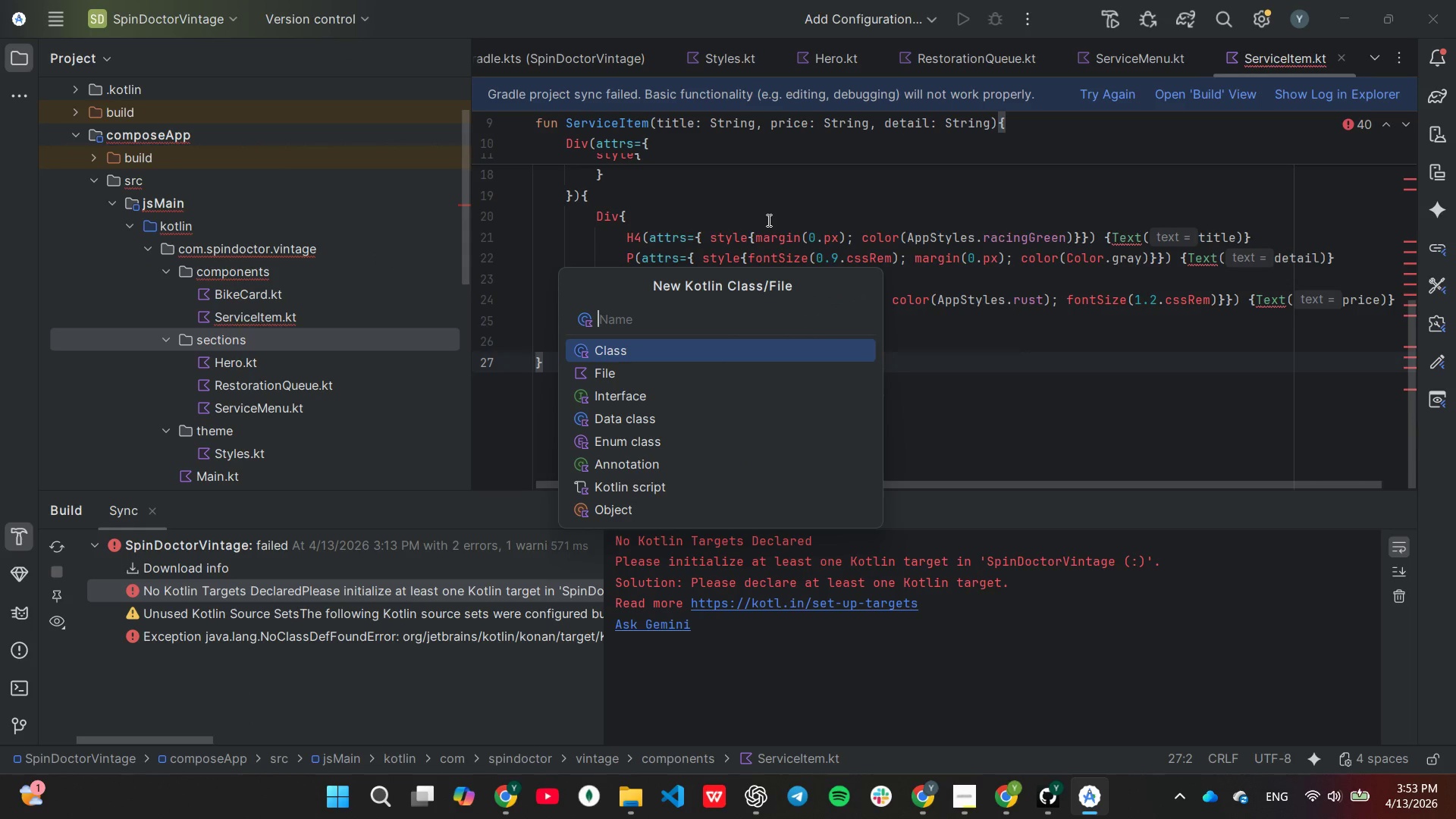 
type(Fot)
key(Backspace)
type(otte)
 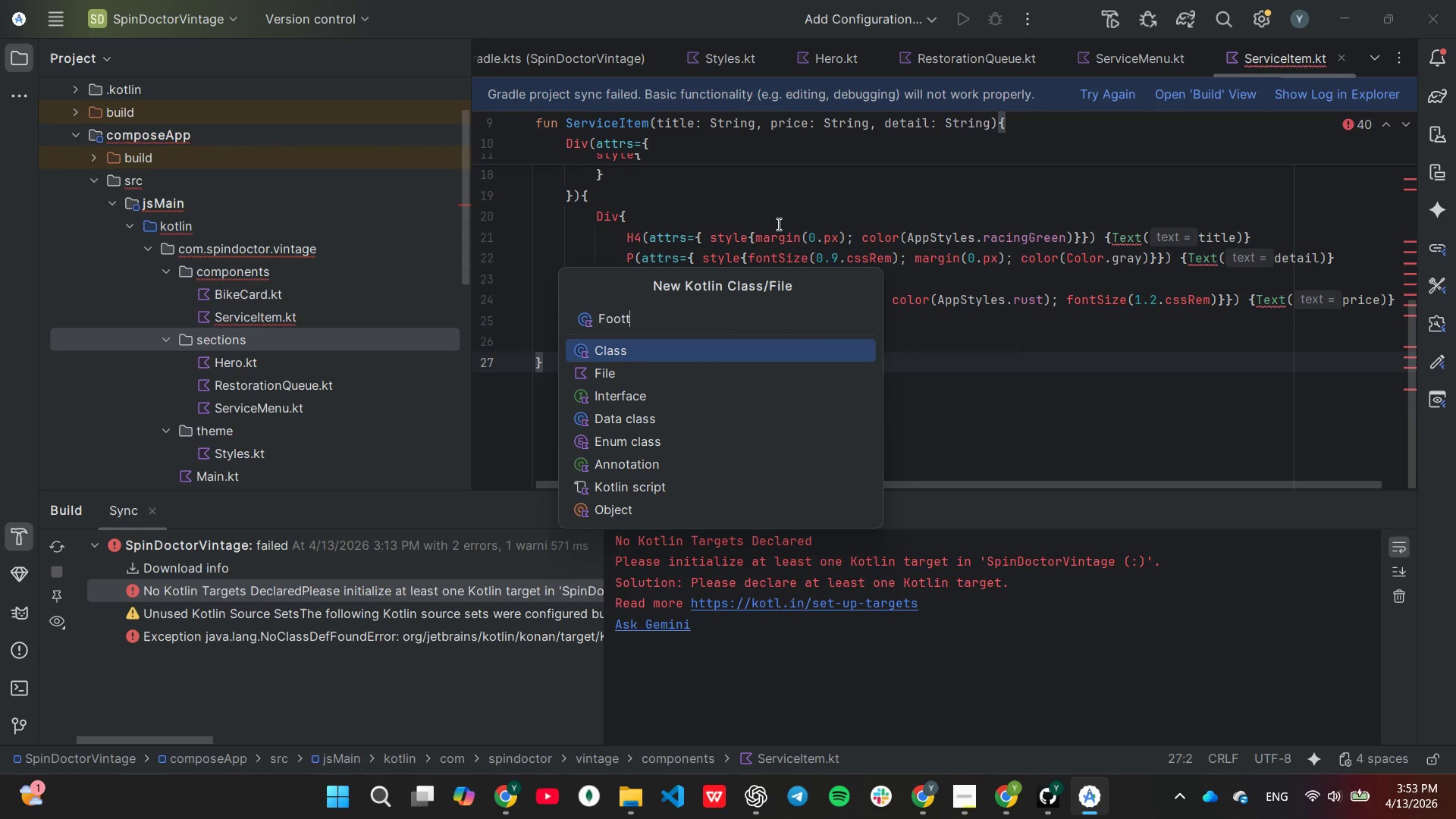 
key(Backspace)
key(Backspace)
type(er)
 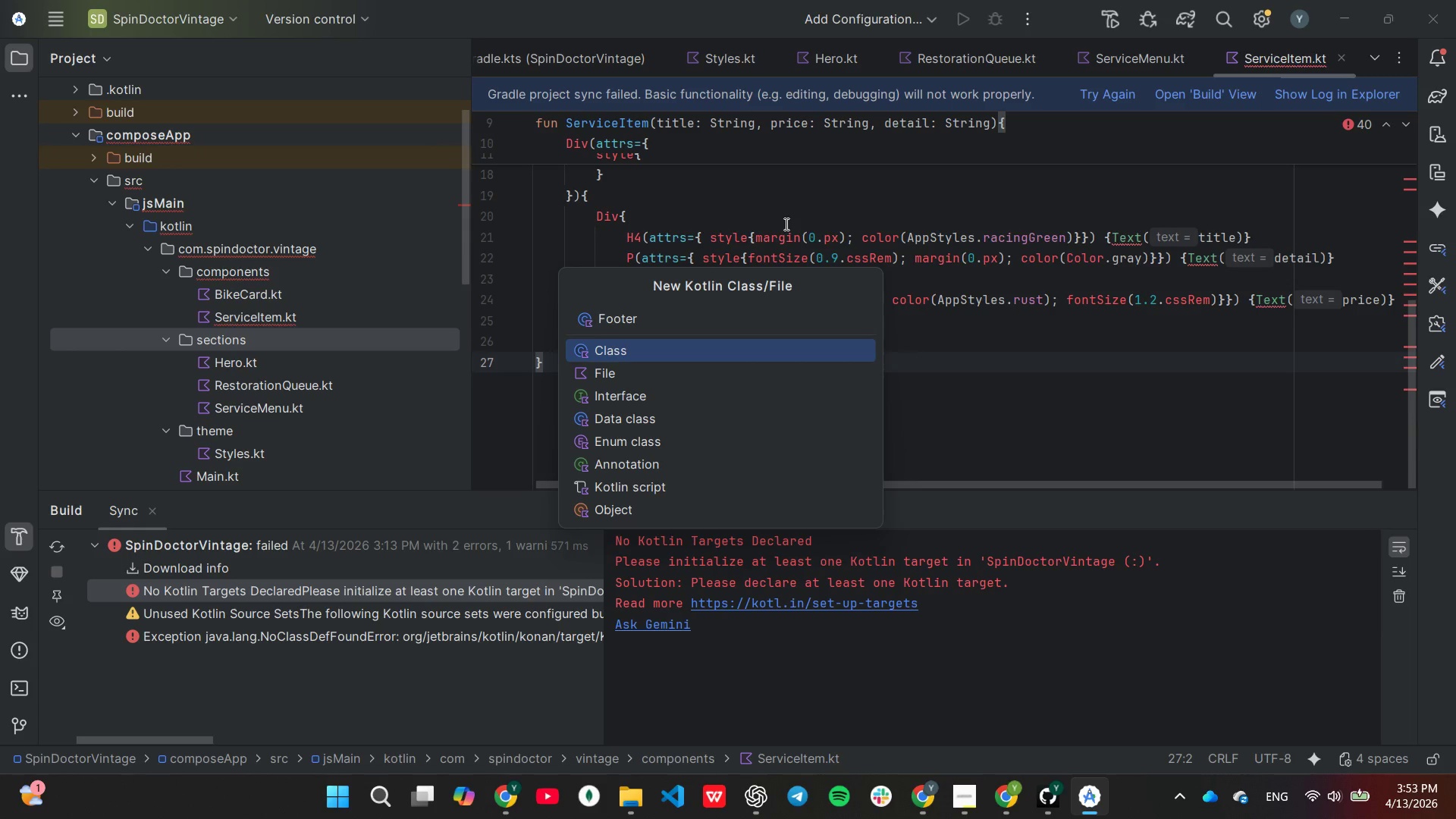 
key(Enter)
 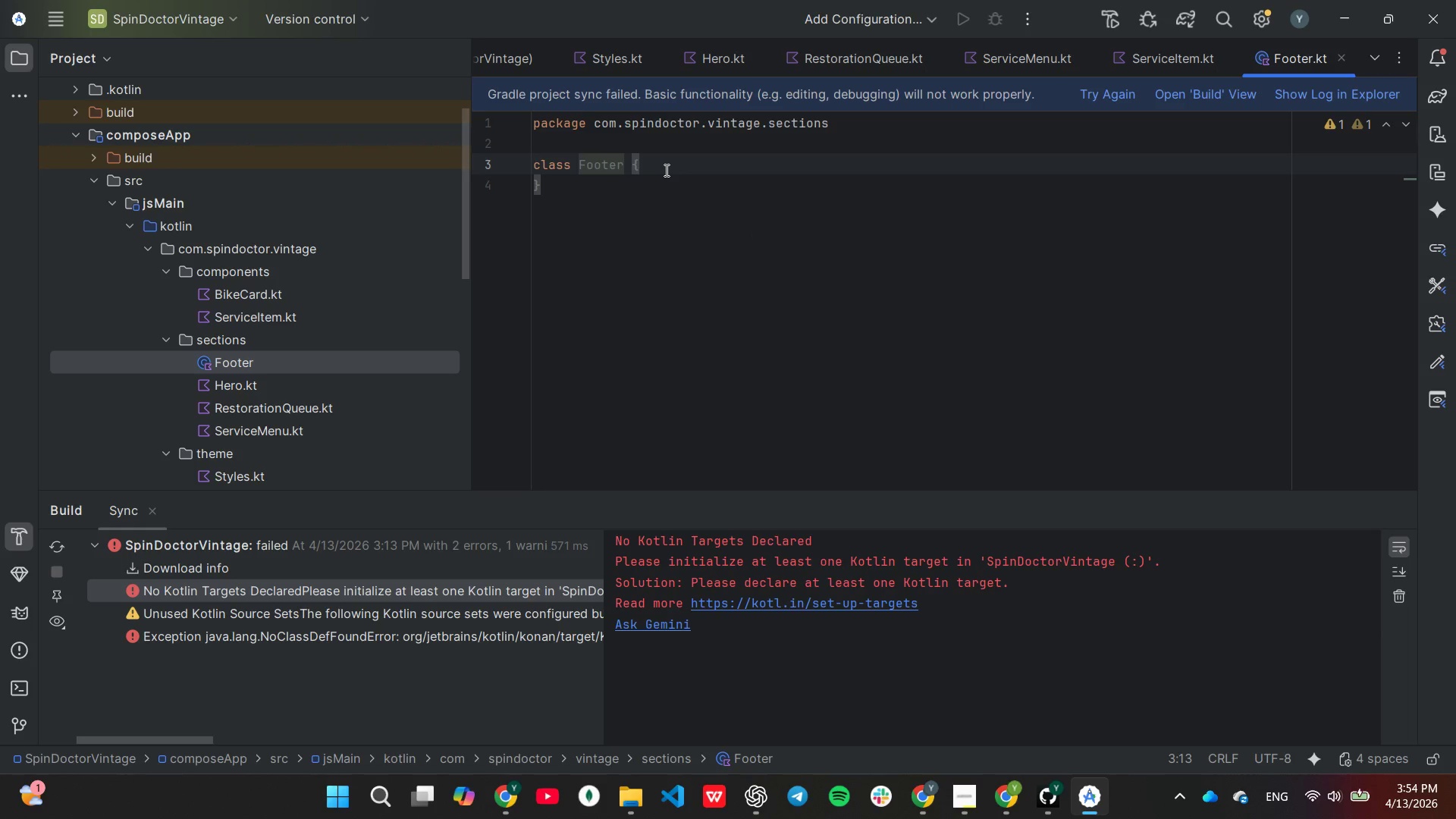 
wait(51.44)
 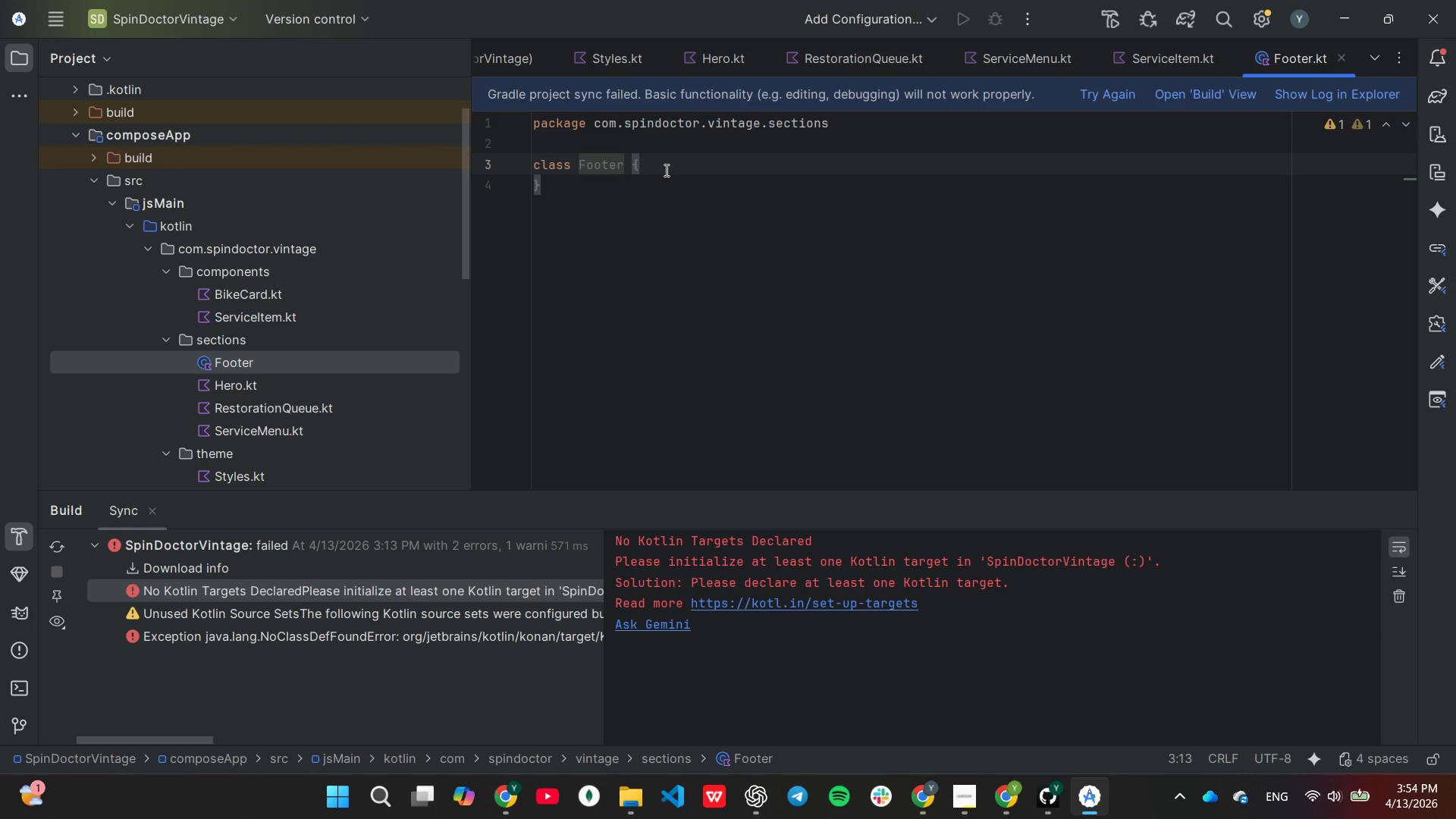 
double_click([222, 379])
 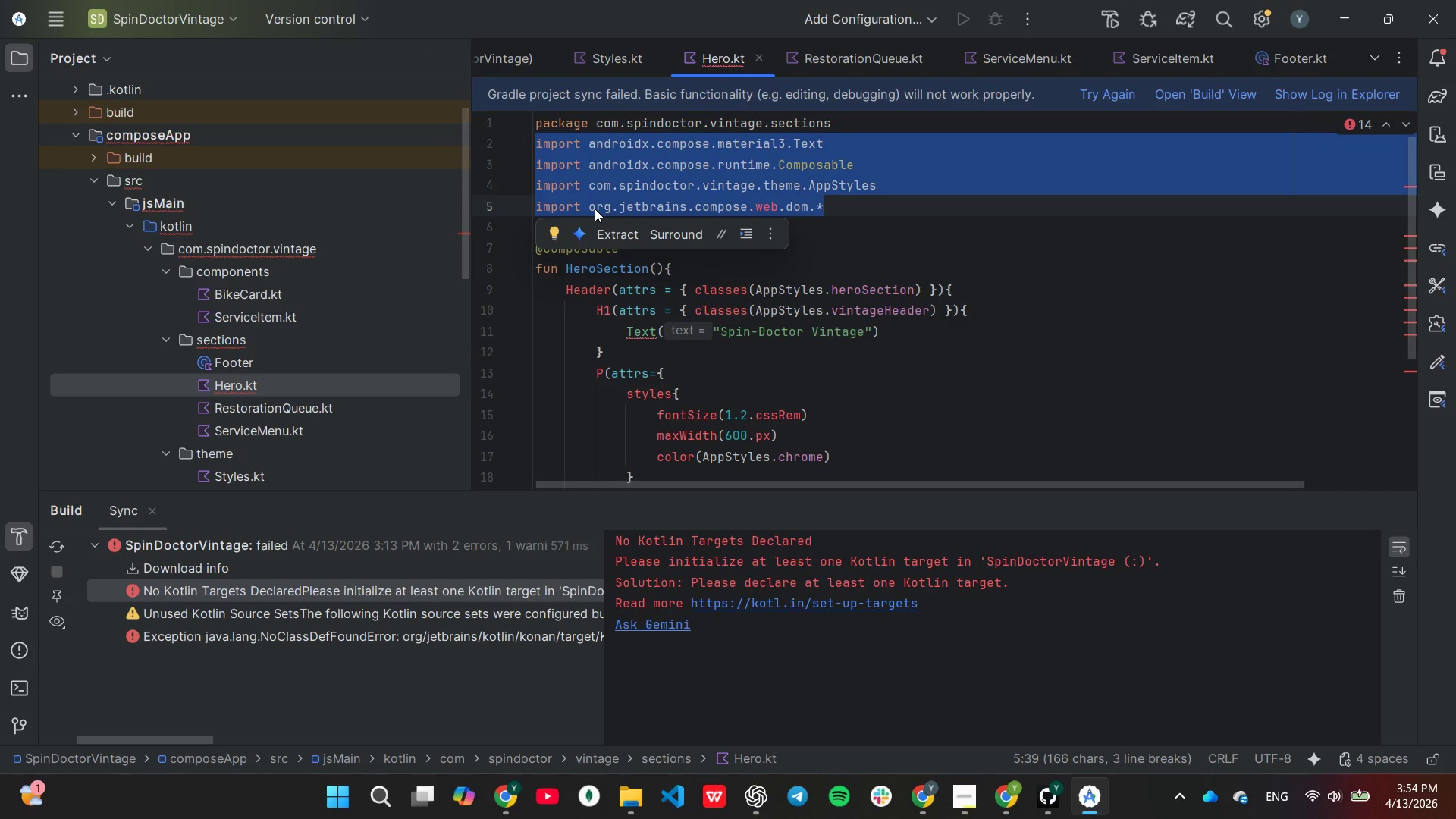 
key(Control+ControlLeft)
 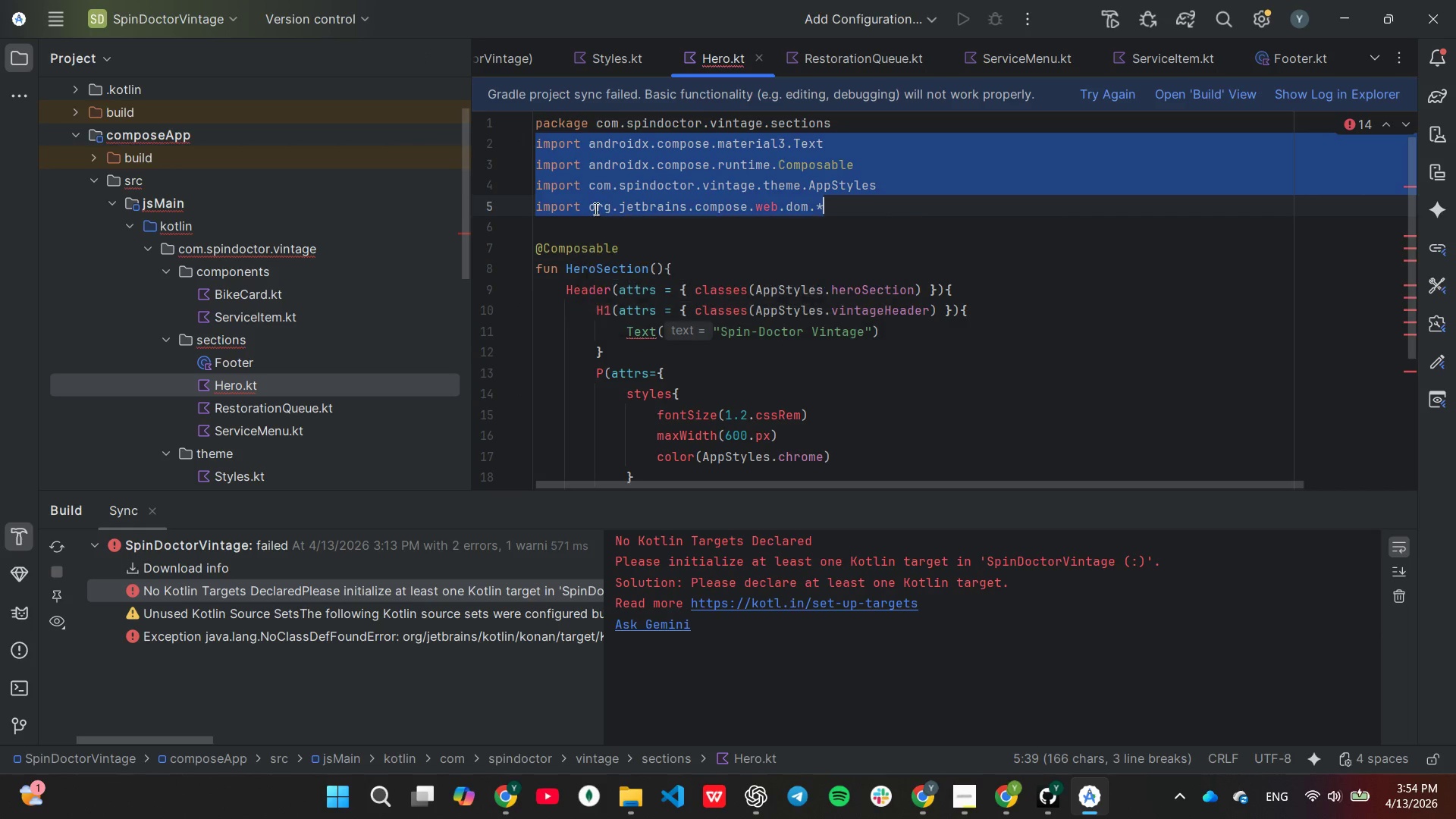 
key(Control+C)
 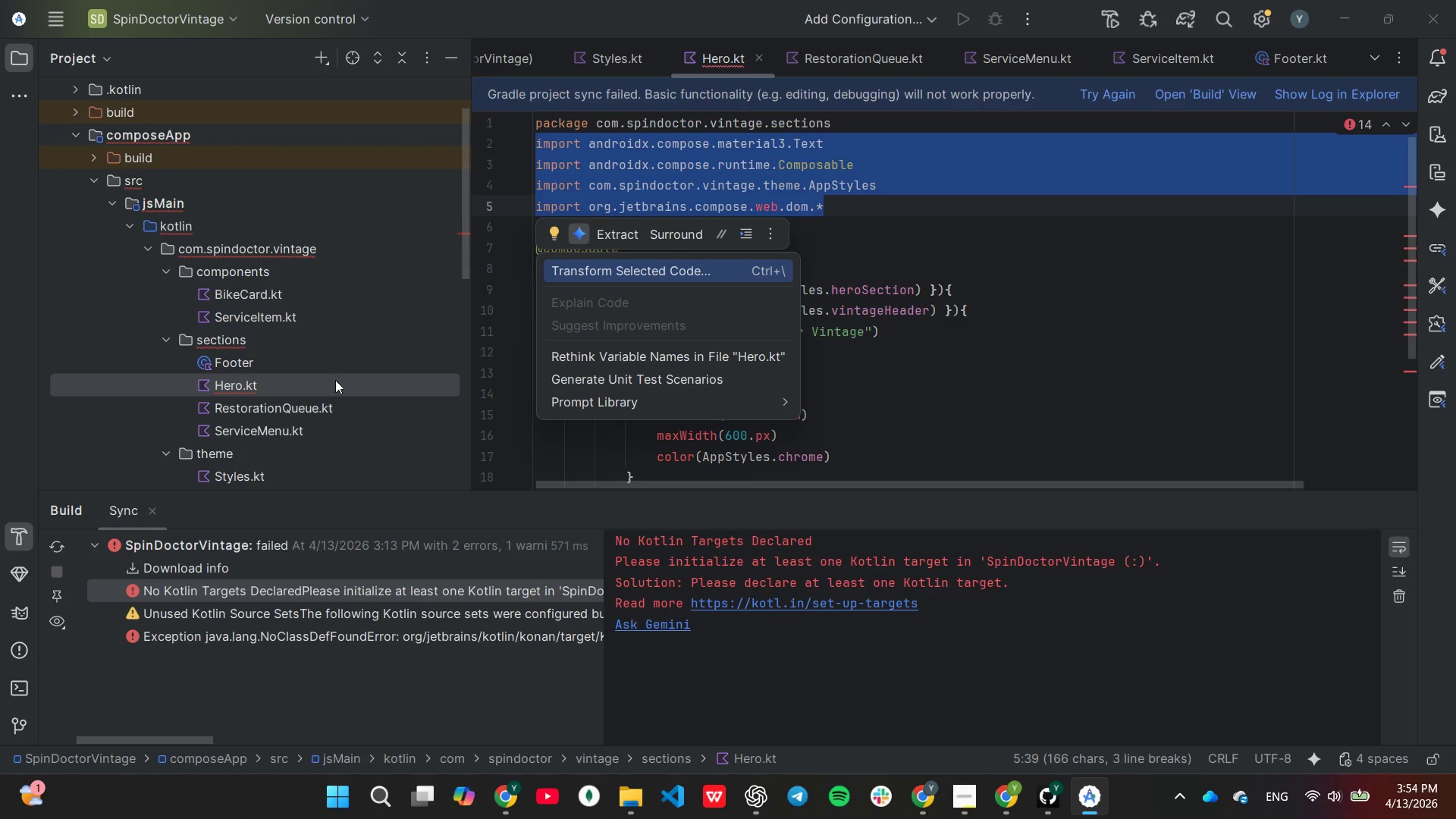 
double_click([325, 371])
 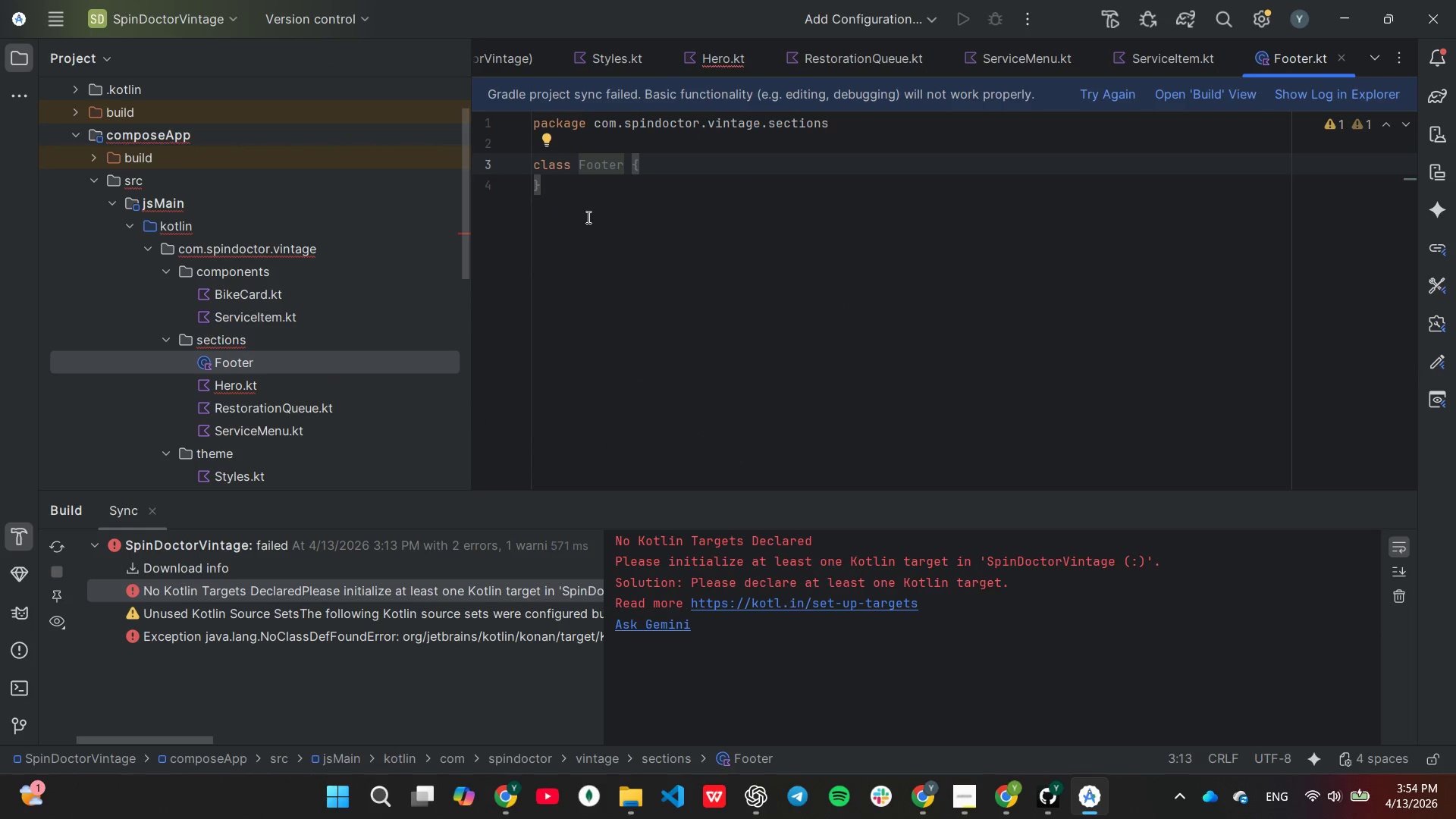 
left_click_drag(start_coordinate=[576, 199], to_coordinate=[516, 146])
 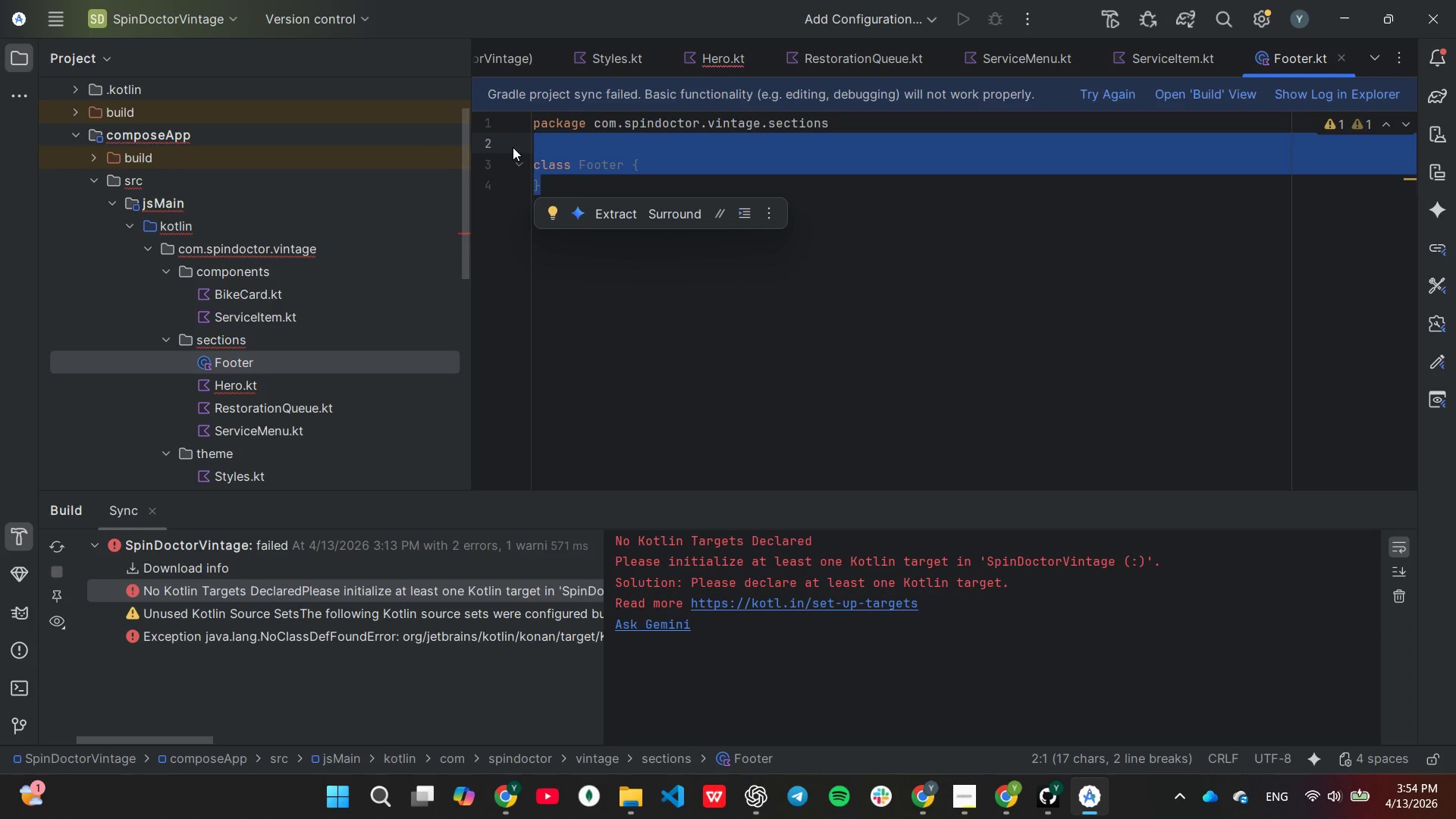 
key(Control+V)
 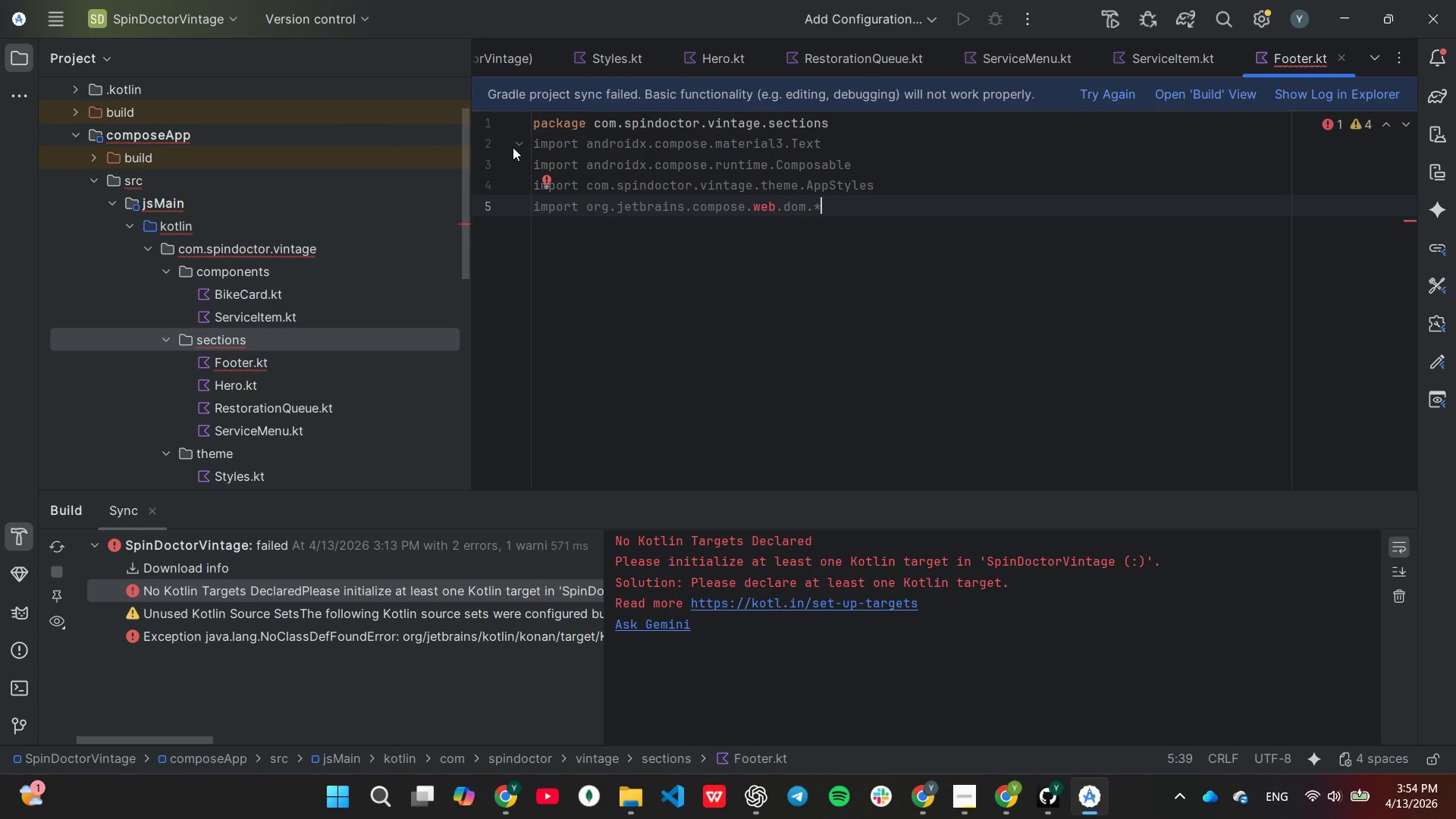 
wait(8.89)
 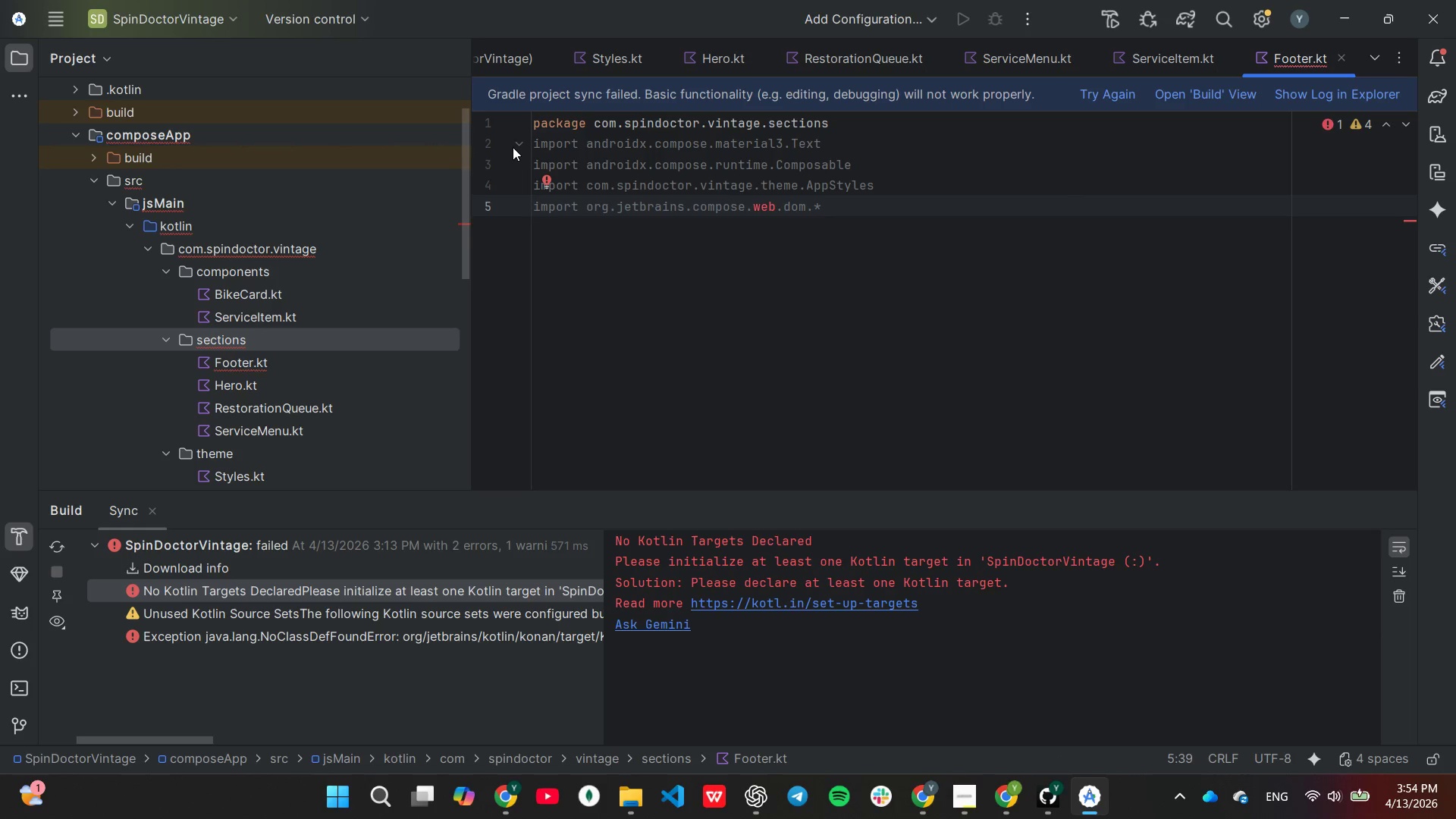 
key(Control+C)
 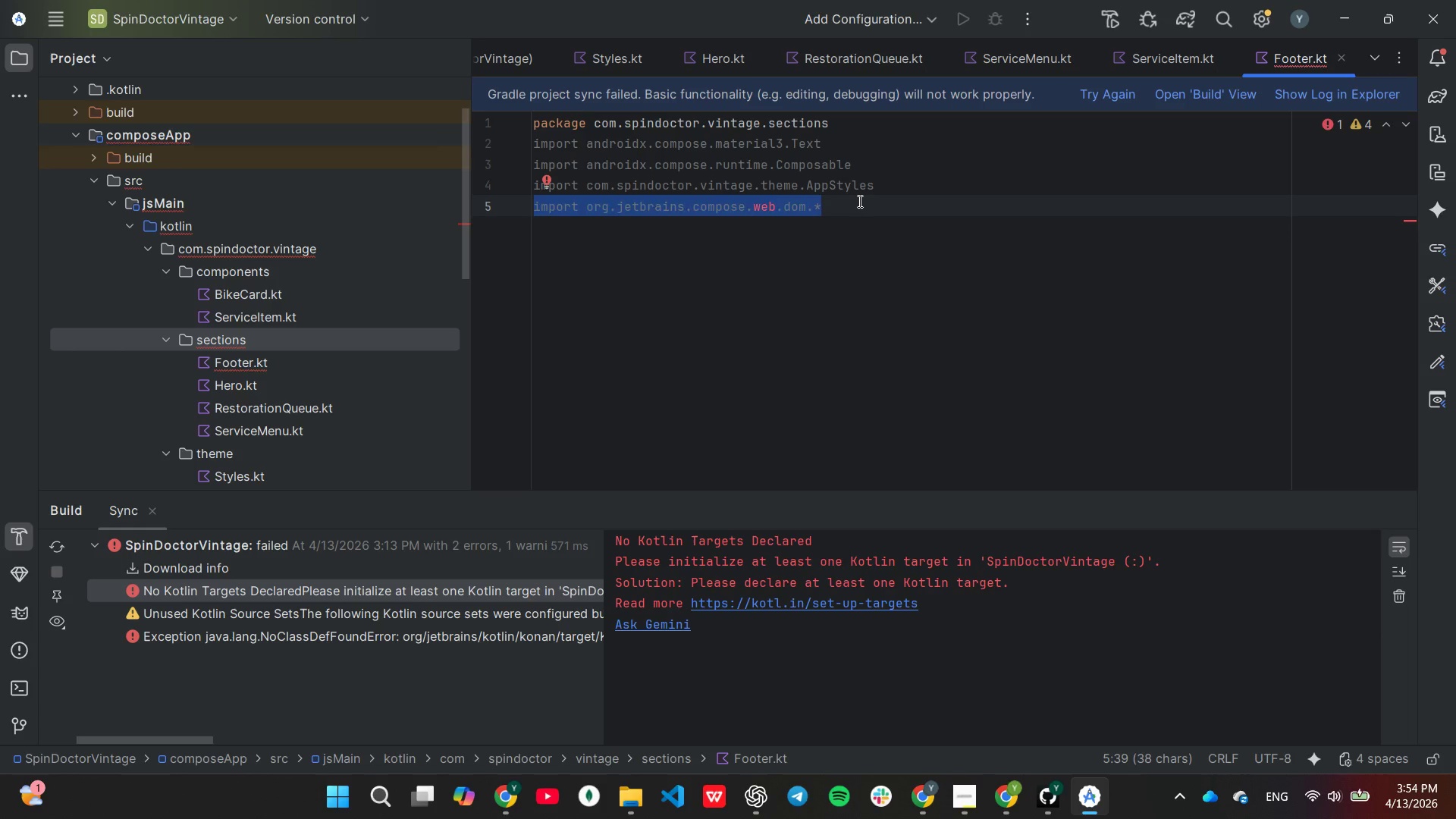 
key(Control+V)
 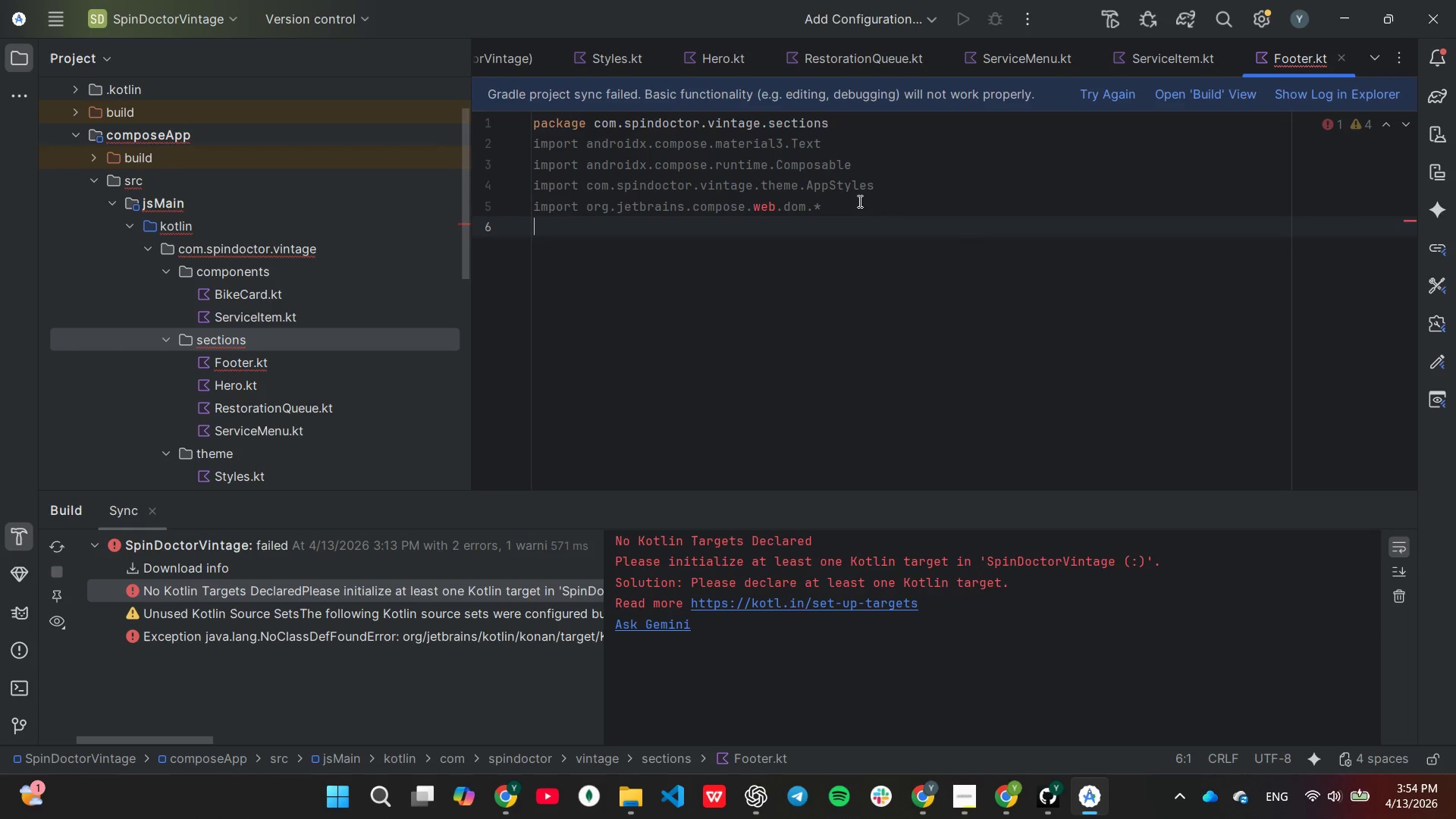 
key(Control+V)
 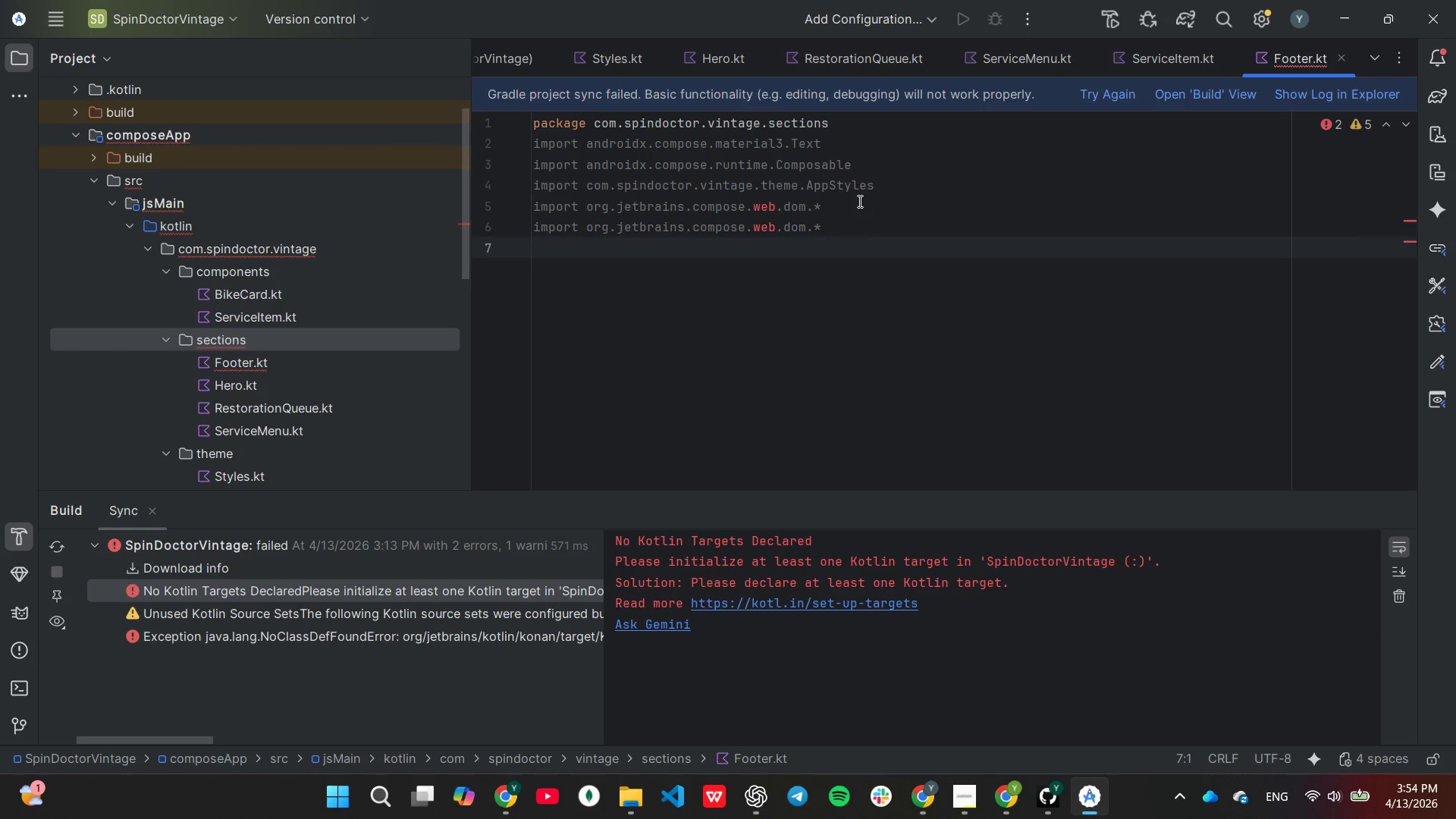 
key(ArrowLeft)
 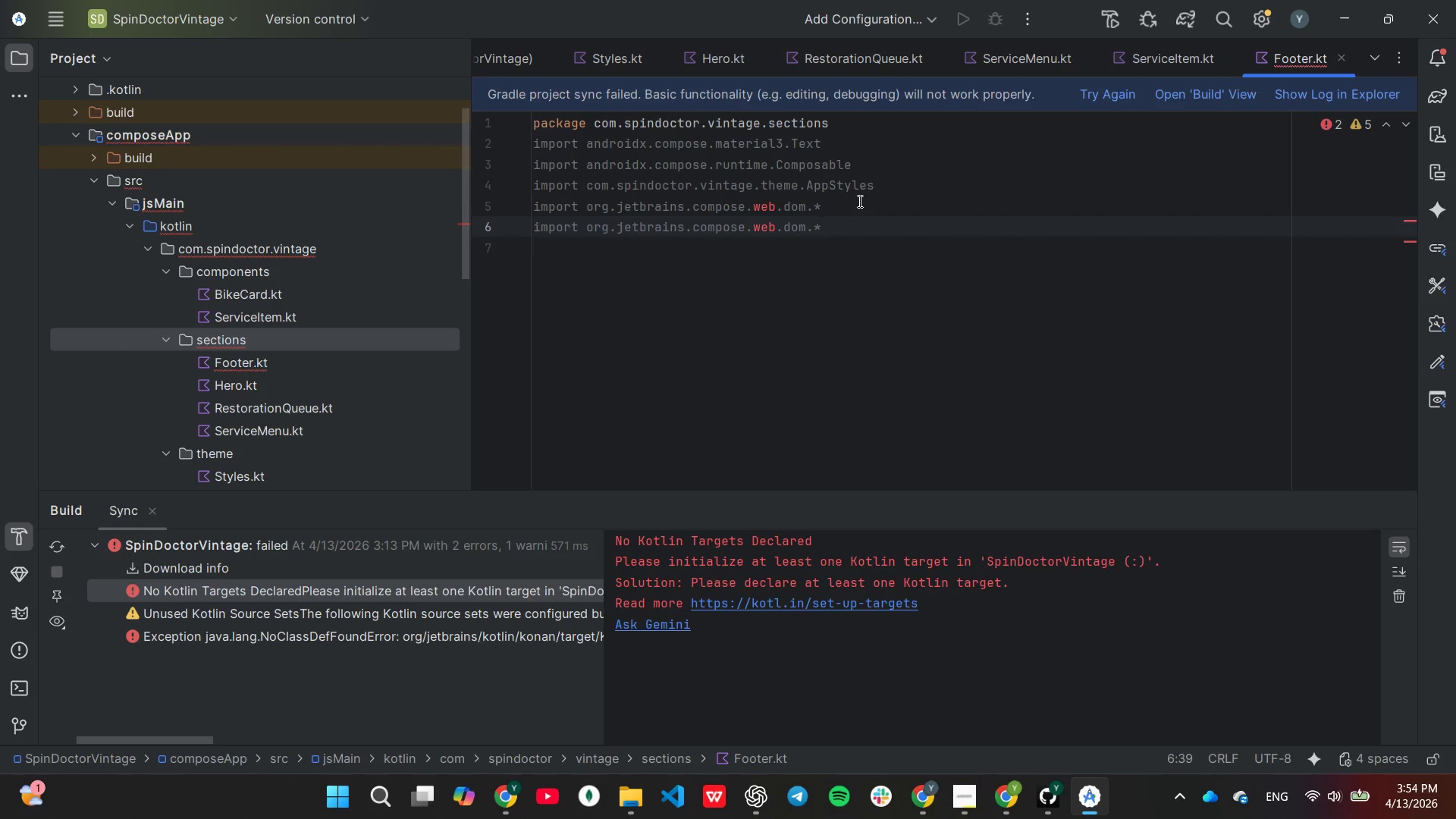 
key(ArrowLeft)
 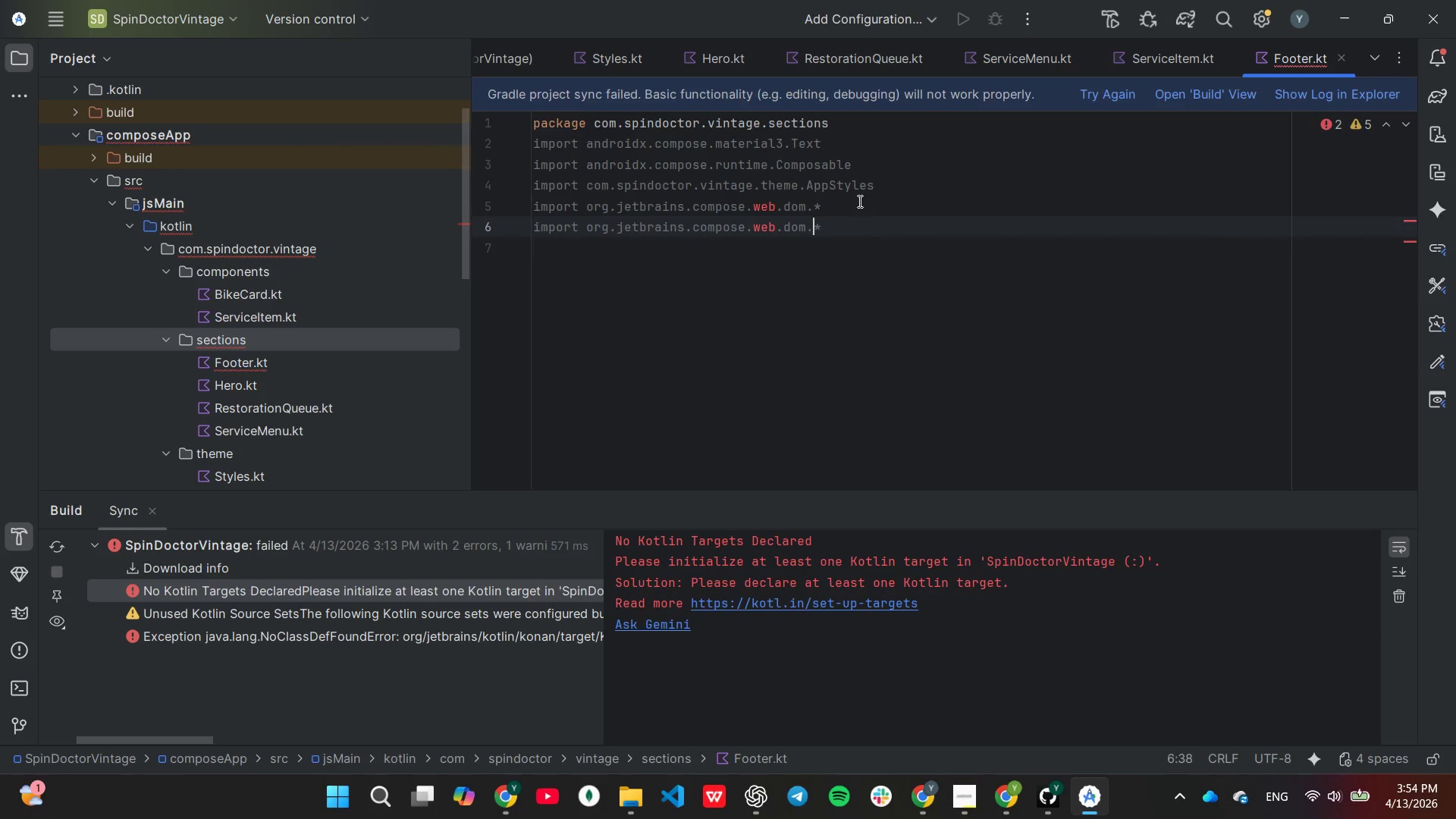 
key(ArrowLeft)
 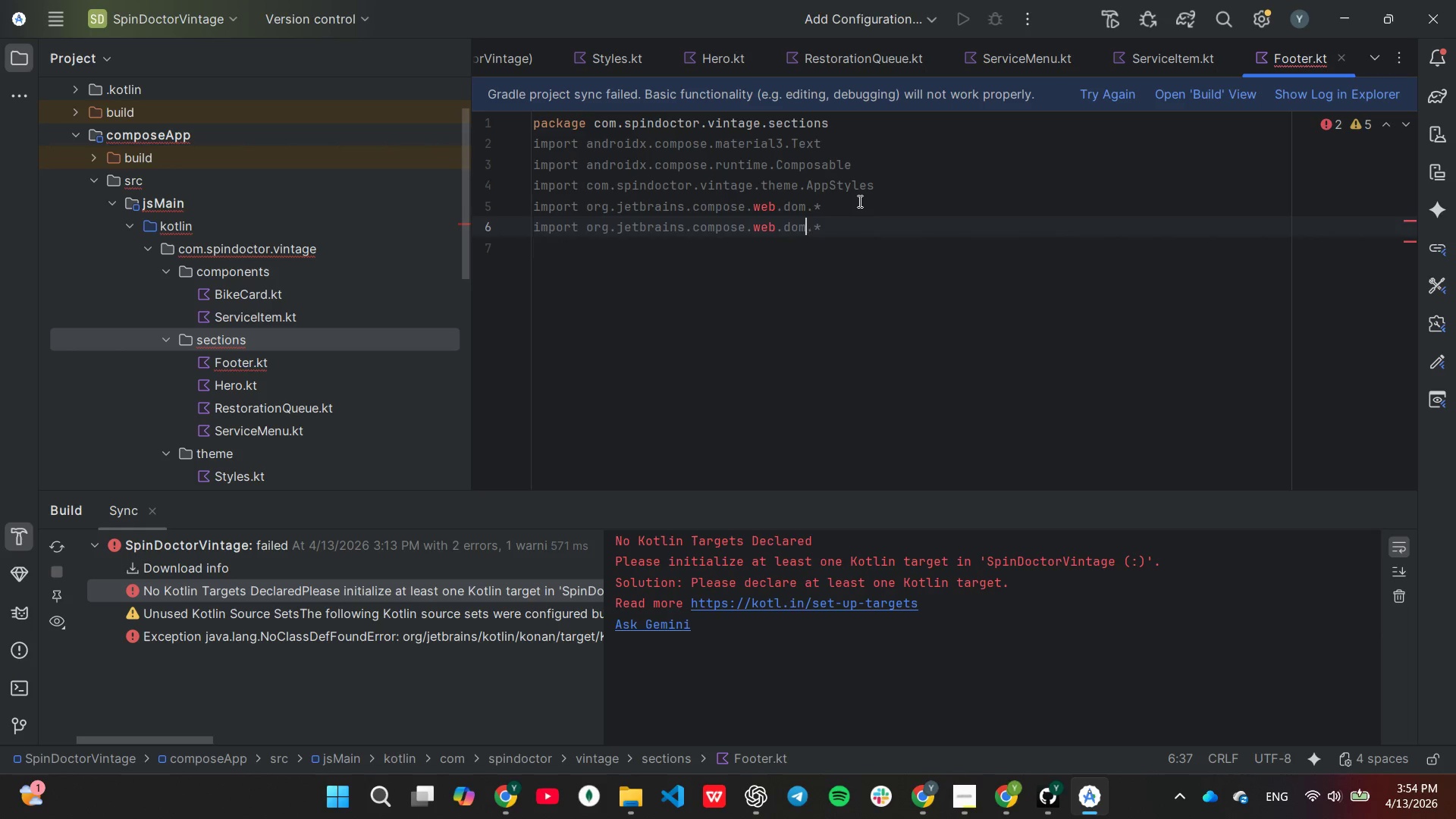 
key(ArrowLeft)
 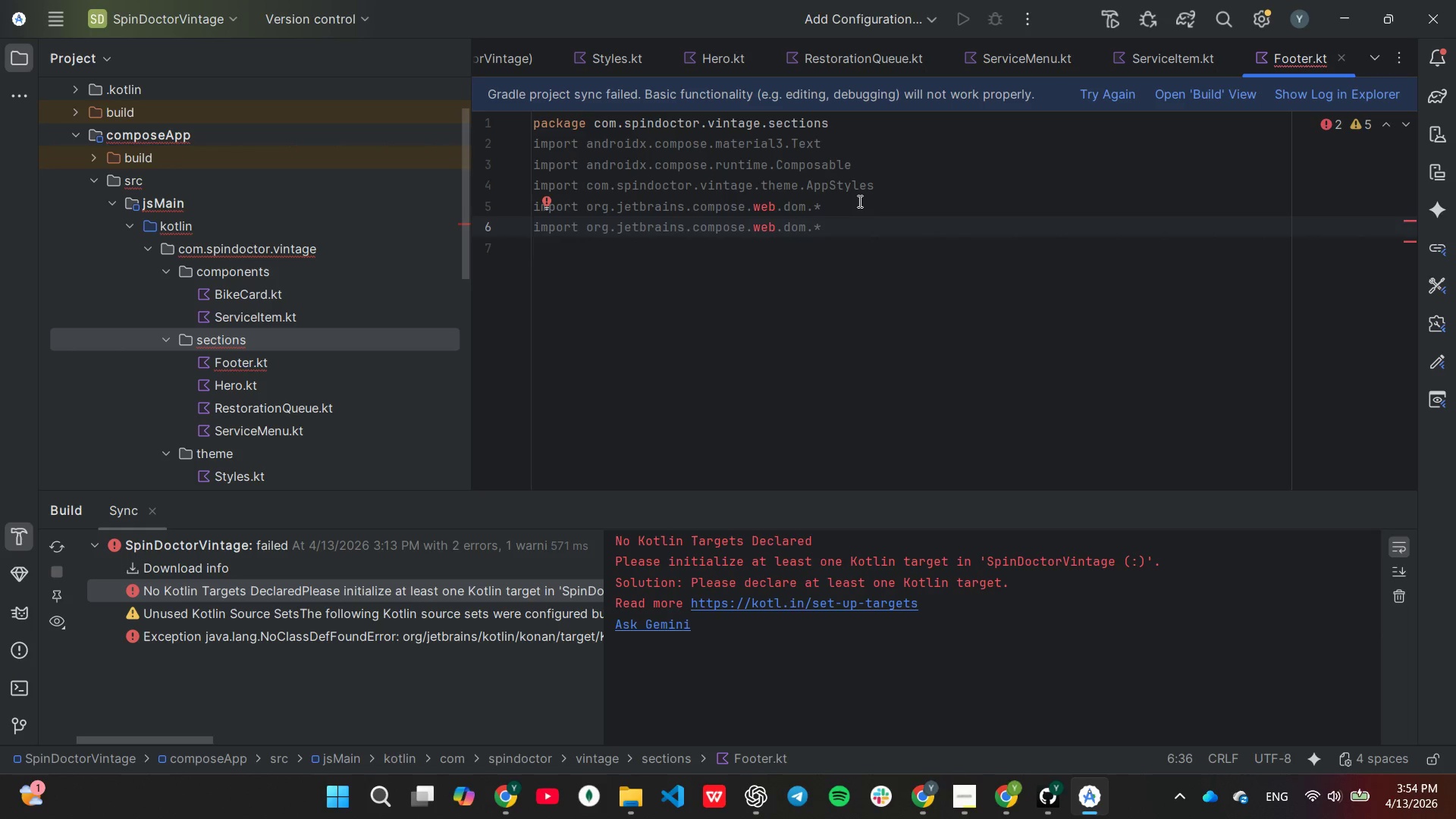 
key(ArrowRight)
 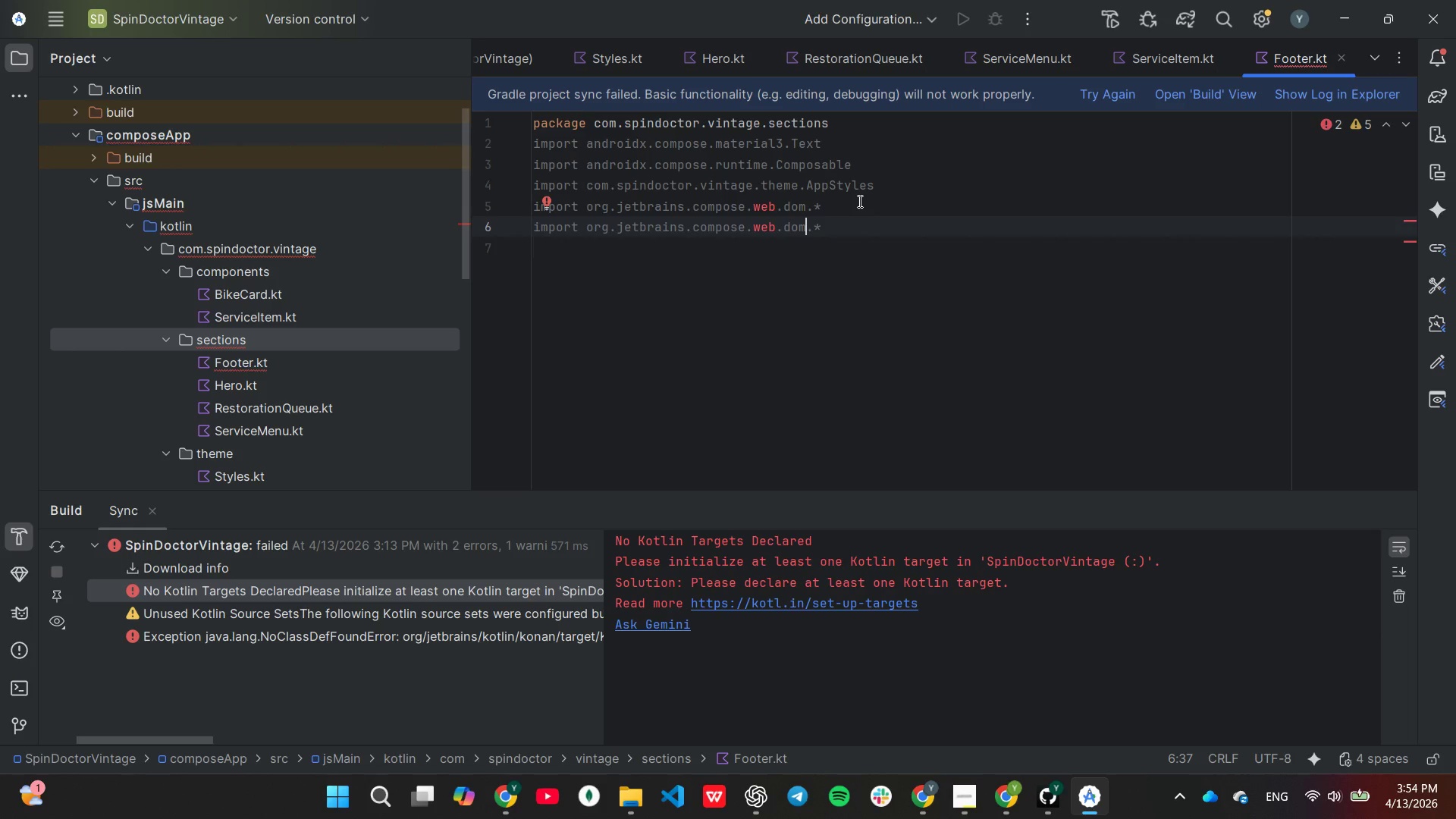 
key(Backspace)
key(Backspace)
key(Backspace)
type(css)
 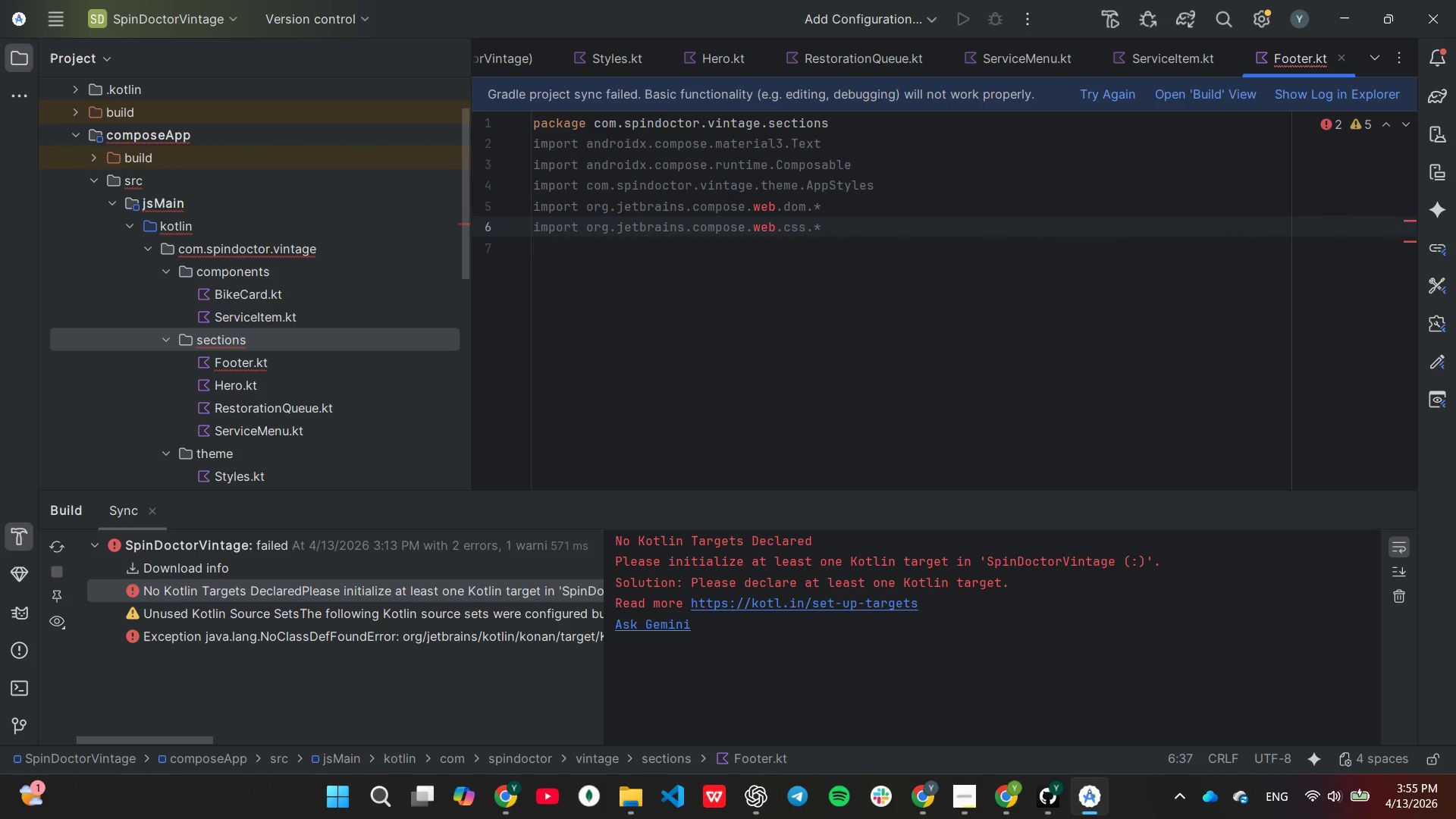 
key(ArrowRight)
 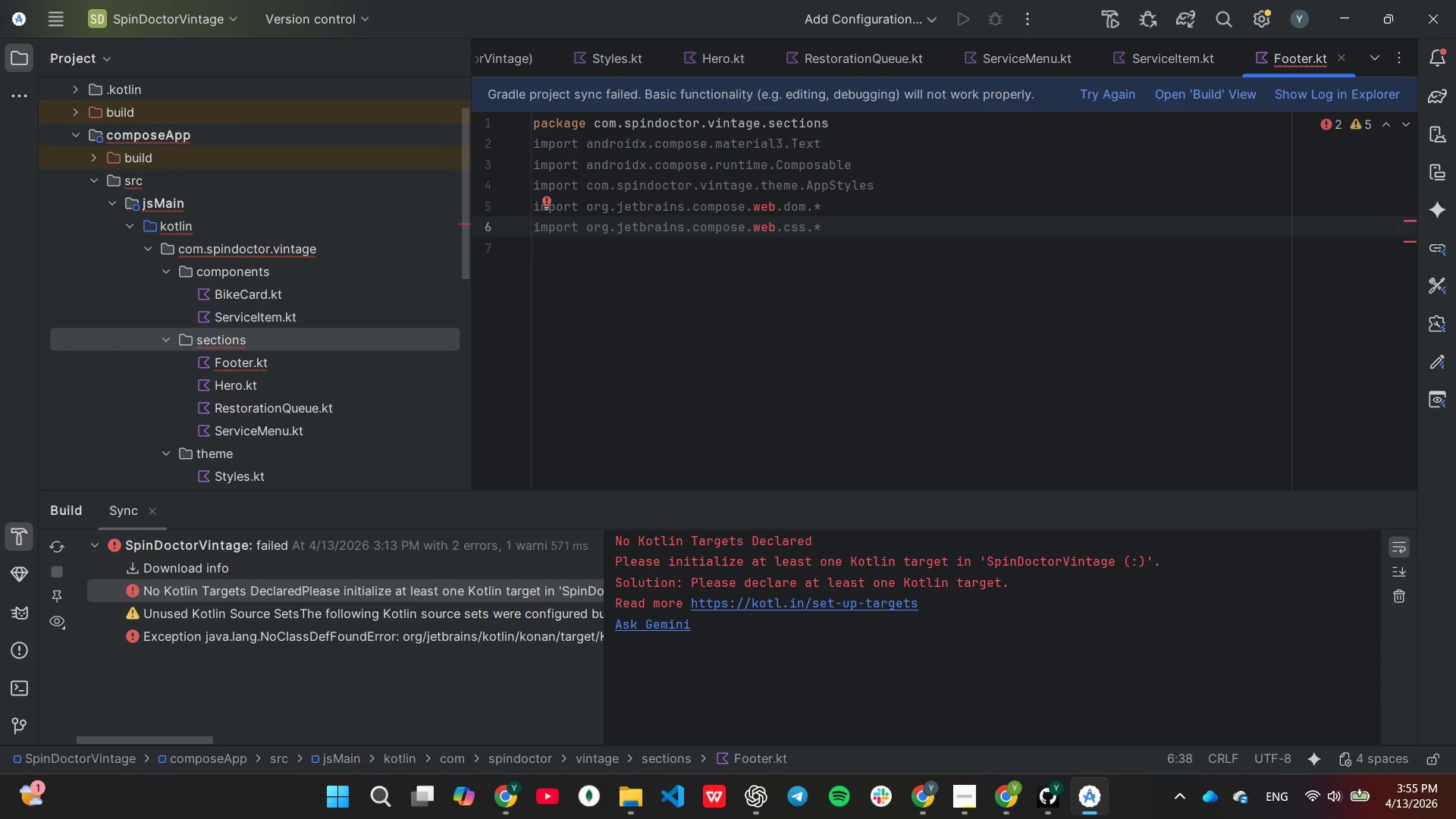 
key(ArrowDown)
 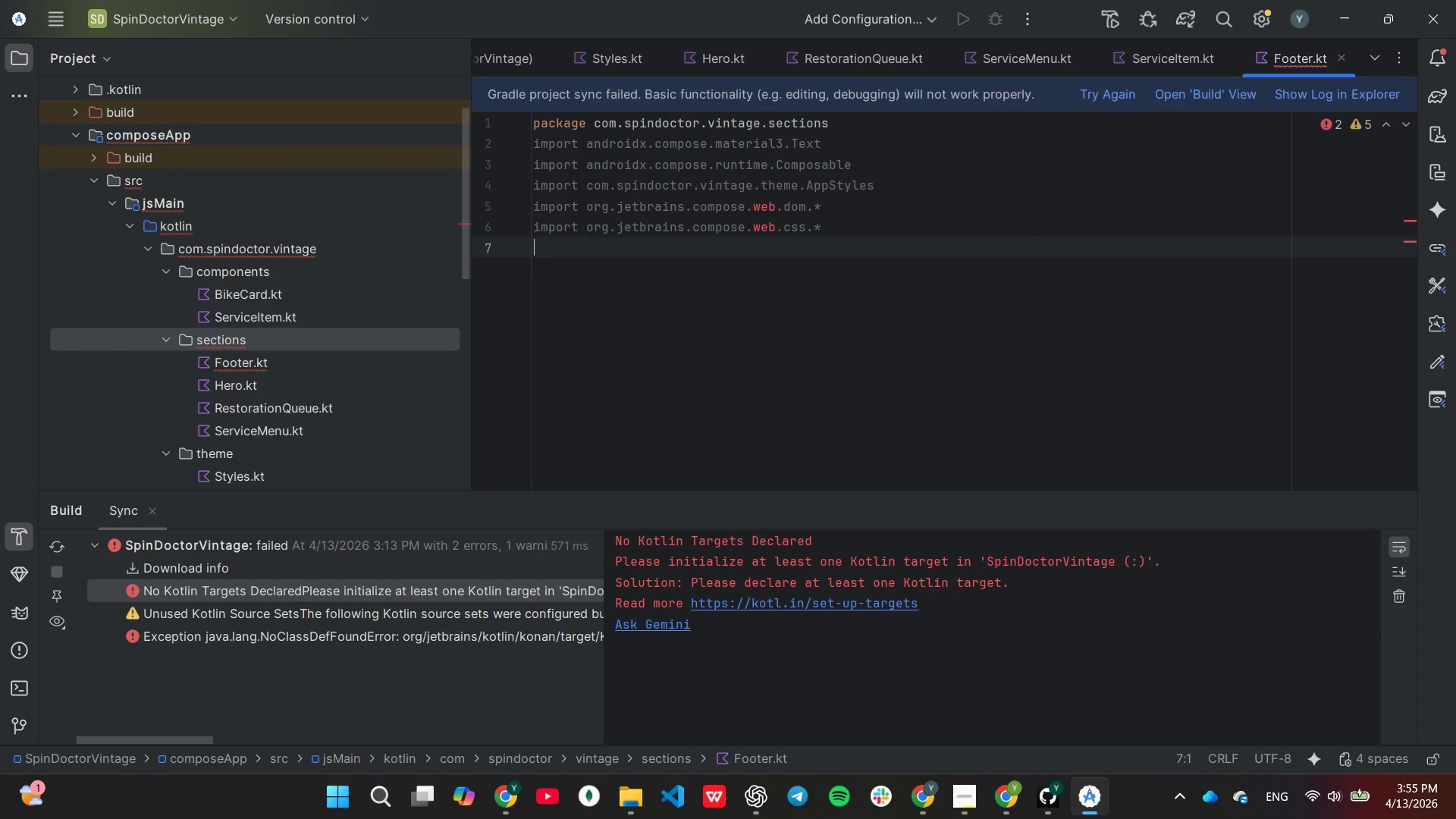 
key(Enter)
 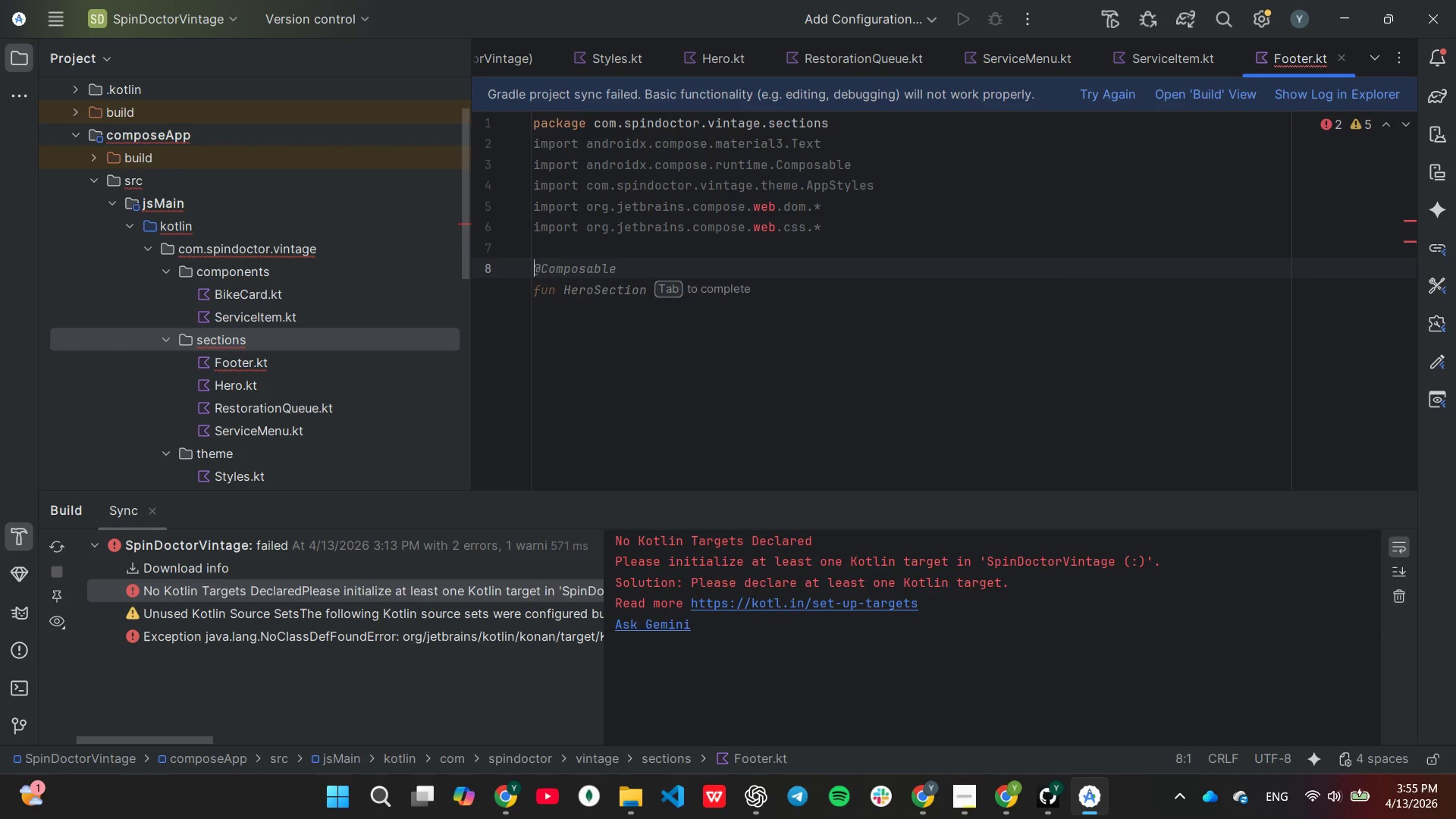 
key(Tab)
 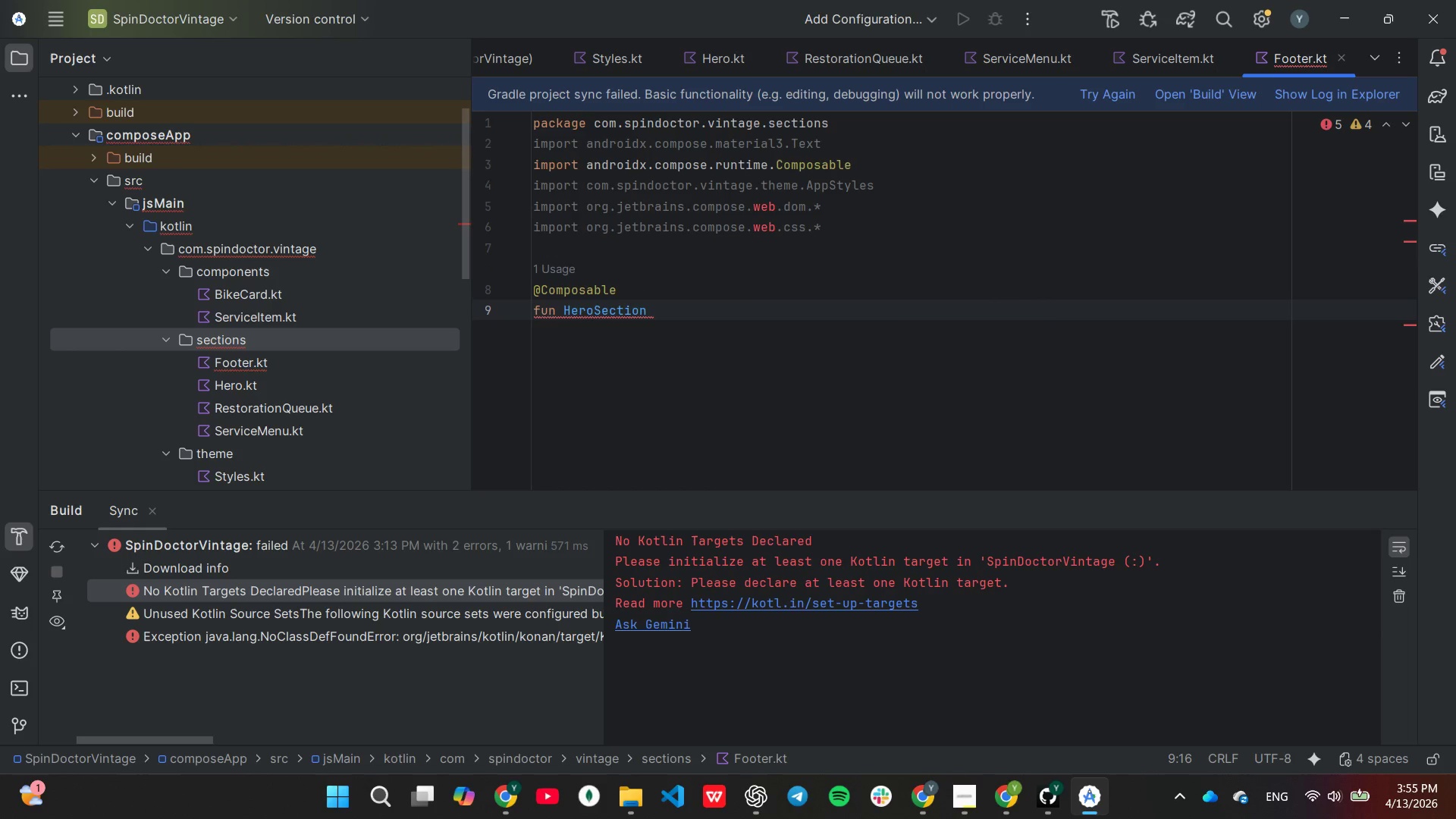 
wait(8.39)
 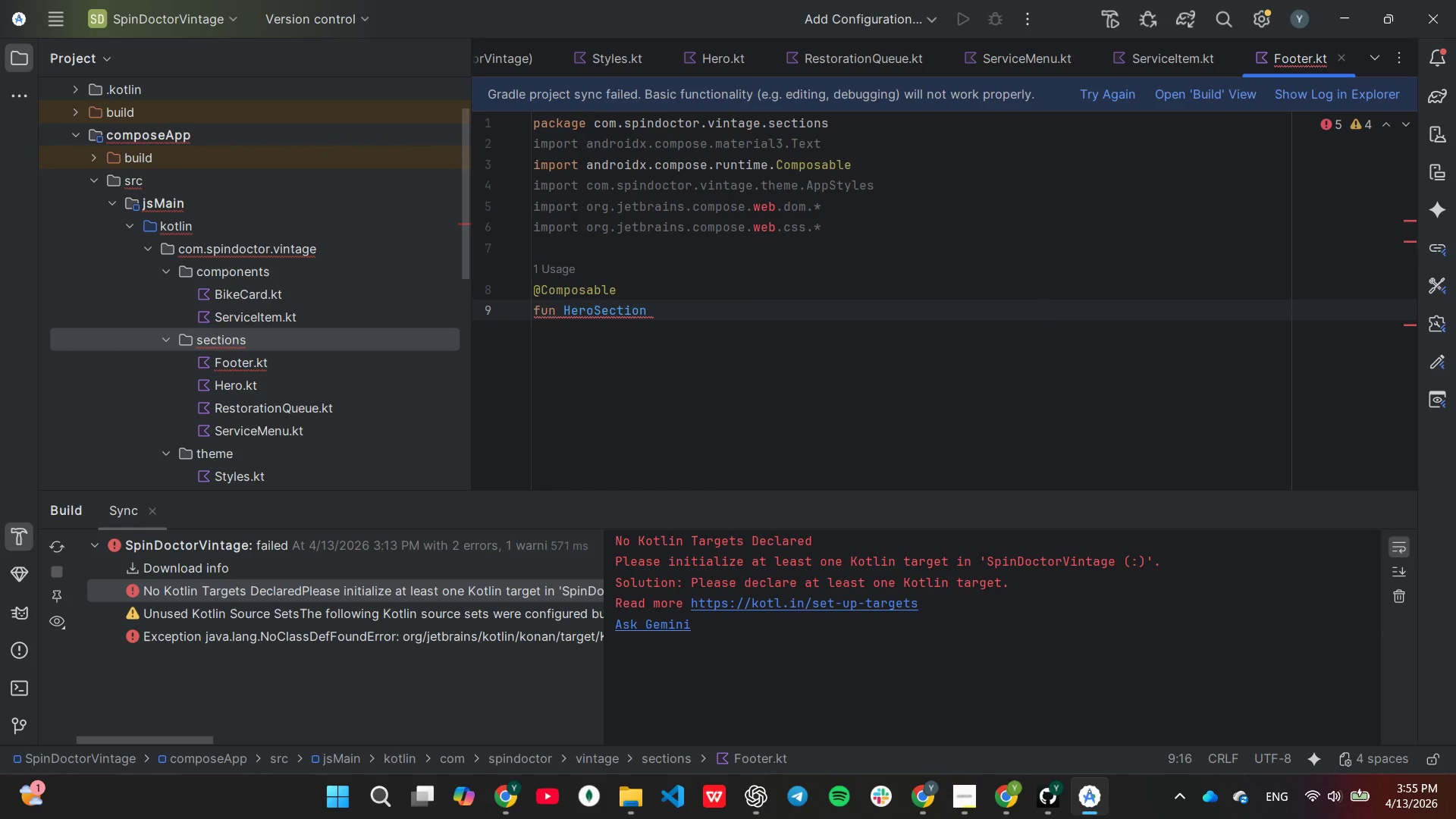 
hold_key(key=Backspace, duration=0.69)
 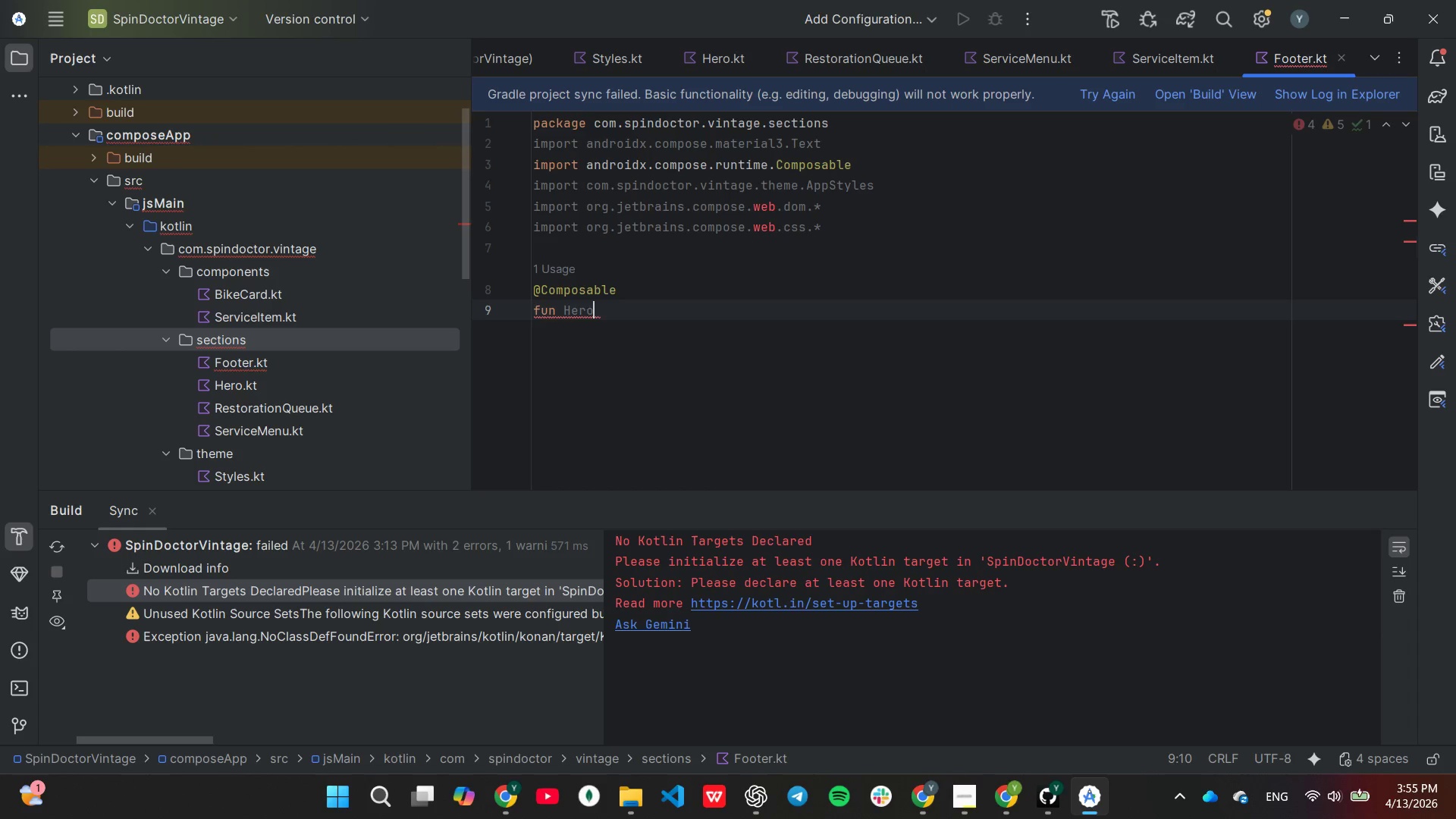 
key(Backspace)
key(Backspace)
key(Backspace)
key(Backspace)
key(Backspace)
type(COntact)
key(Backspace)
key(Backspace)
type(ontactFooter)
 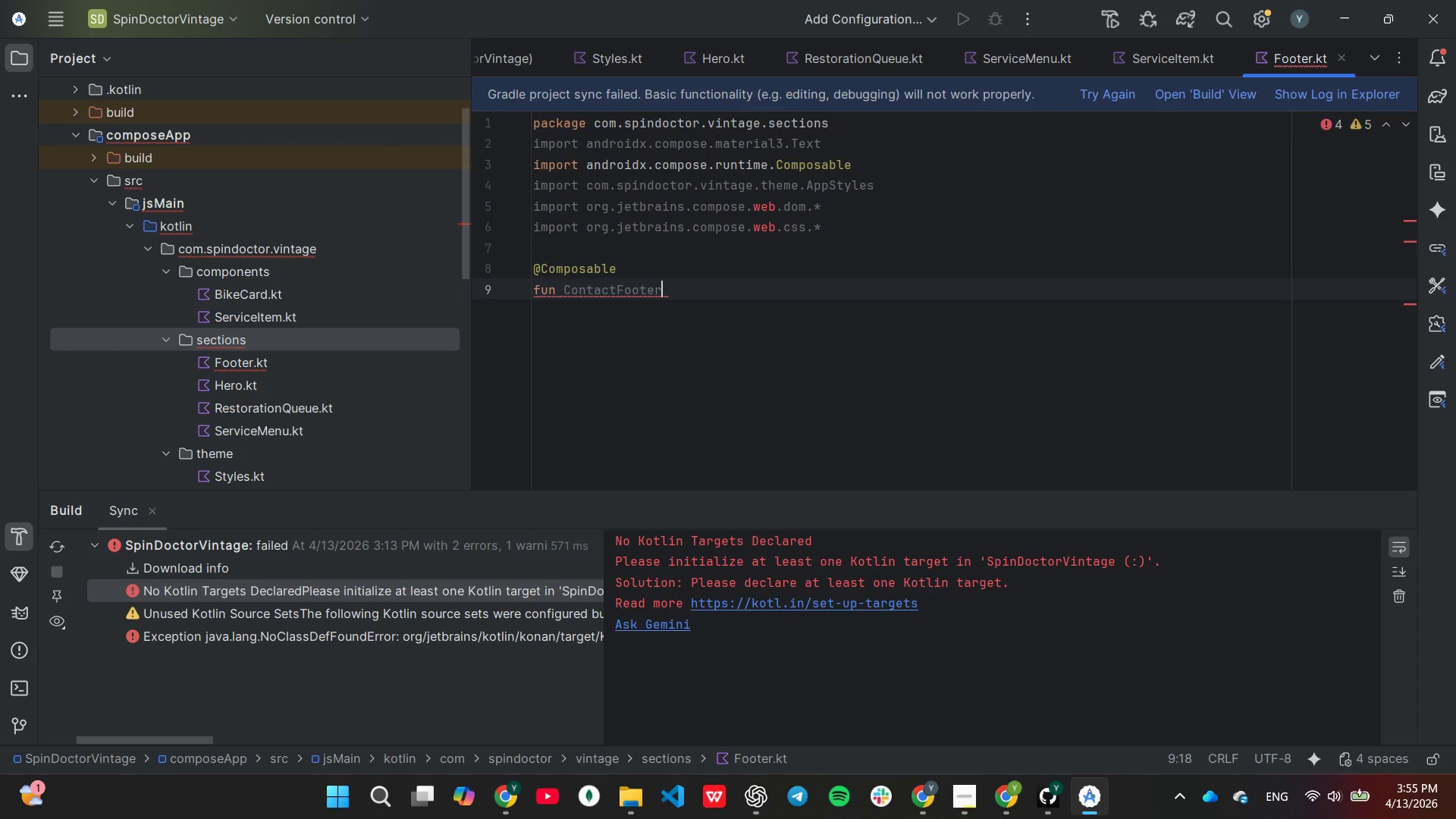 
key(Shift+ShiftLeft)
 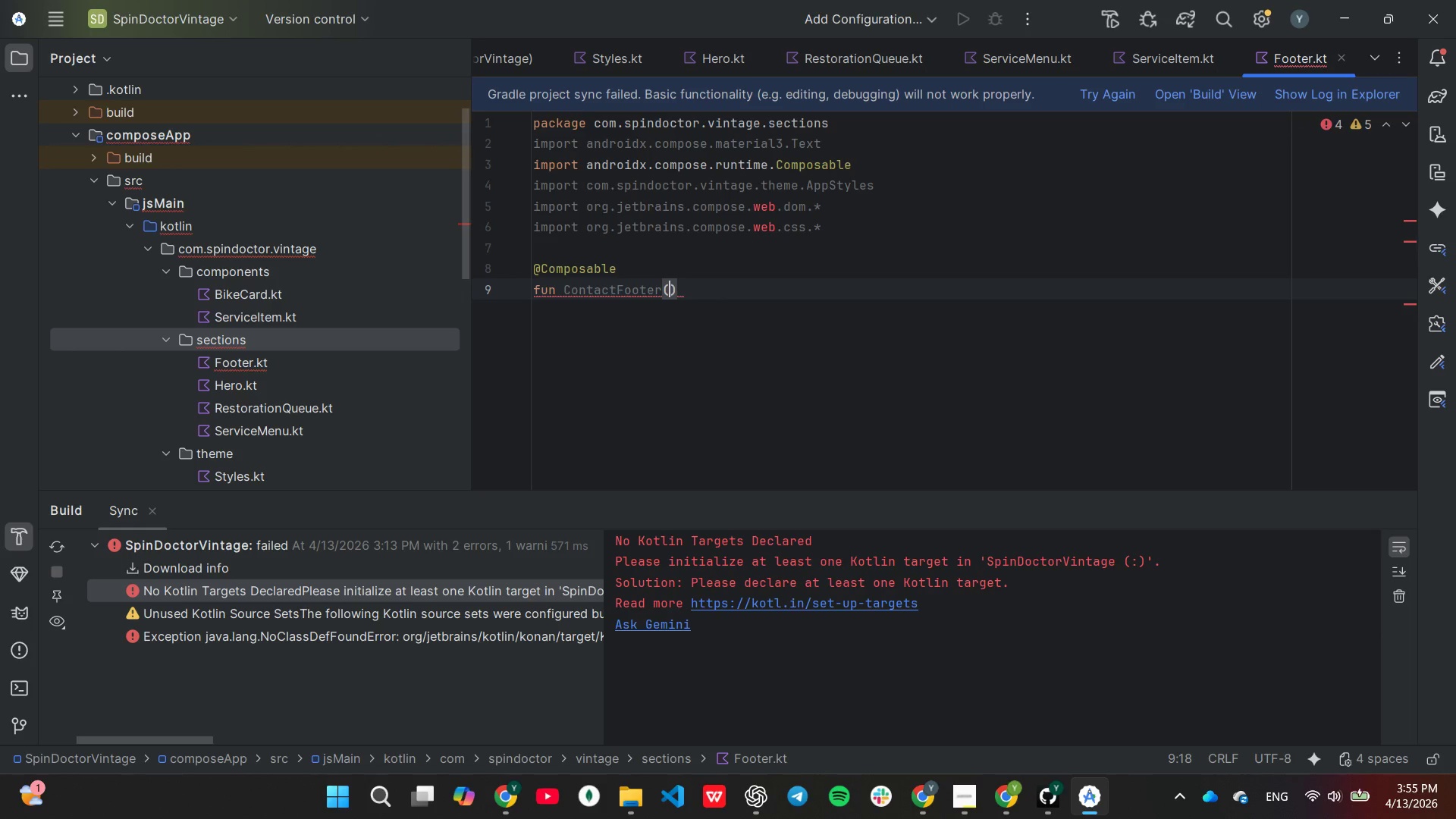 
key(Shift+9)
 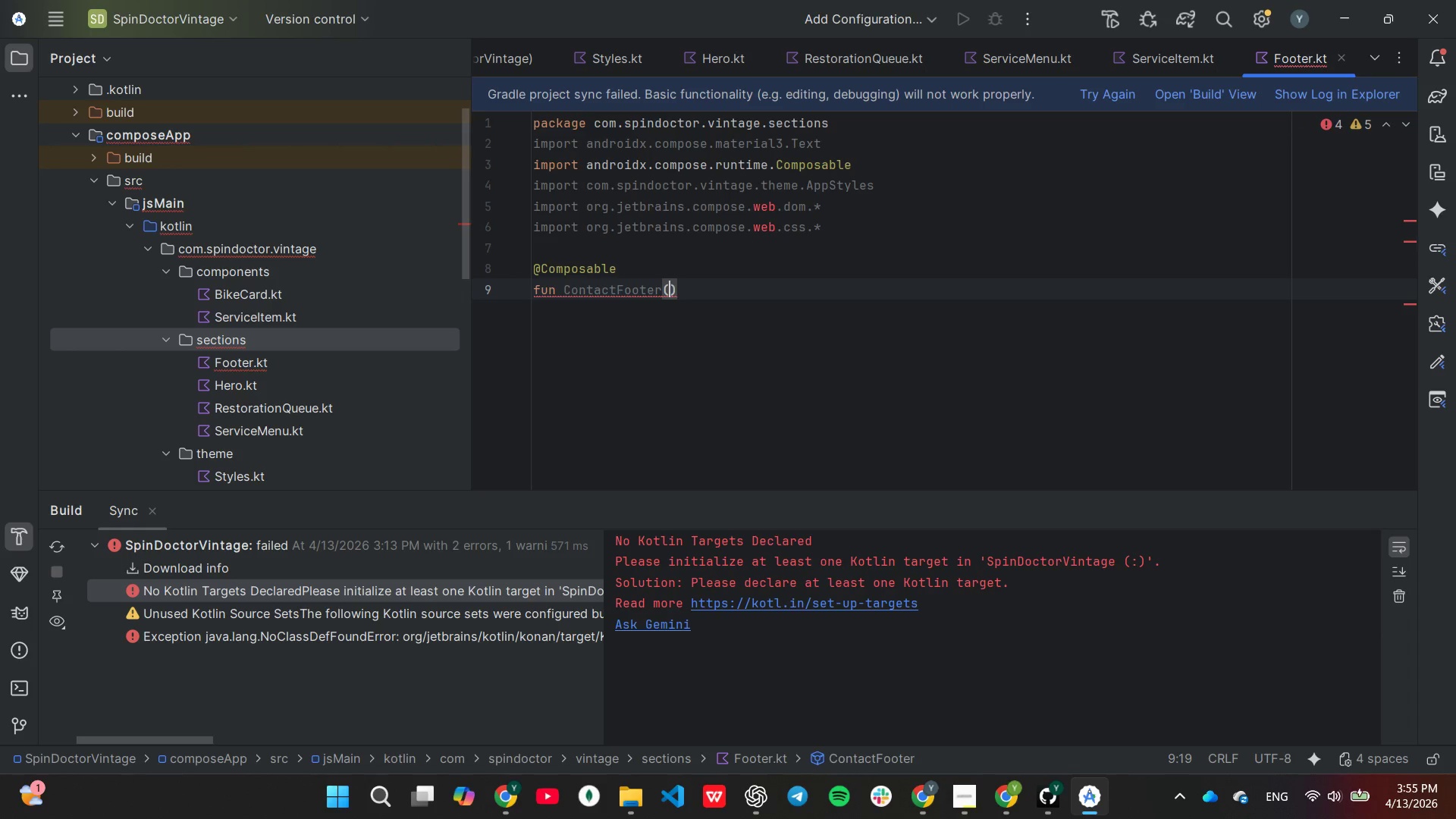 
key(ArrowRight)
 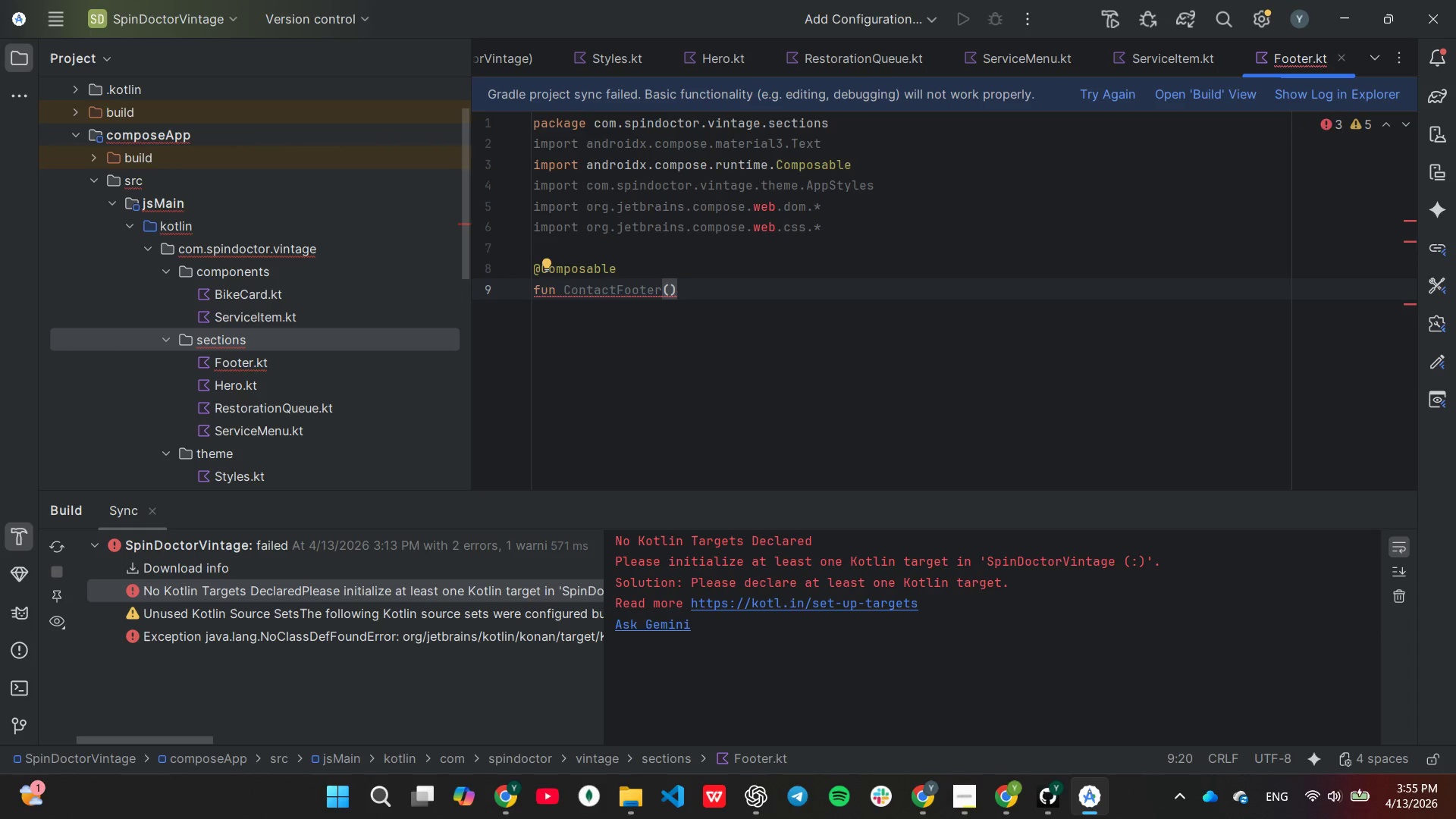 
key(Shift+BracketLeft)
 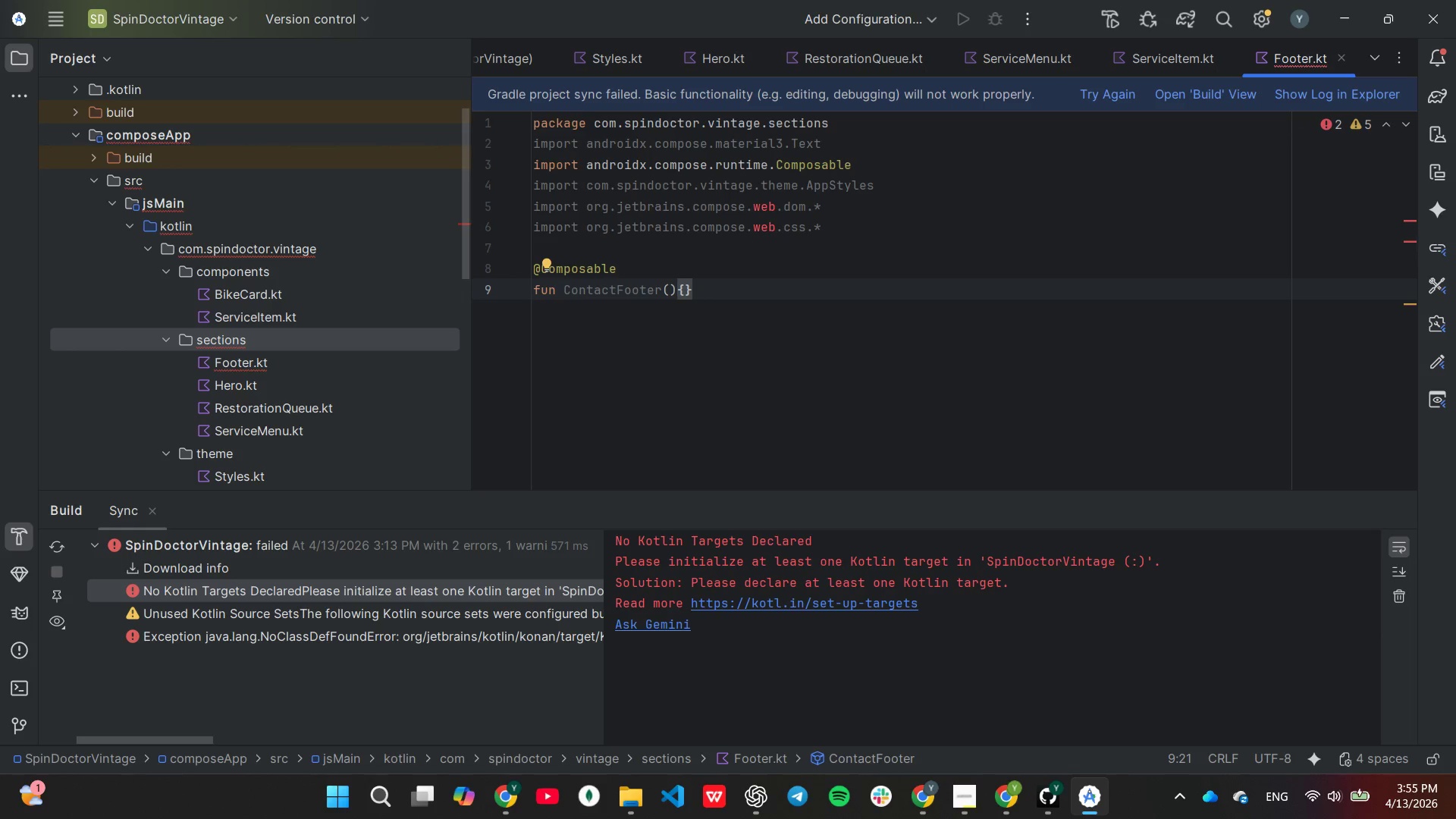 
key(Enter)
 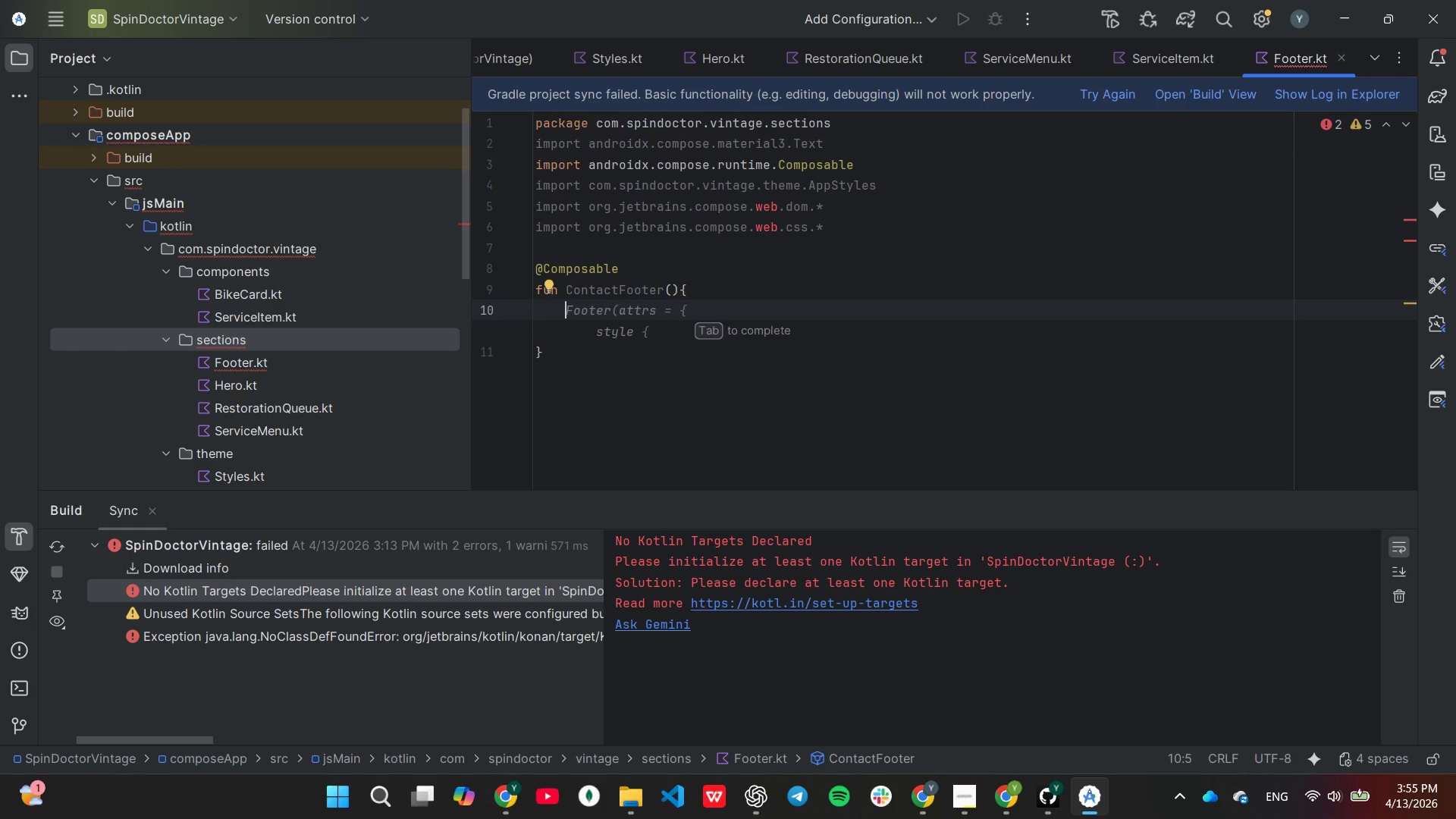 
type(Foo)
key(Tab)
key(Tab)
 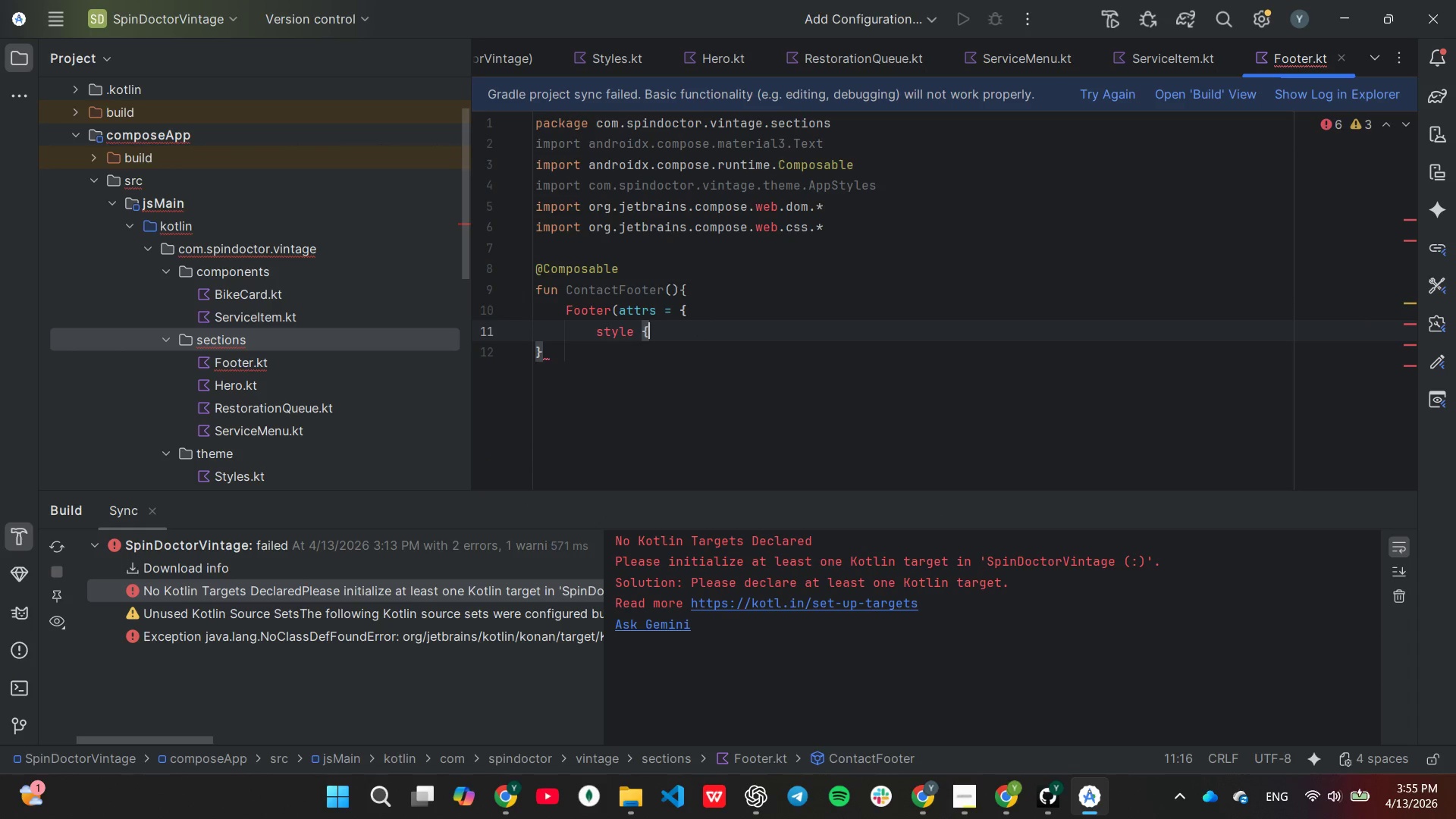 
key(Enter)
 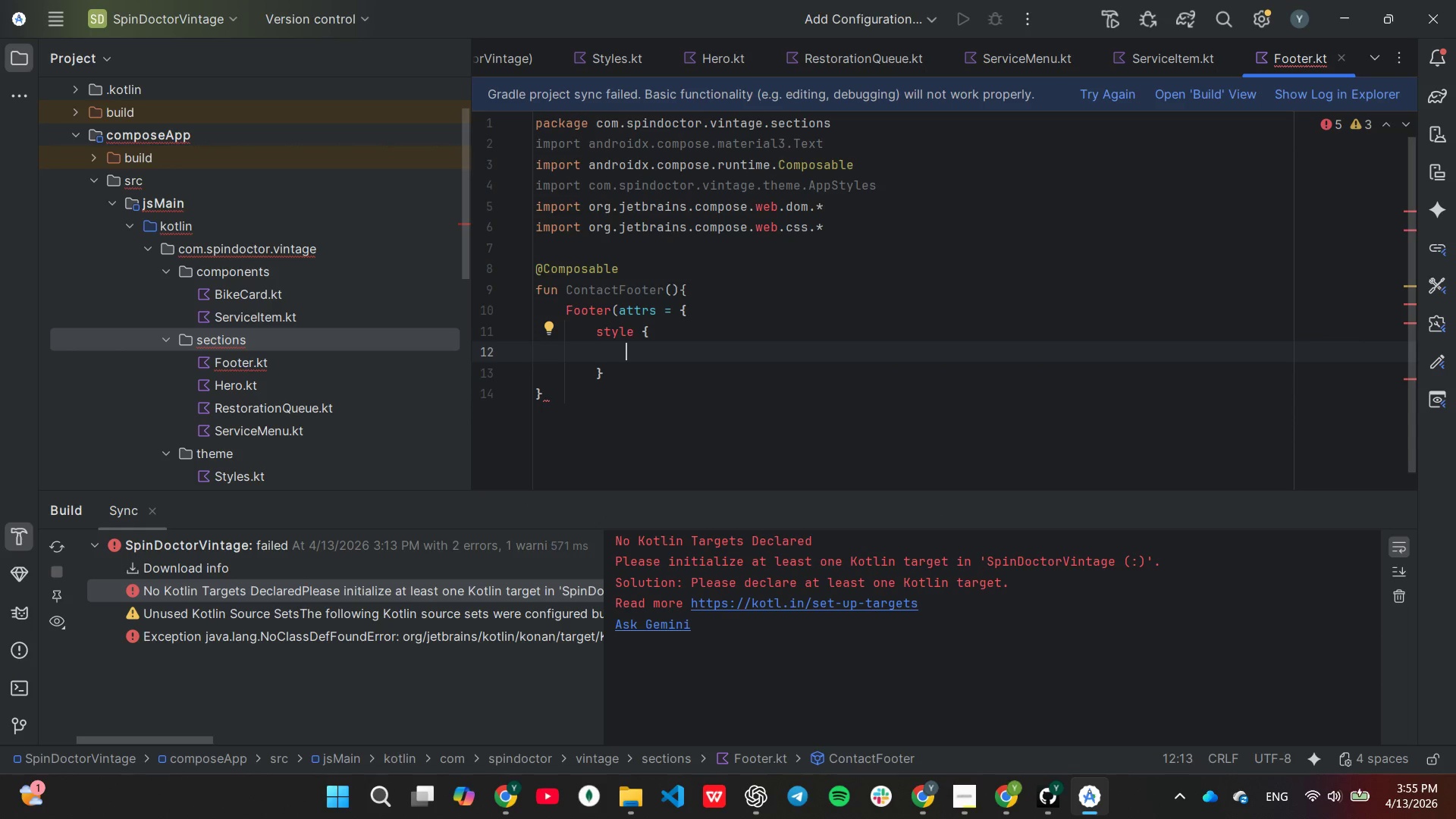 
type(back)
 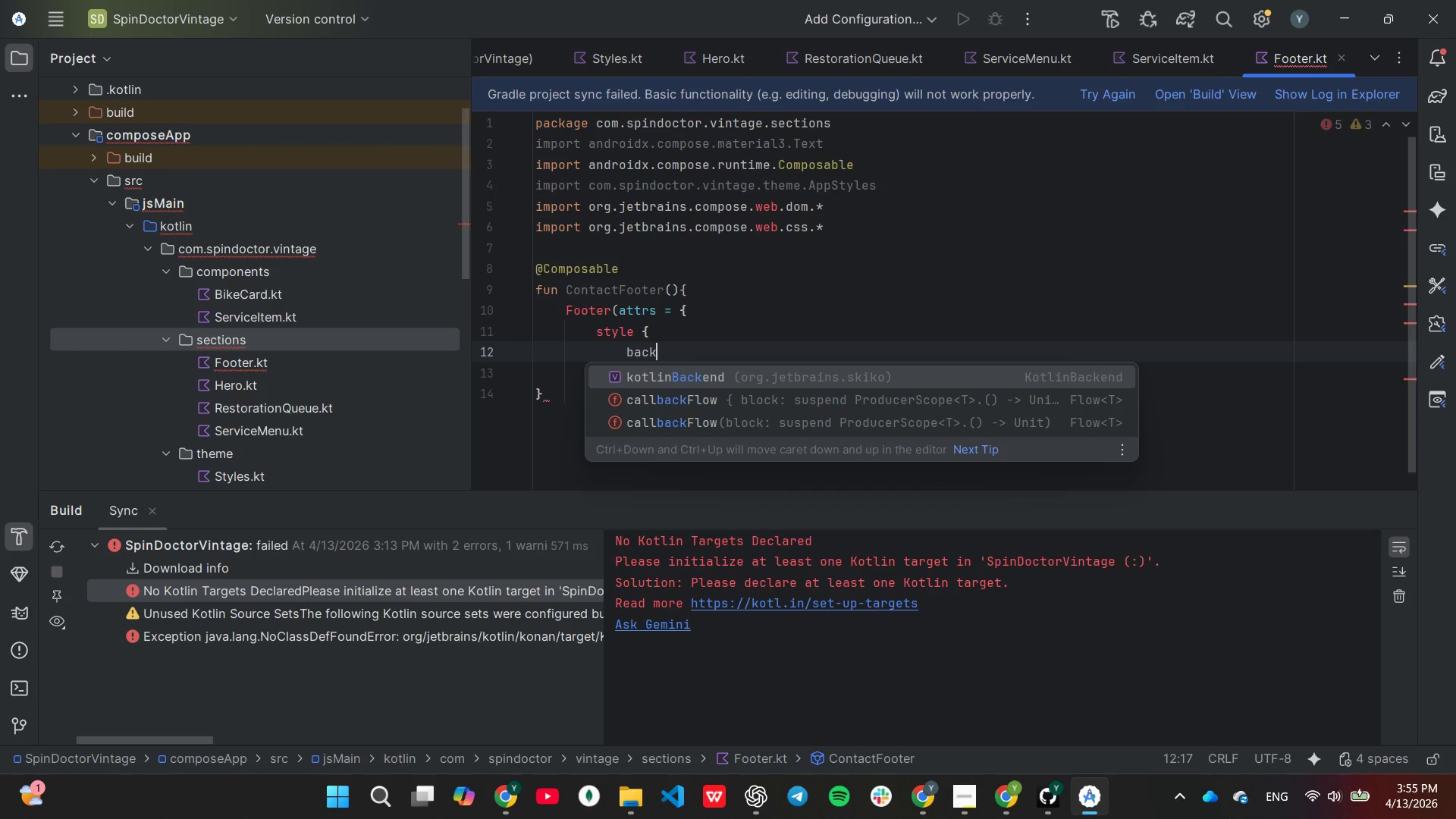 
type(groundColor(App)
 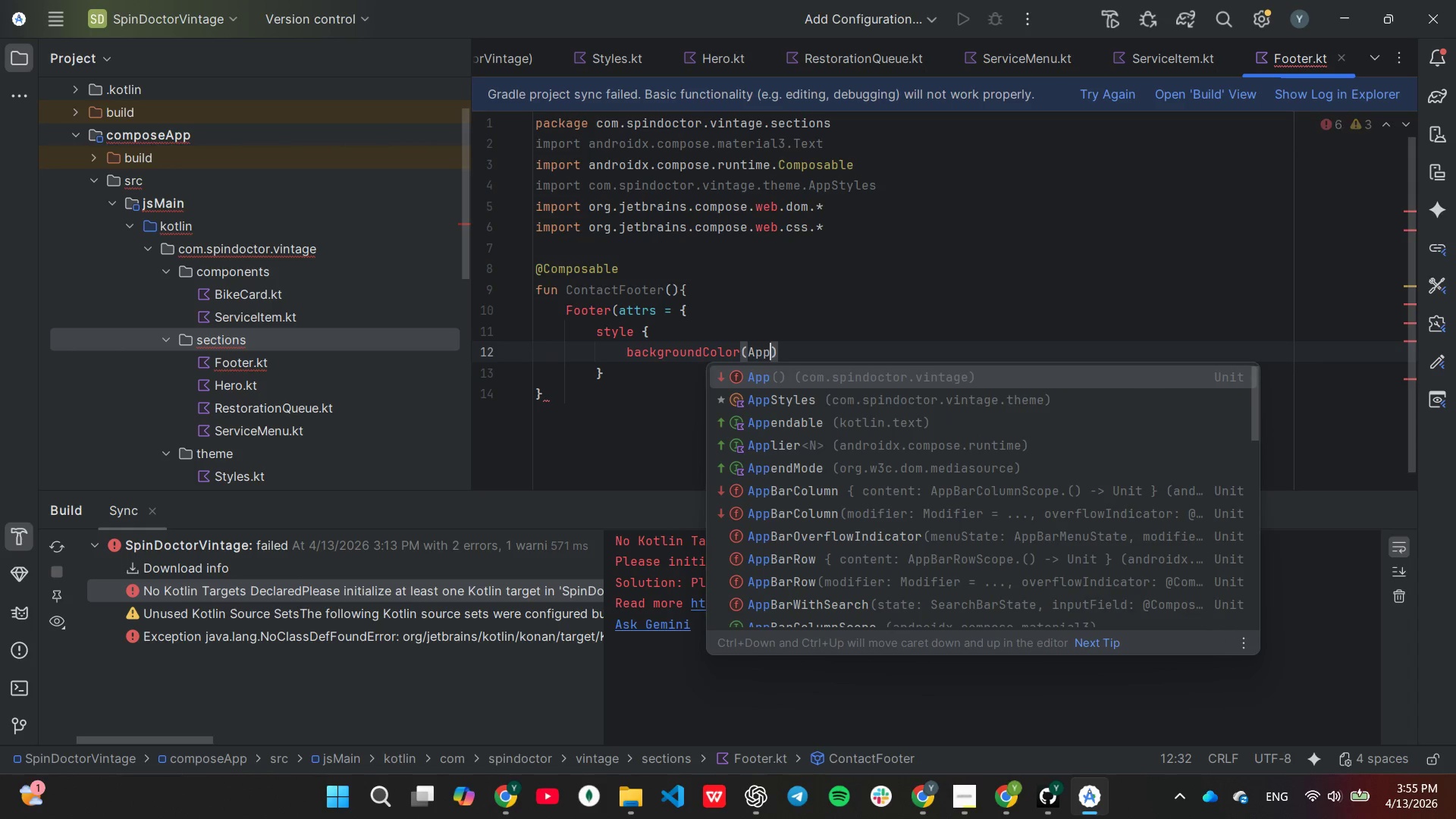 
key(ArrowDown)
 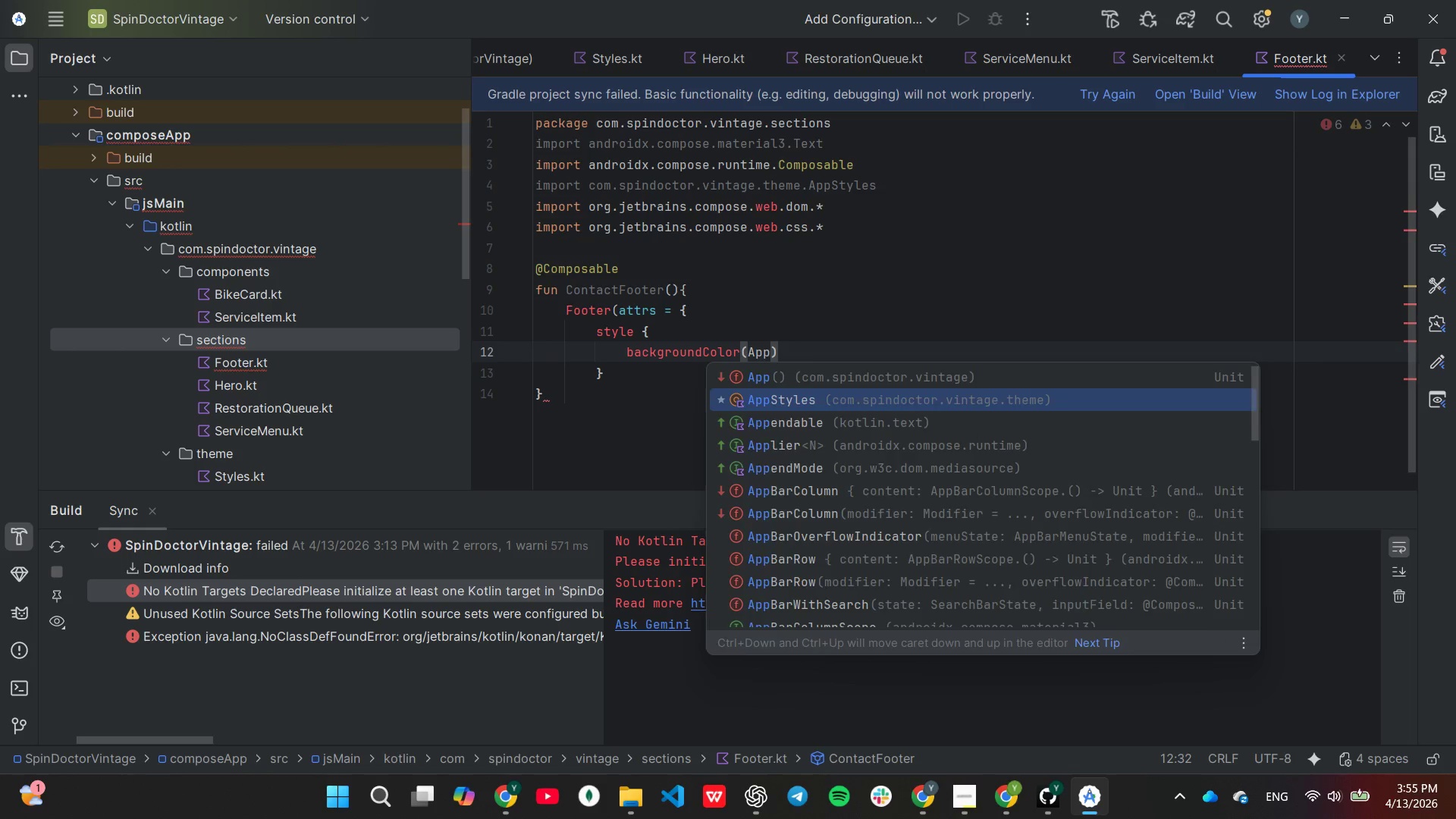 
key(Enter)
 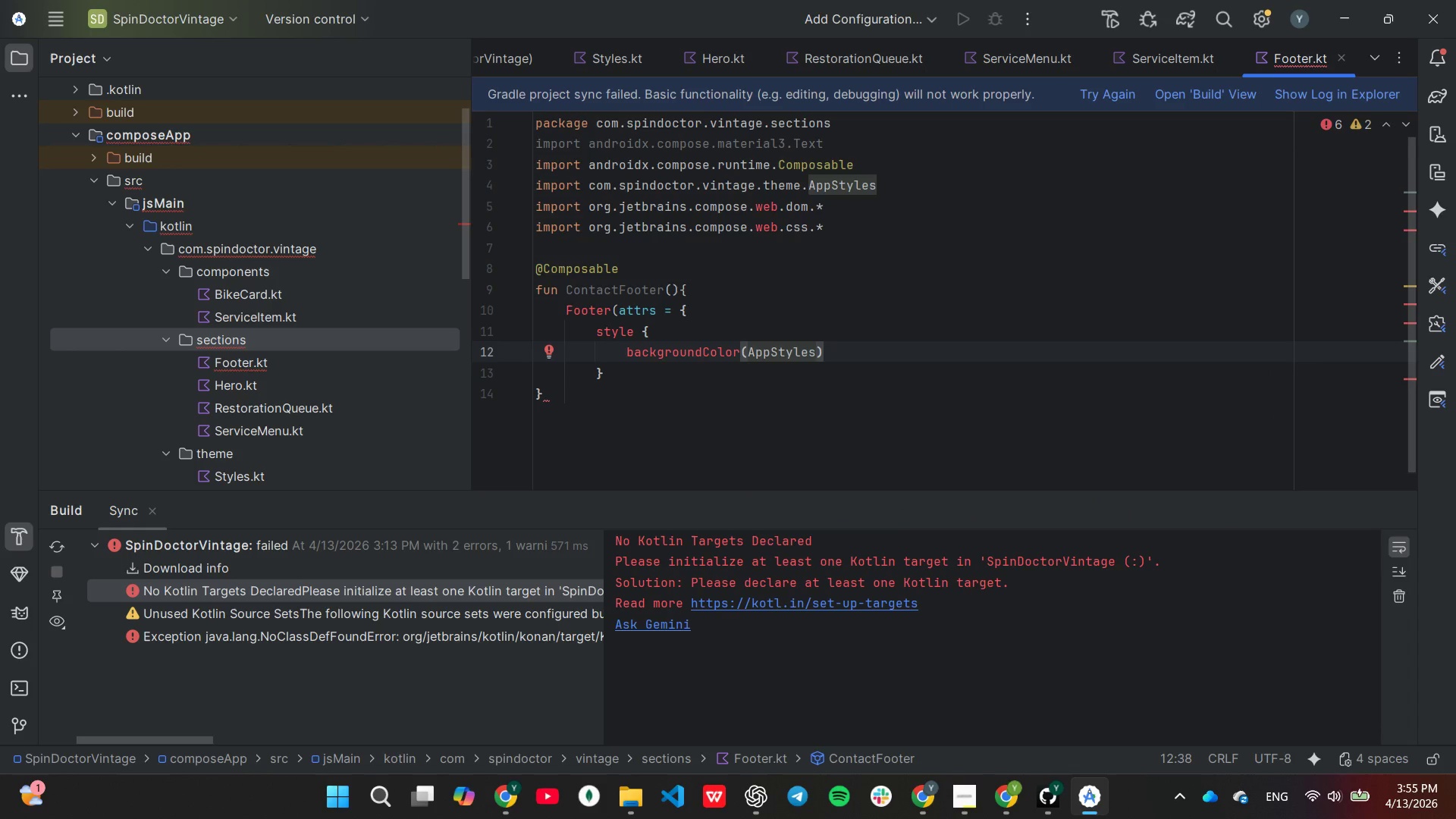 
type(.oilBlak)
key(Backspace)
type(ck)
 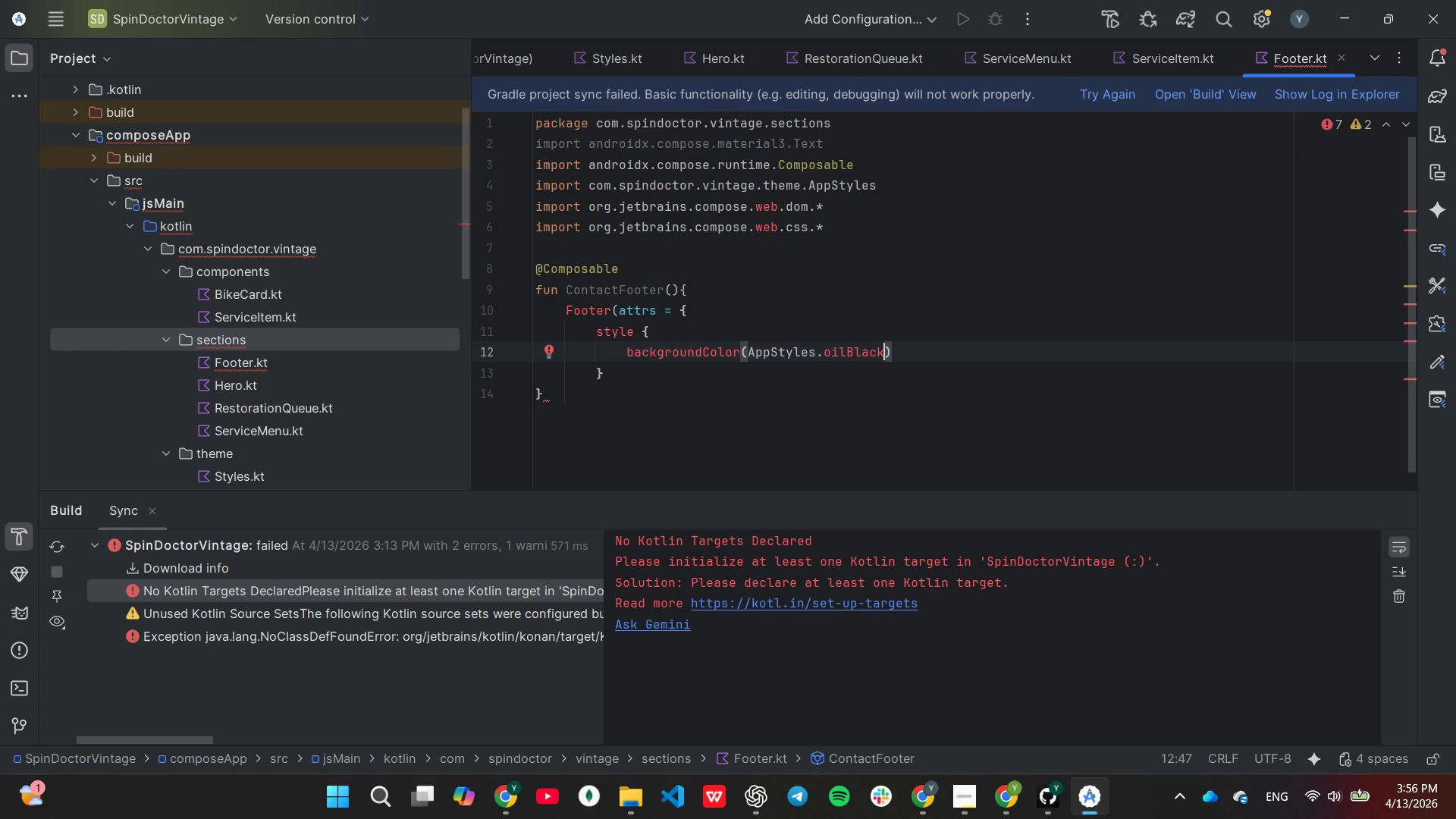 
key(ArrowRight)
 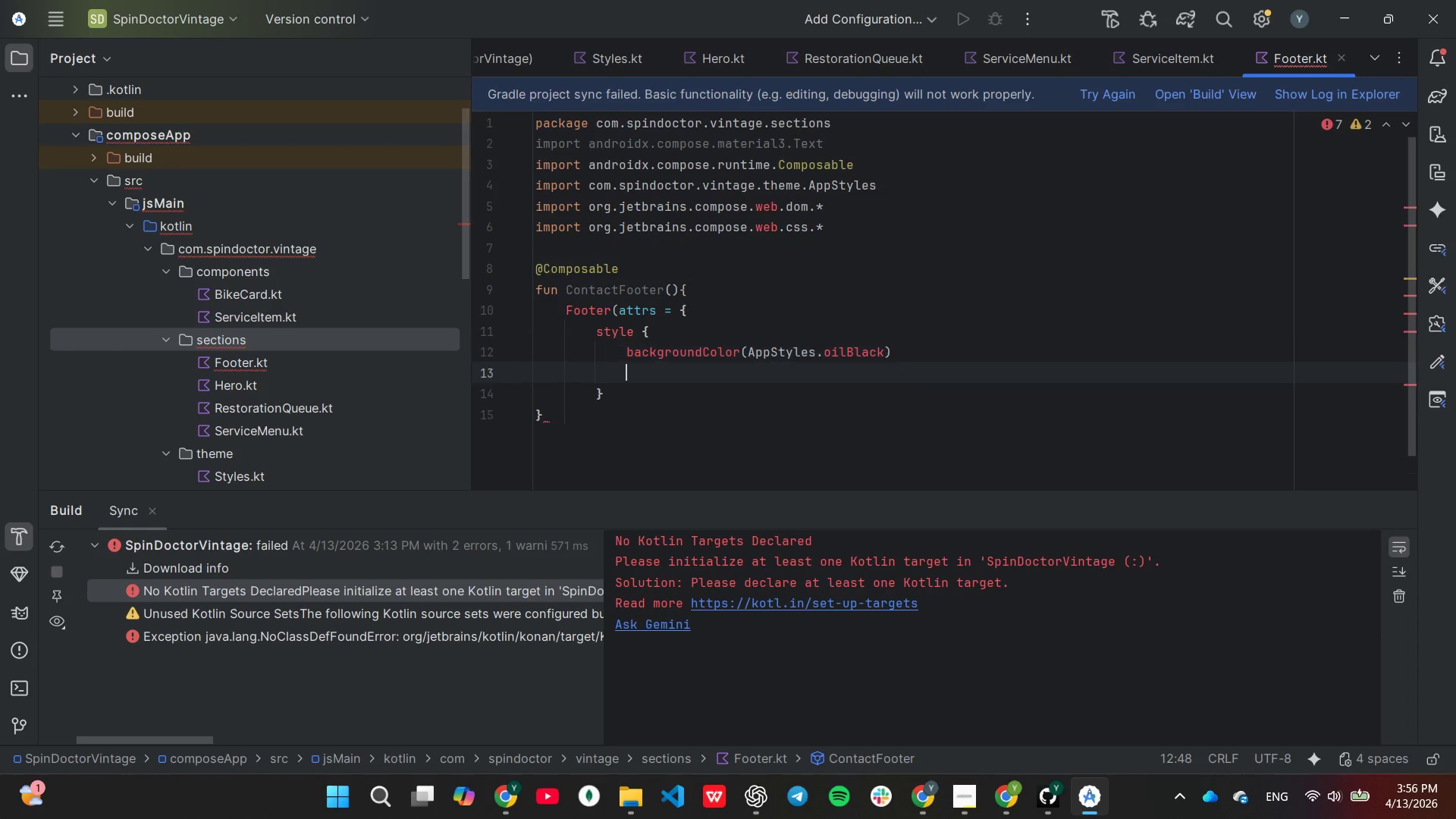 
key(Enter)
 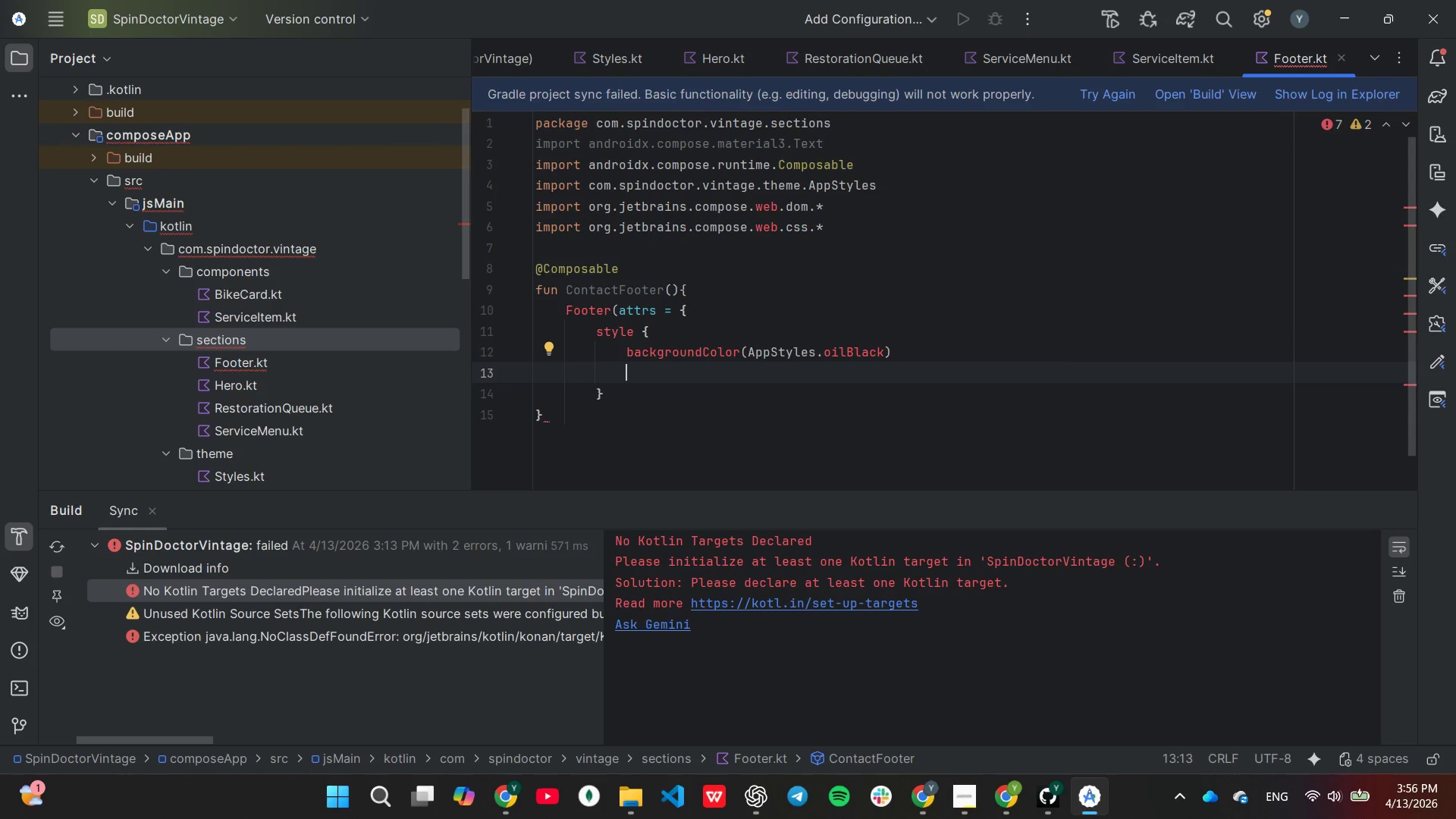 
type(color(App)
 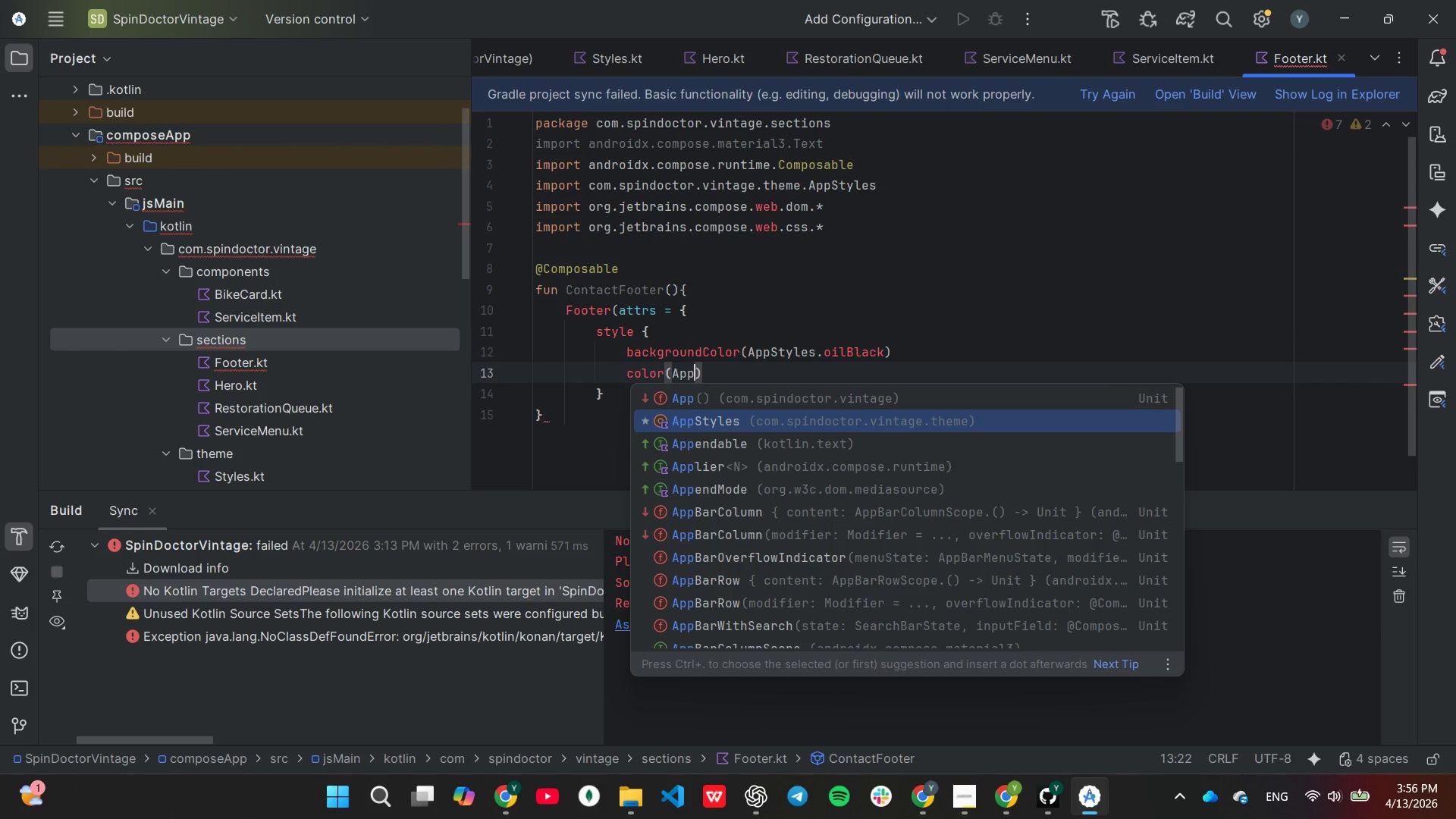 
 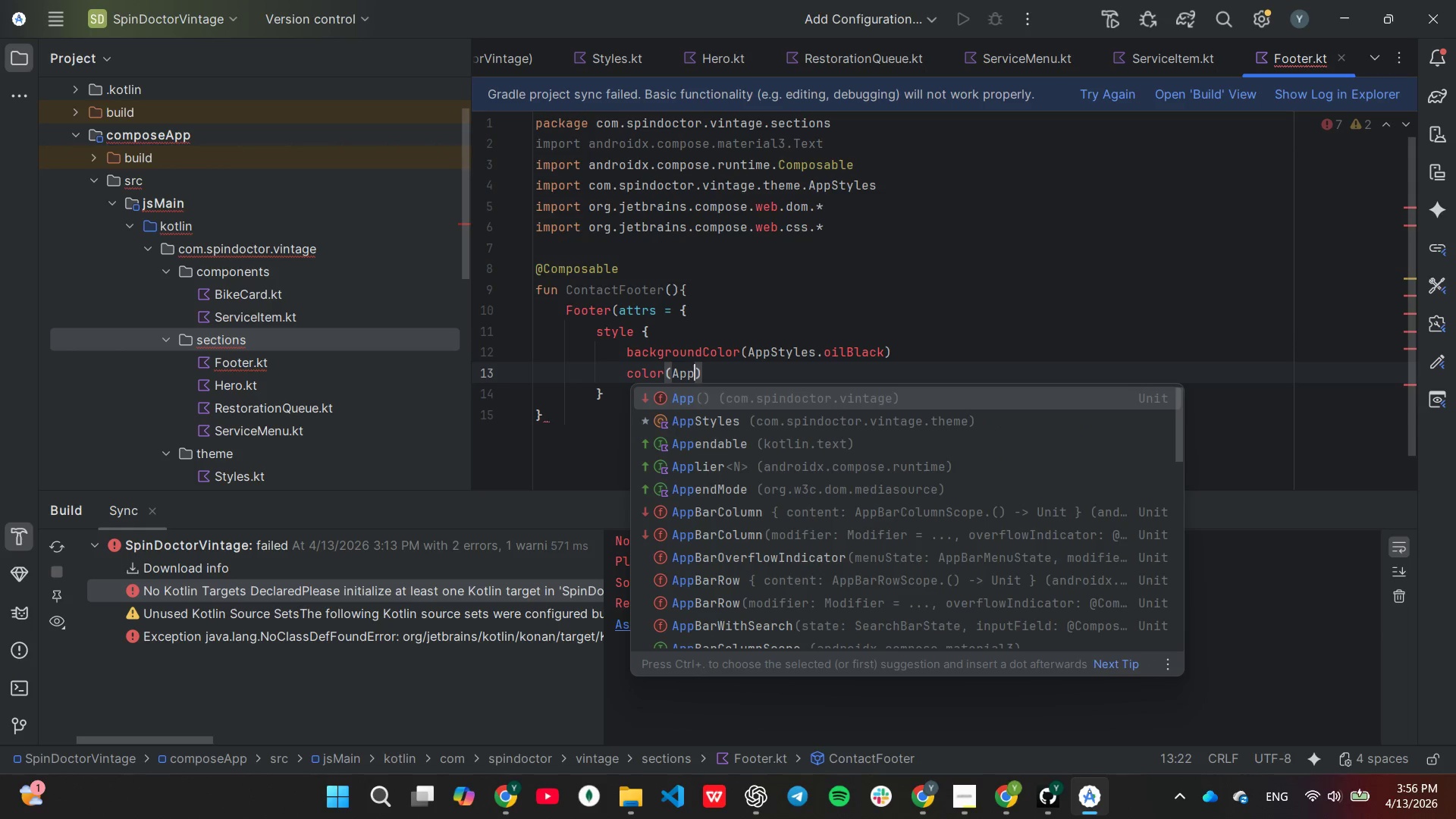 
key(ArrowDown)
 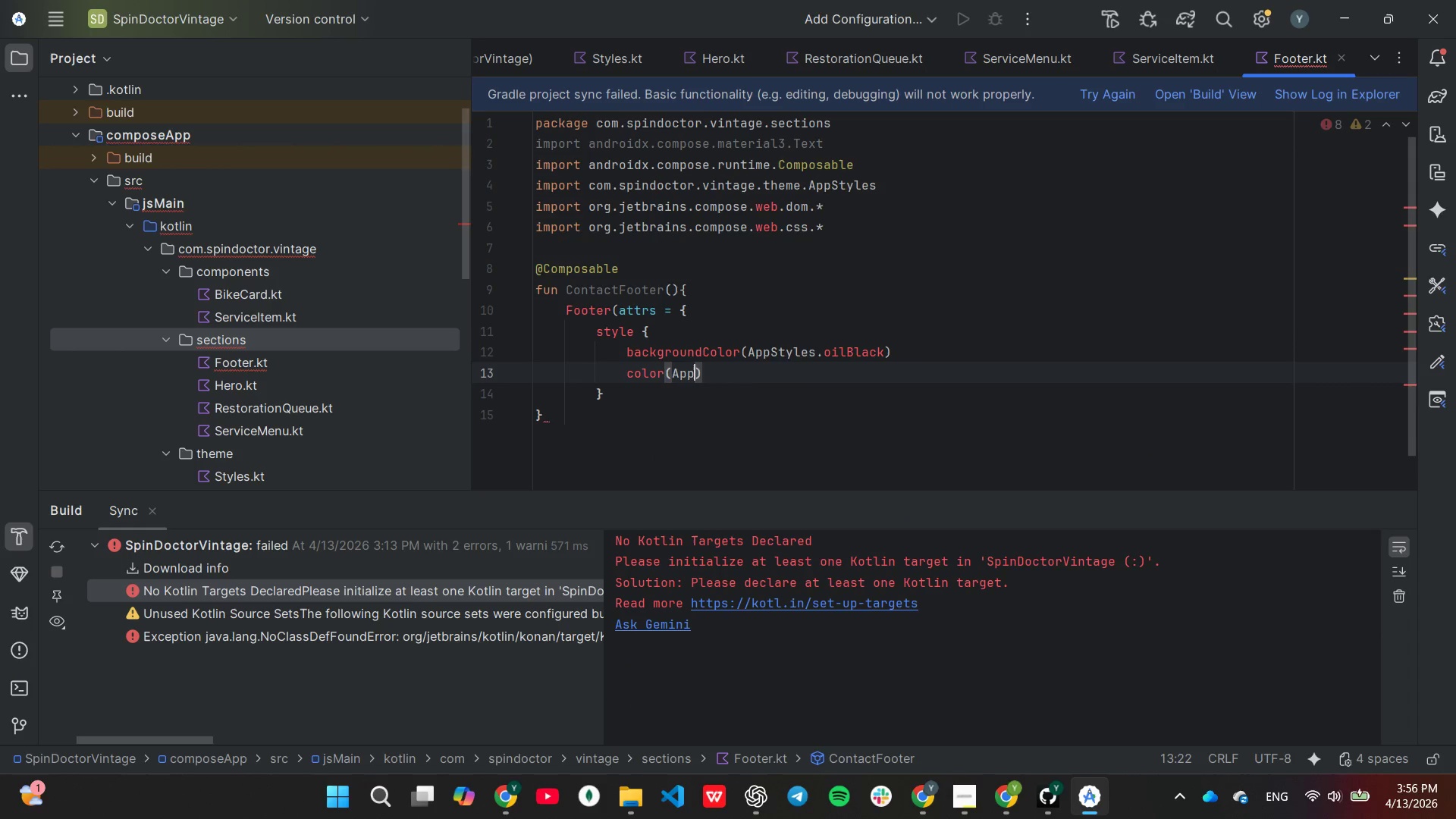 
key(Enter)
 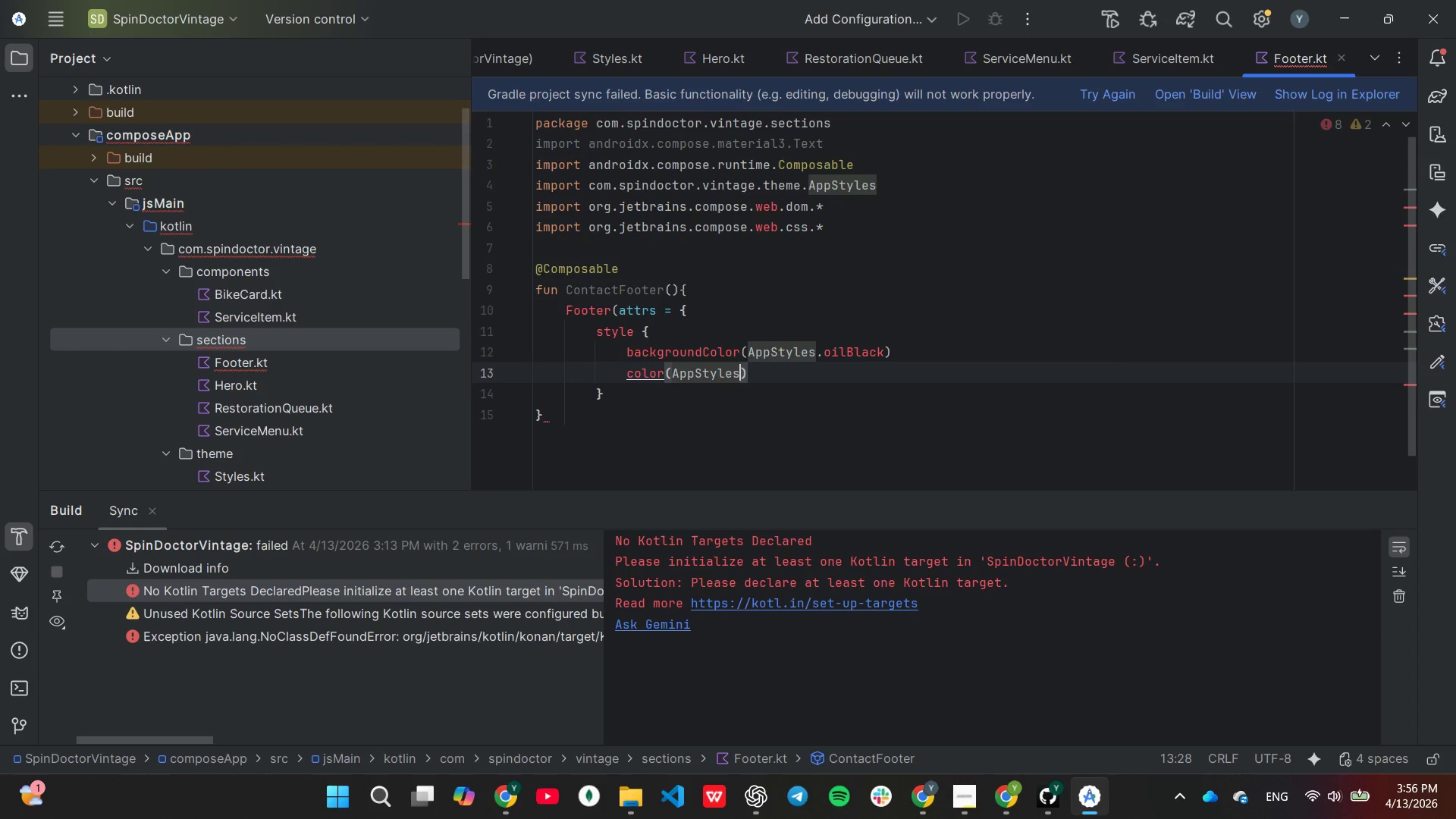 
type(.ch')
key(Backspace)
type(r)
 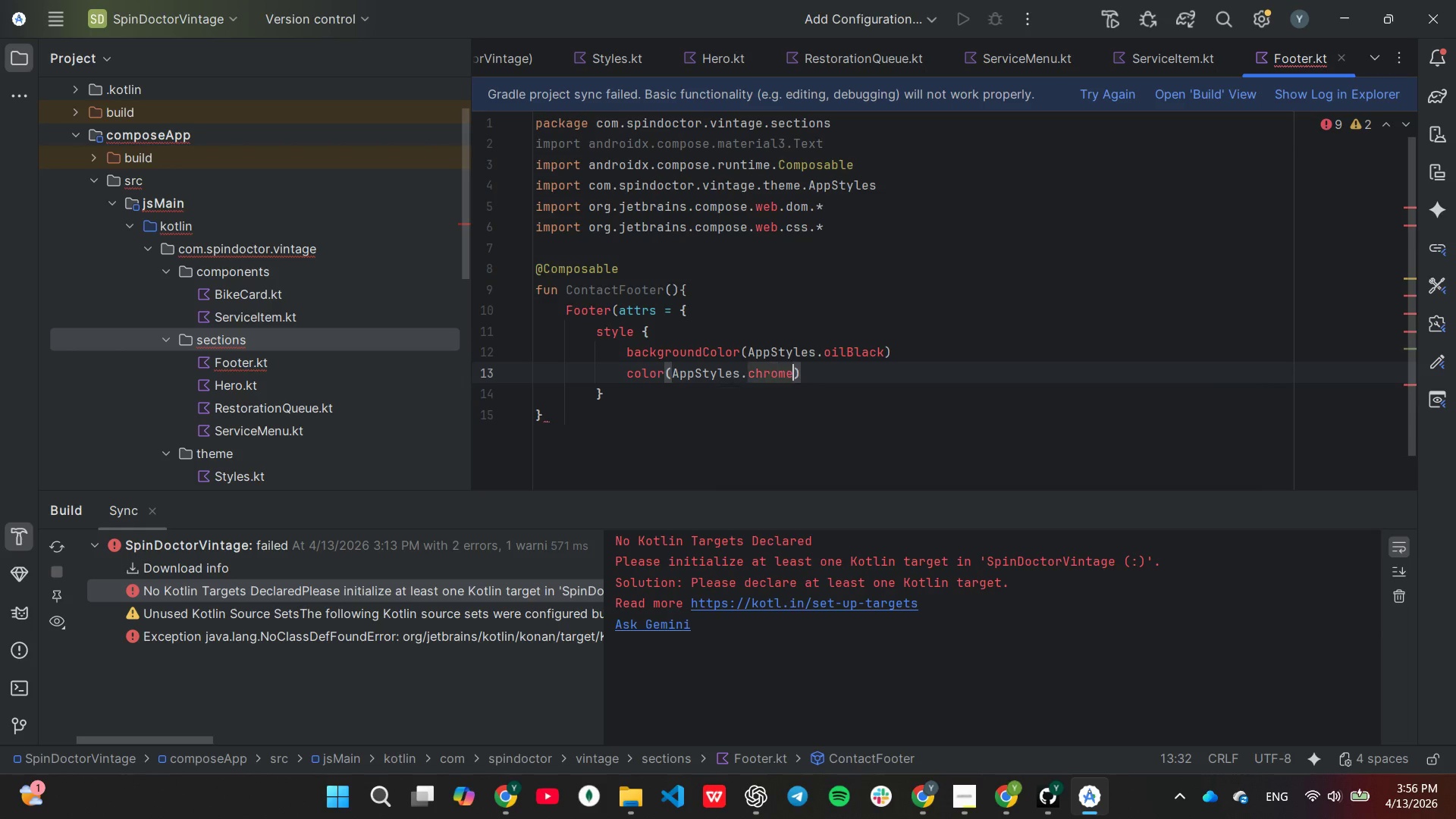 
key(Enter)
 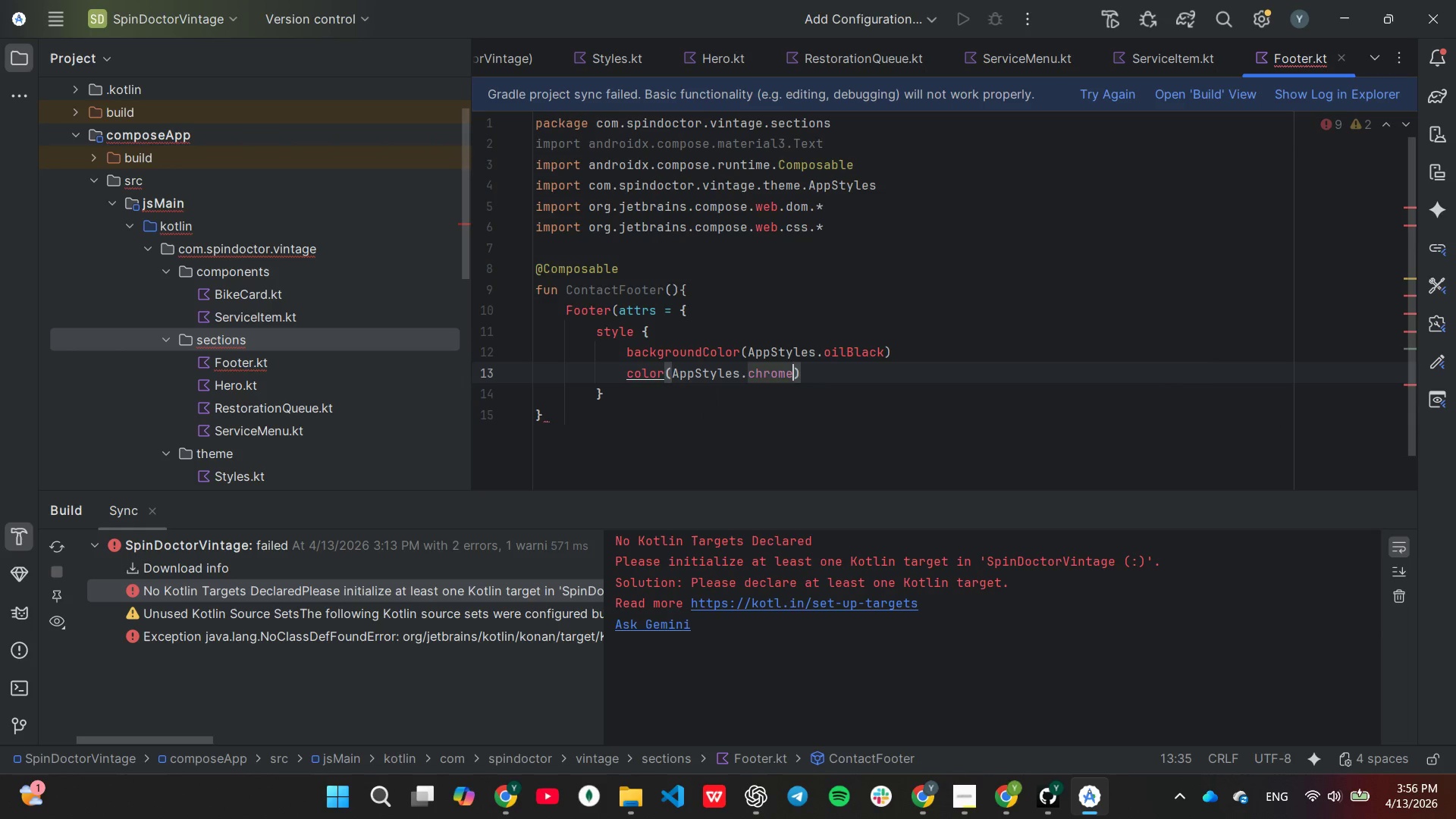 
key(ArrowRight)
 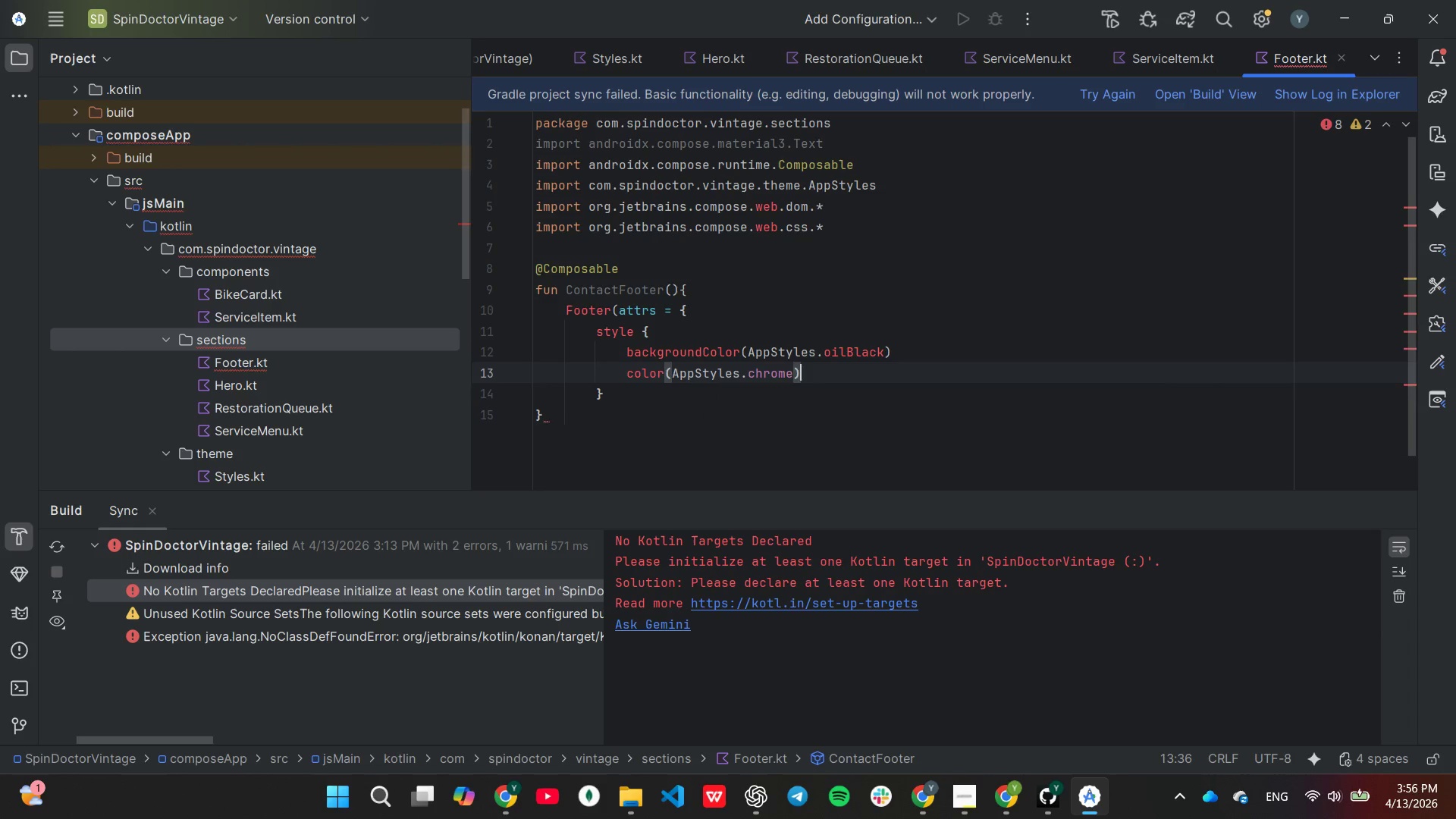 
key(Enter)
 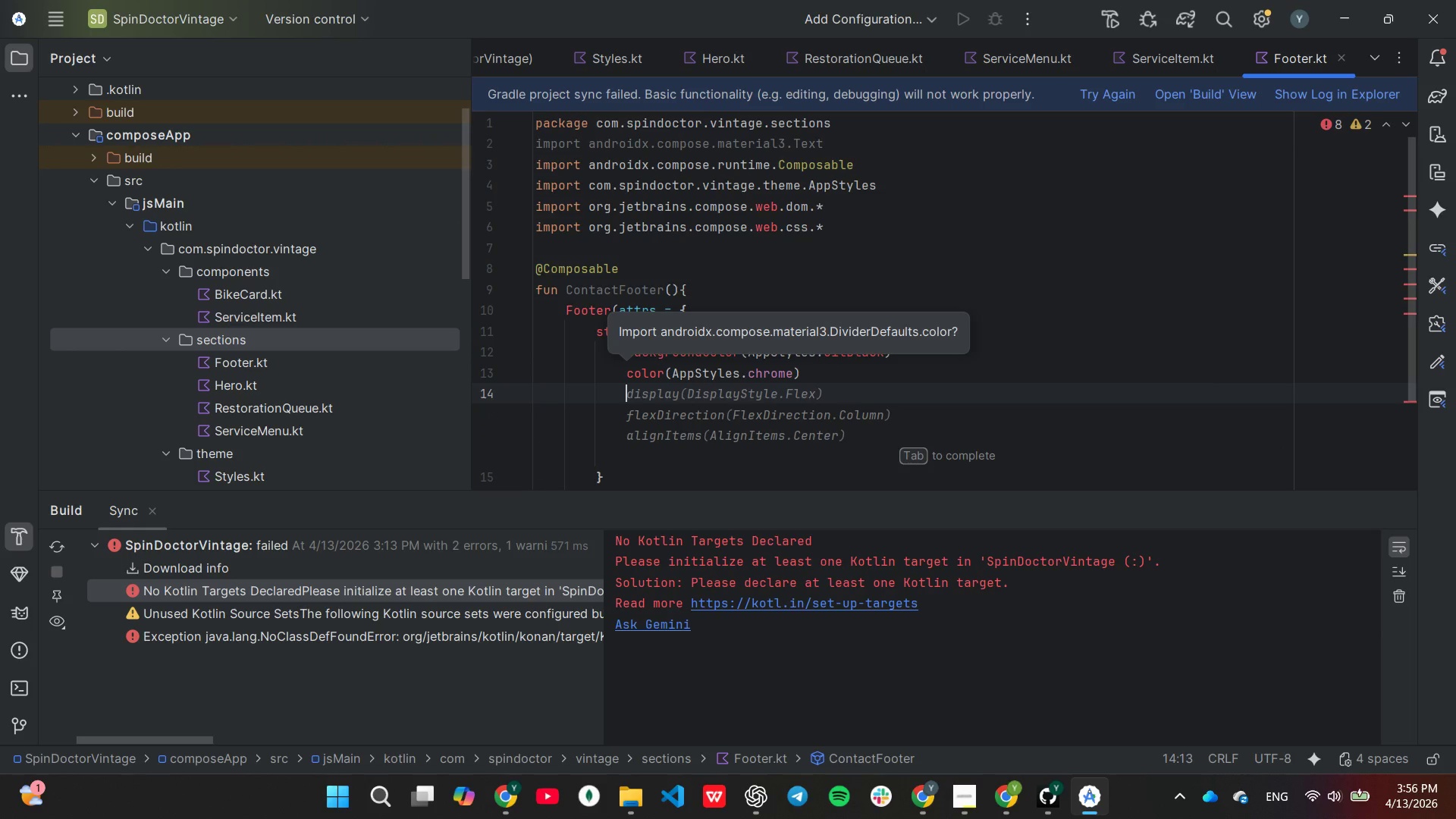 
type(padding(3.cssRem, 2.cssRem)
 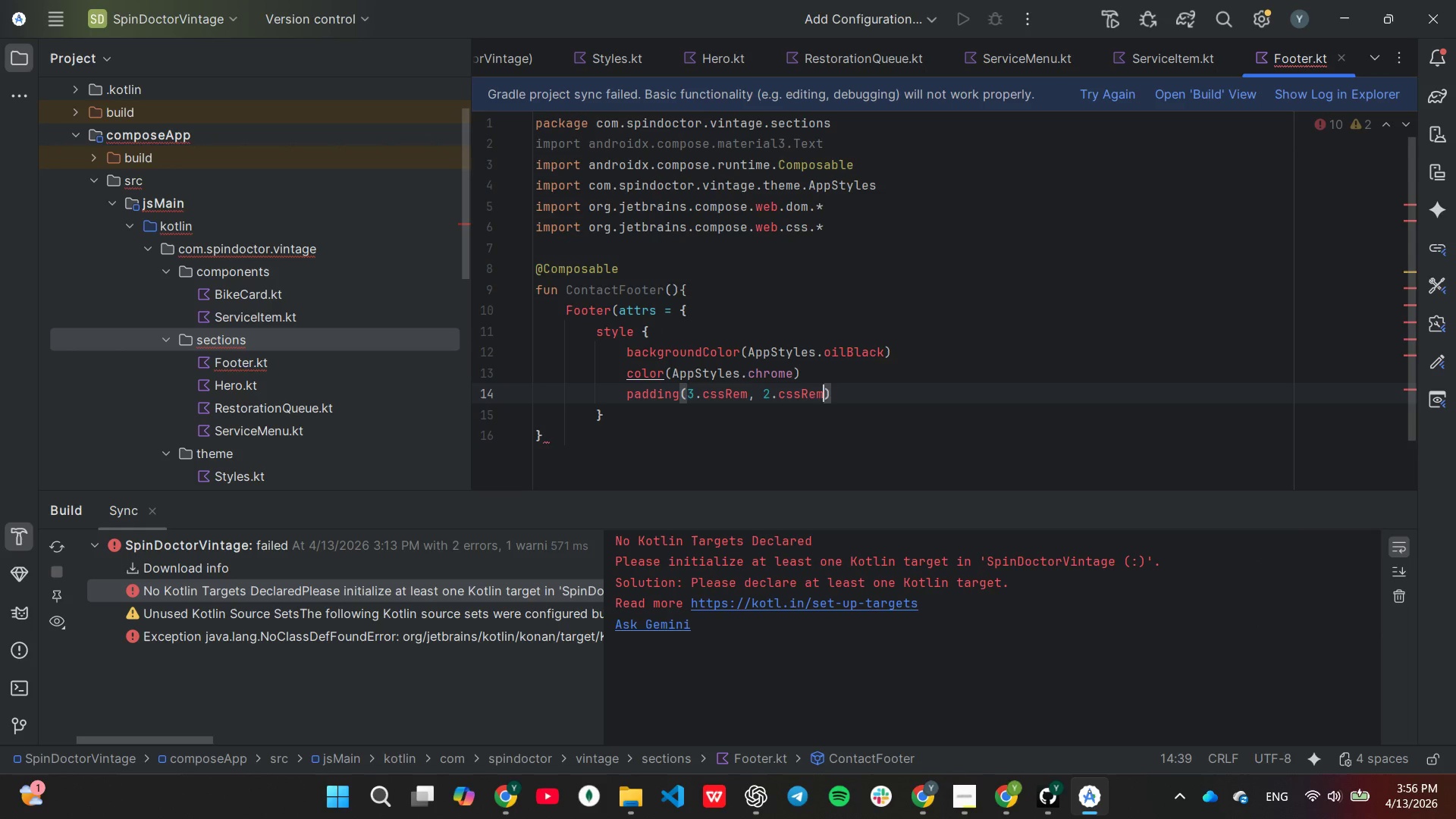 
key(ArrowRight)
 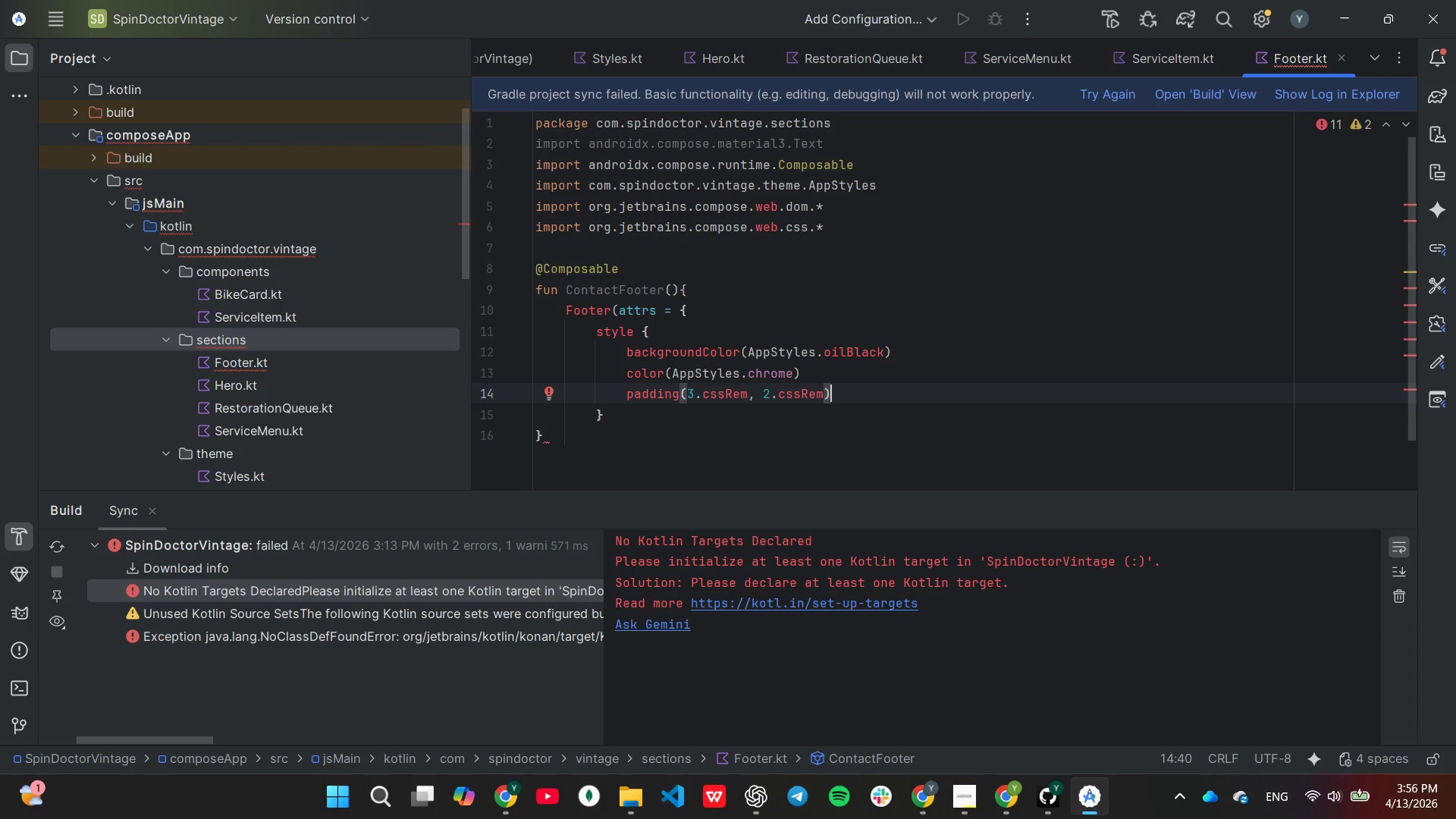 
key(Enter)
 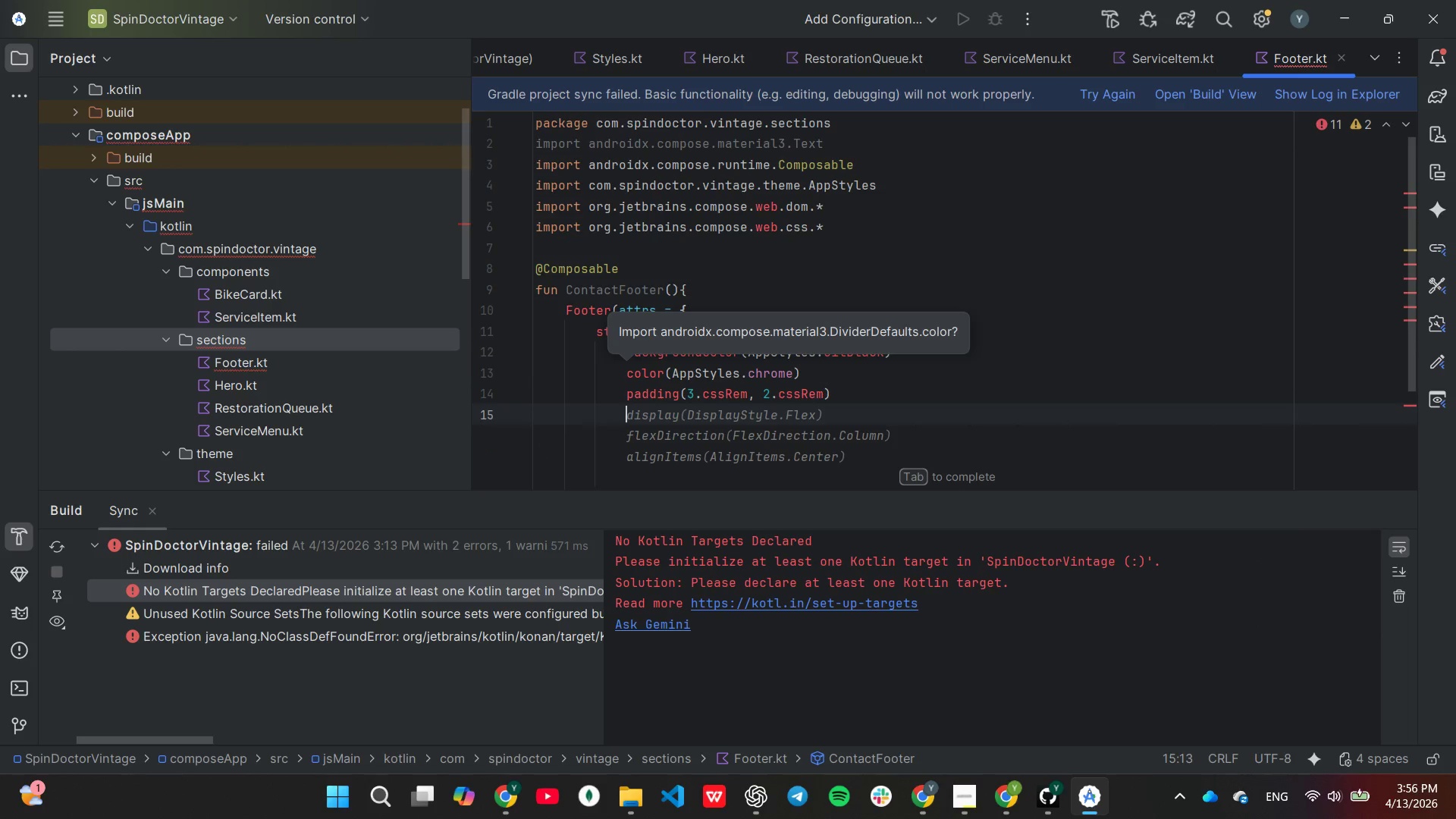 
type(textAlign)
key(Tab)
 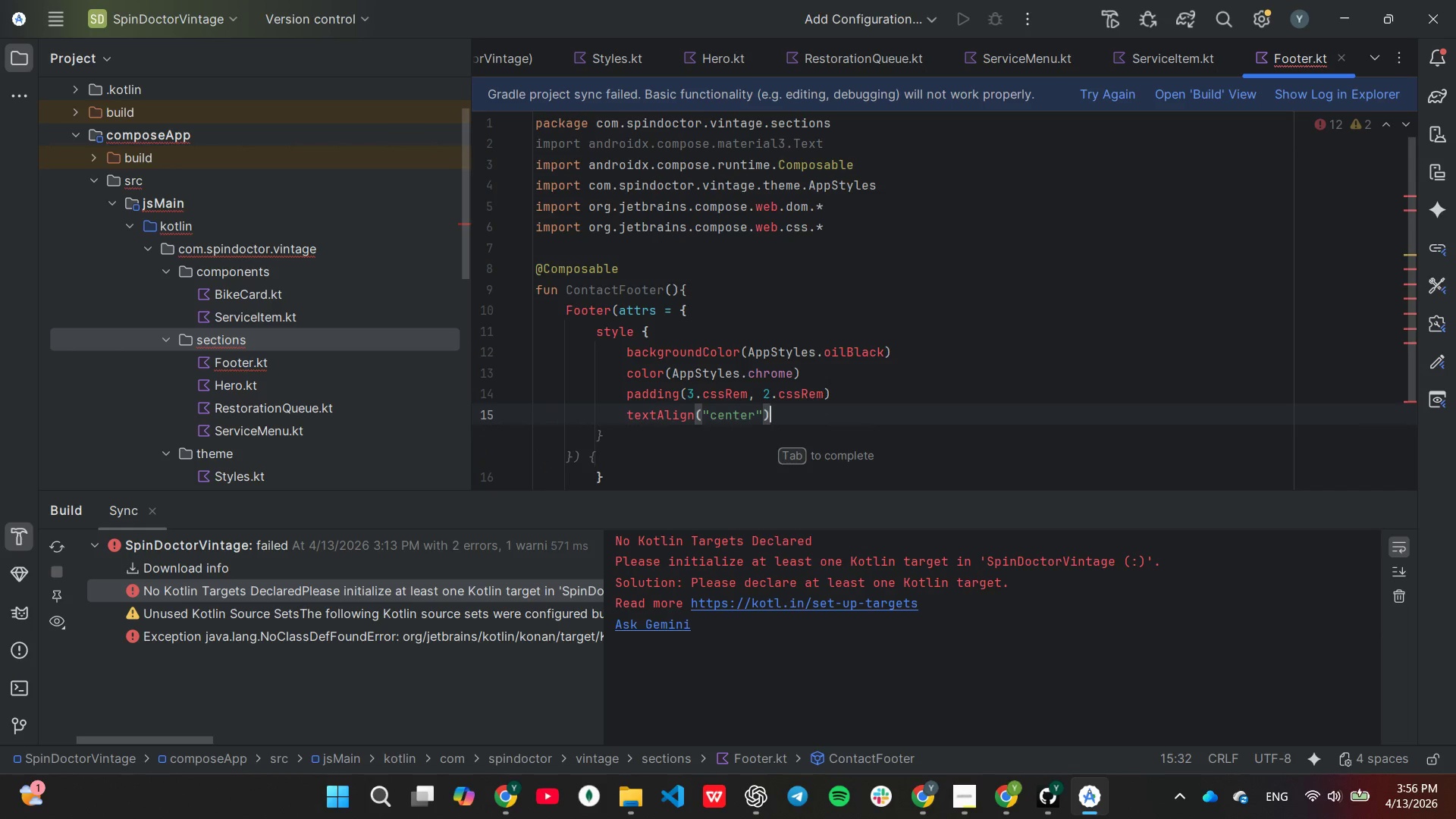 
key(Enter)
 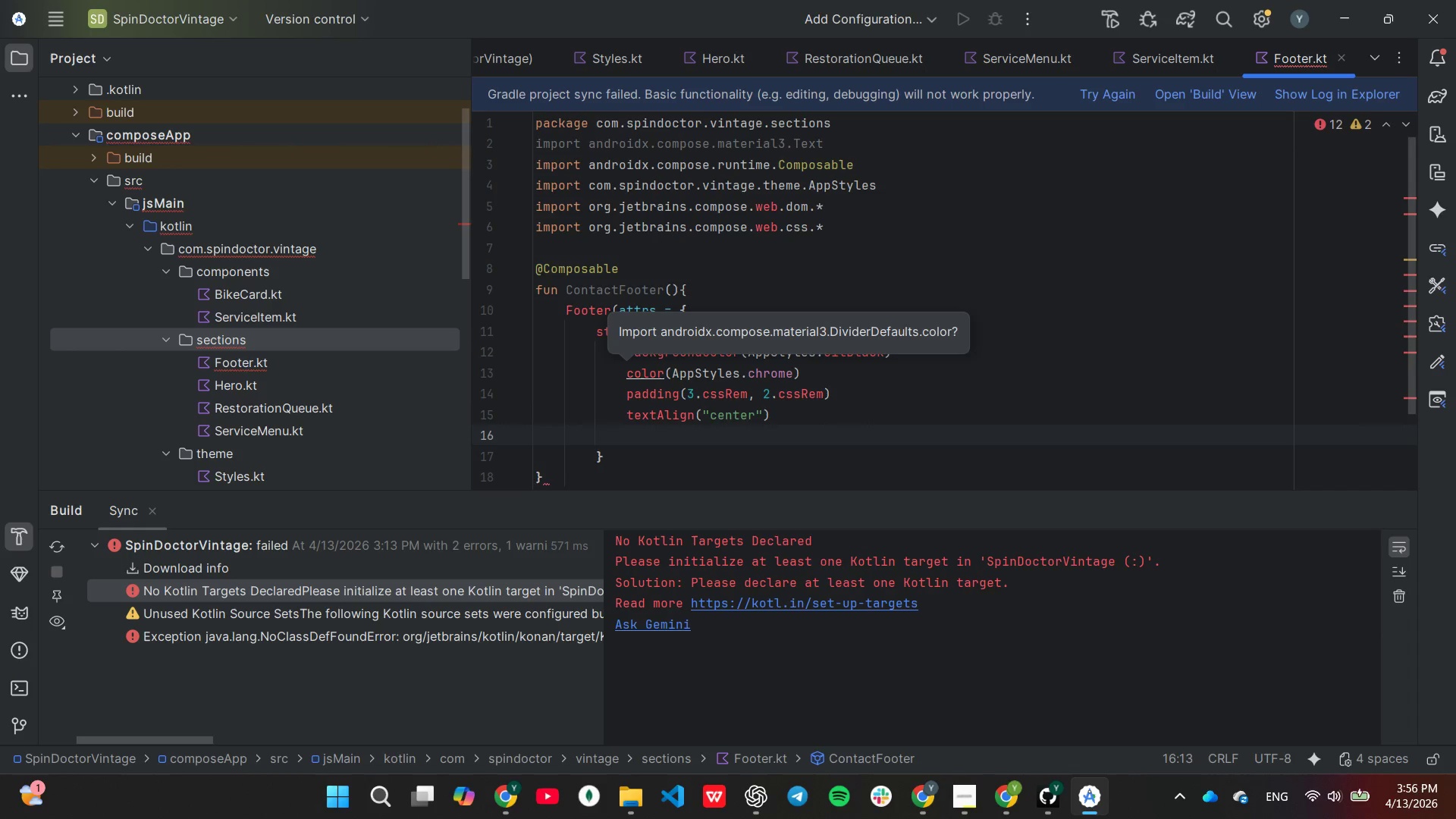 
type(borderTop()
 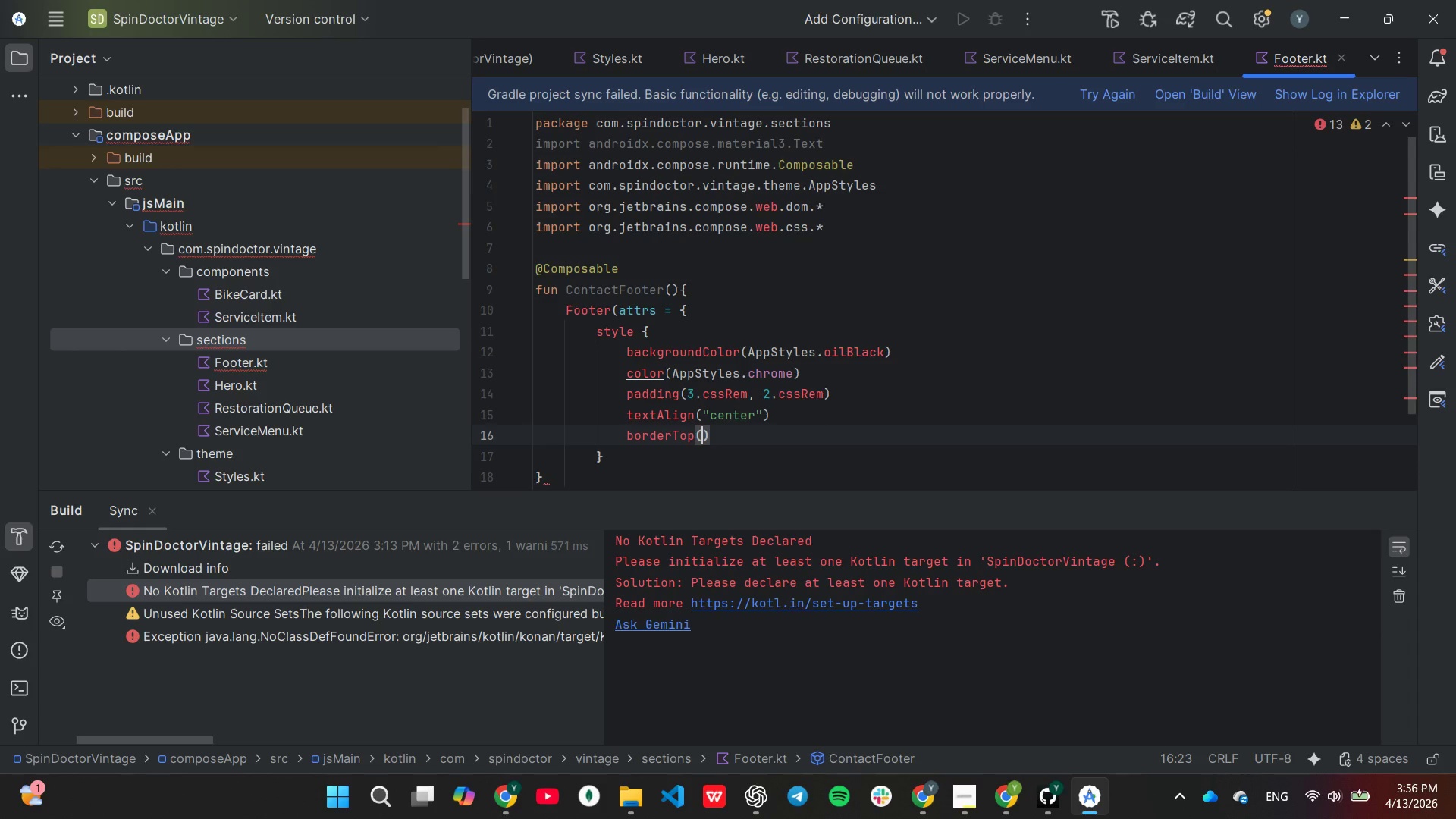 
type(3.px, Linse)
key(Backspace)
key(Backspace)
type(eStyle.Solid, )
key(Tab)
 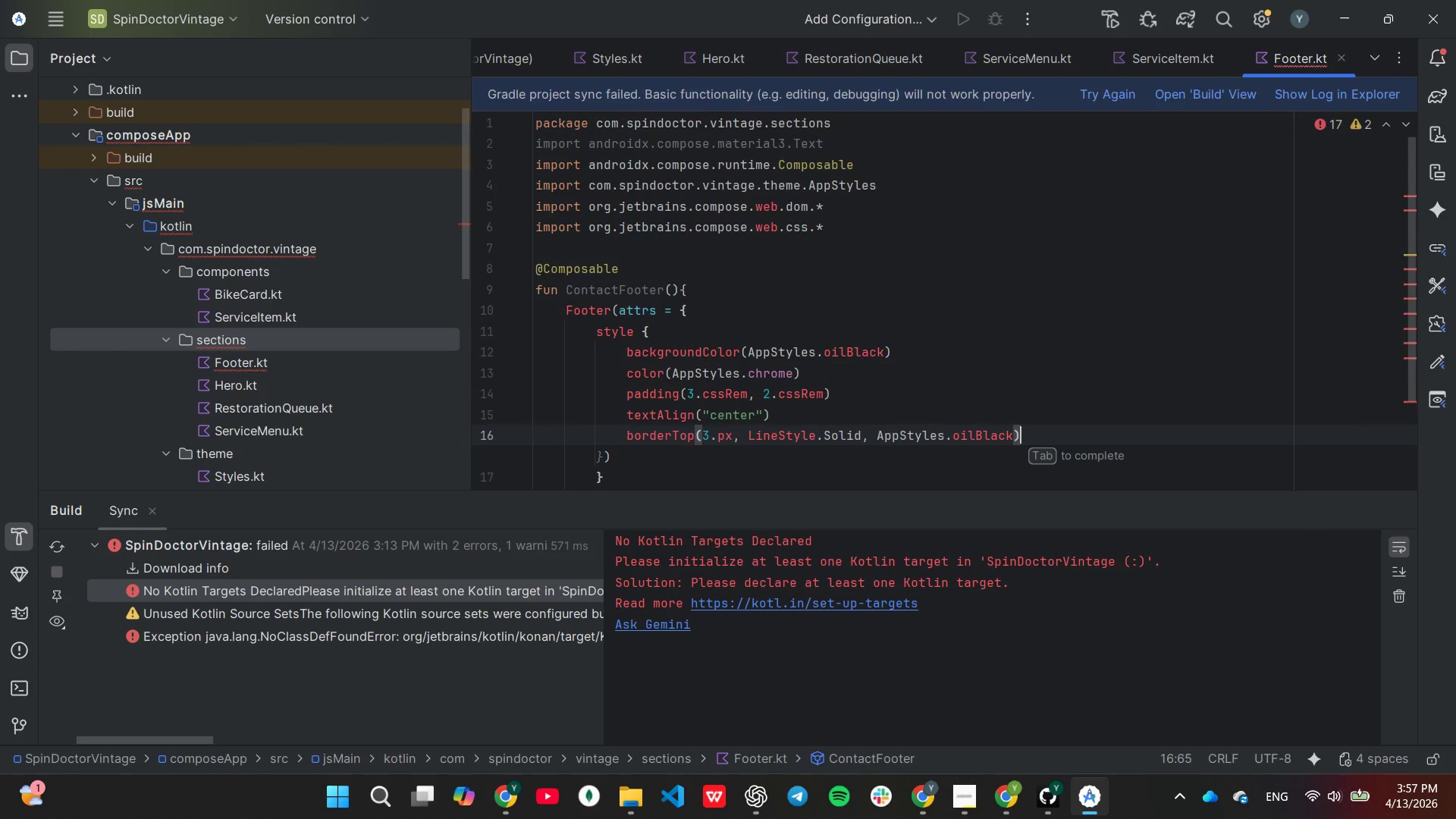 
key(ArrowLeft)
 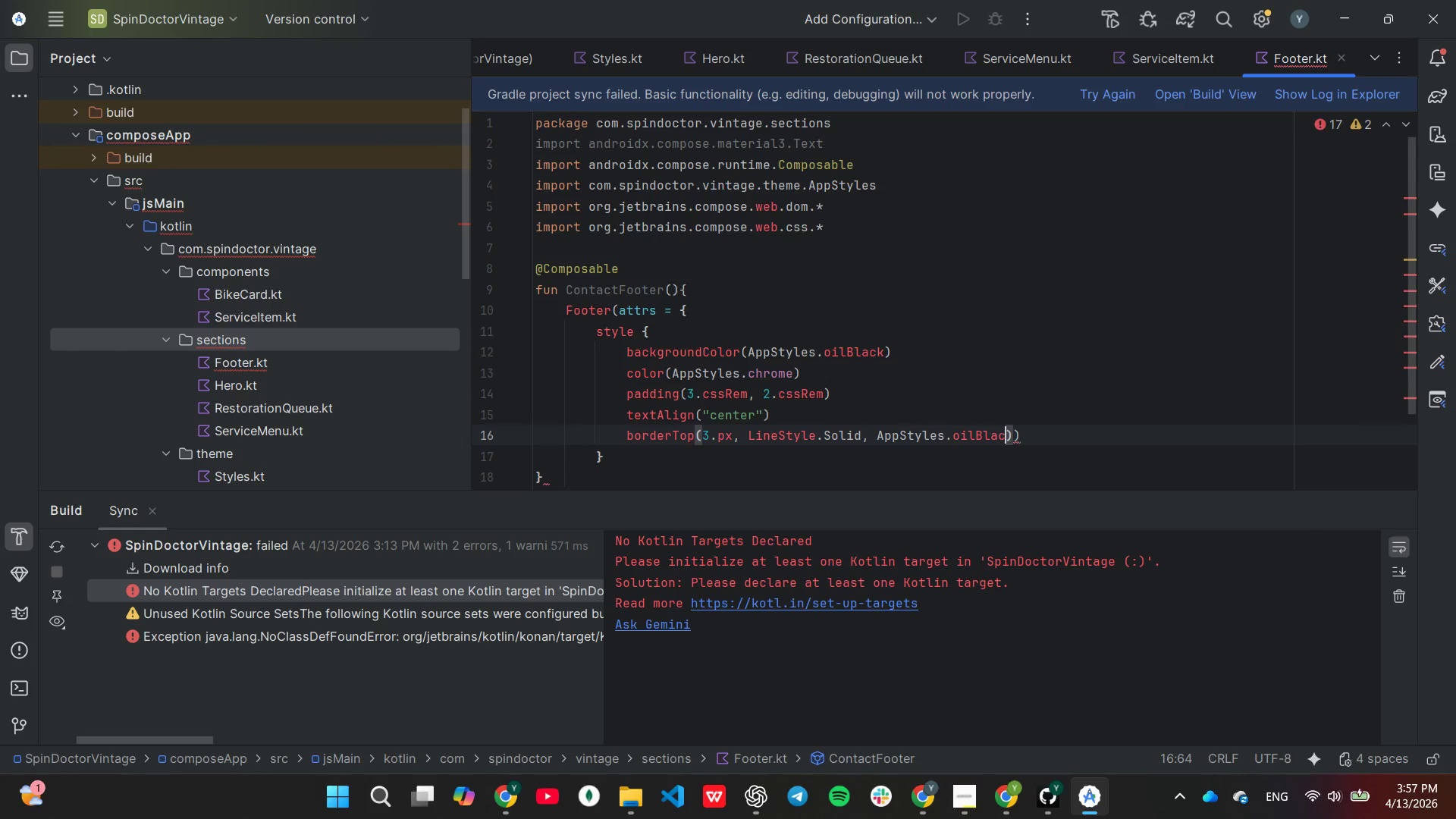 
key(Backspace)
 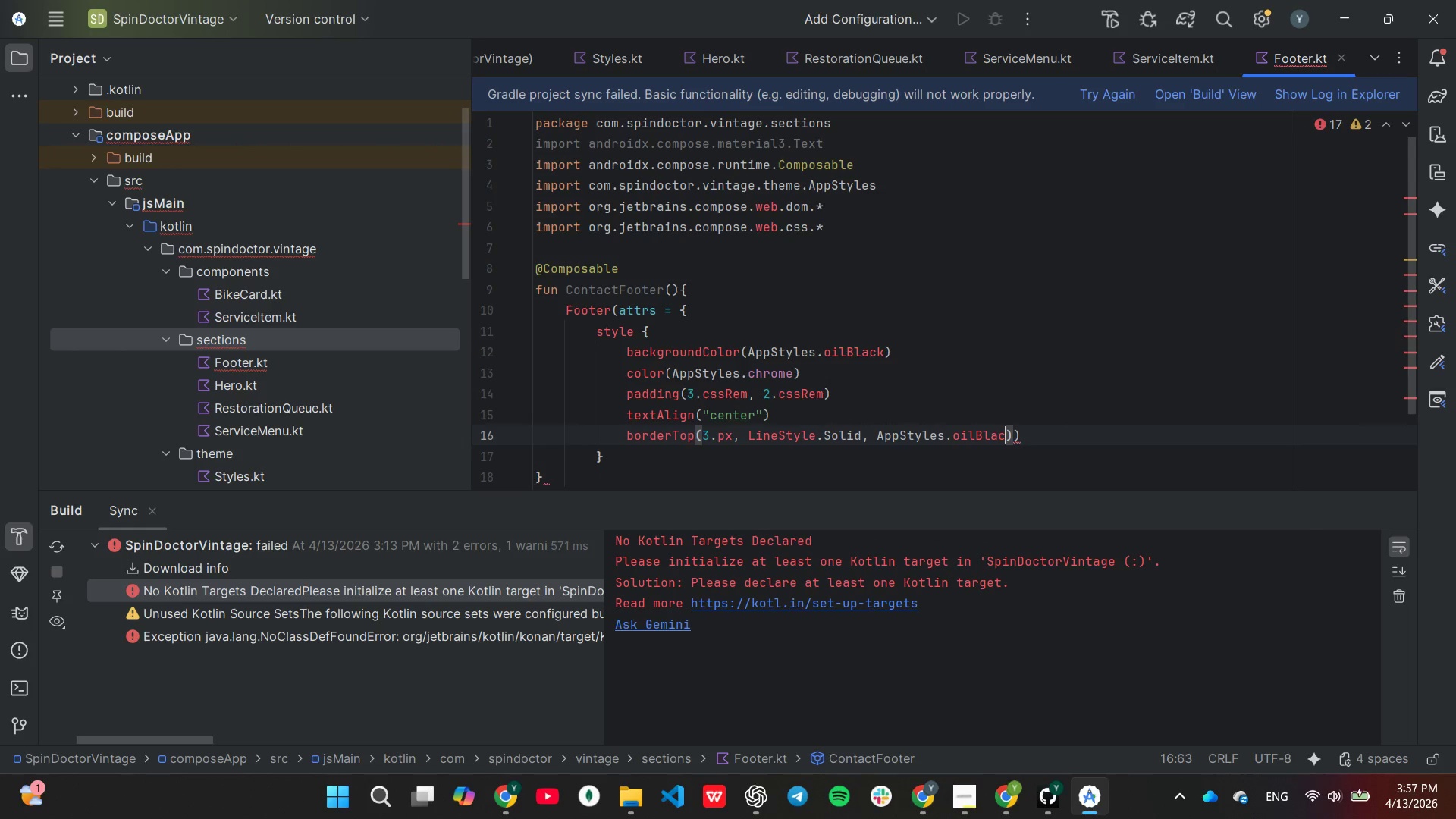 
key(Backspace)
 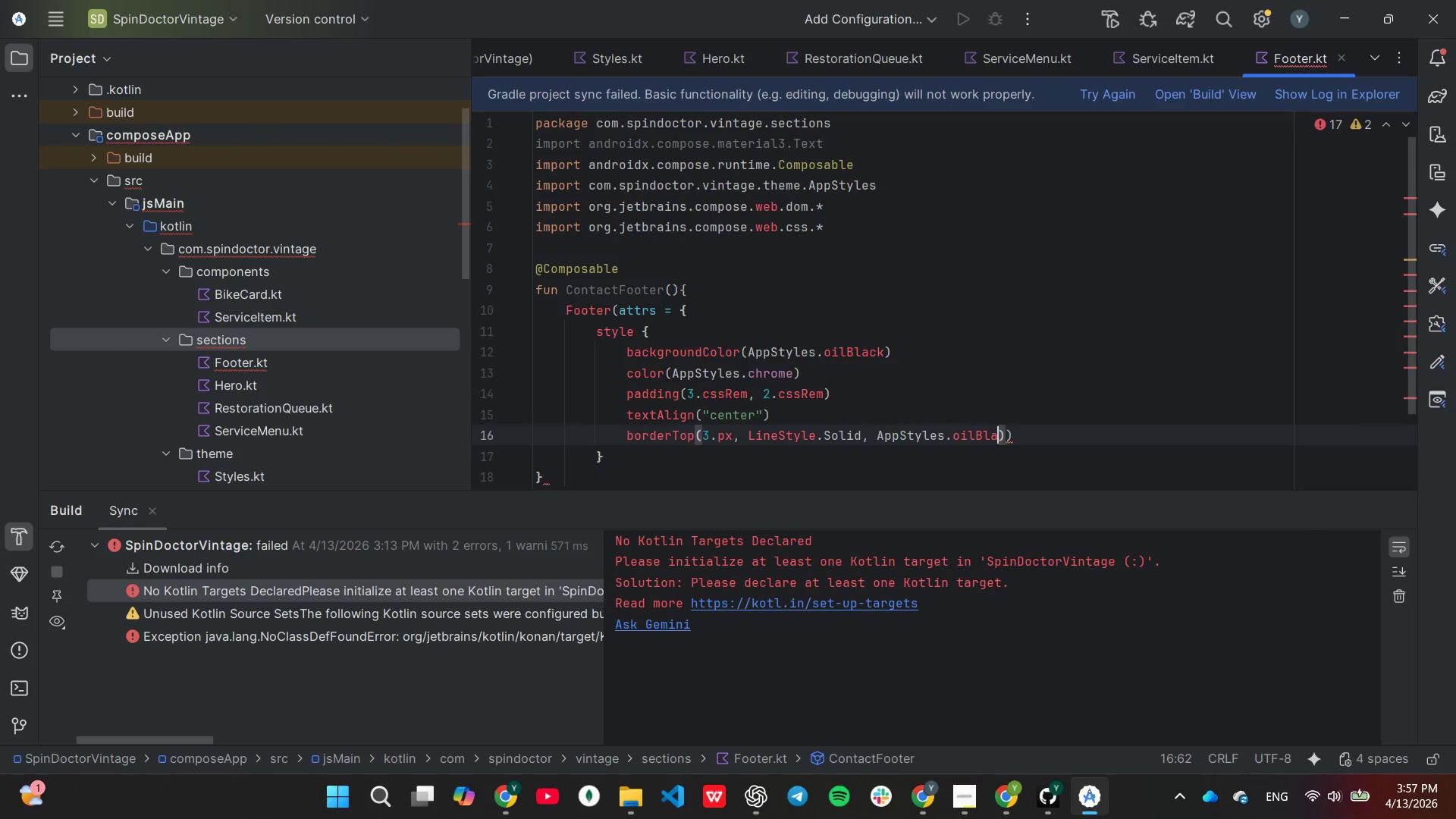 
key(Backspace)
 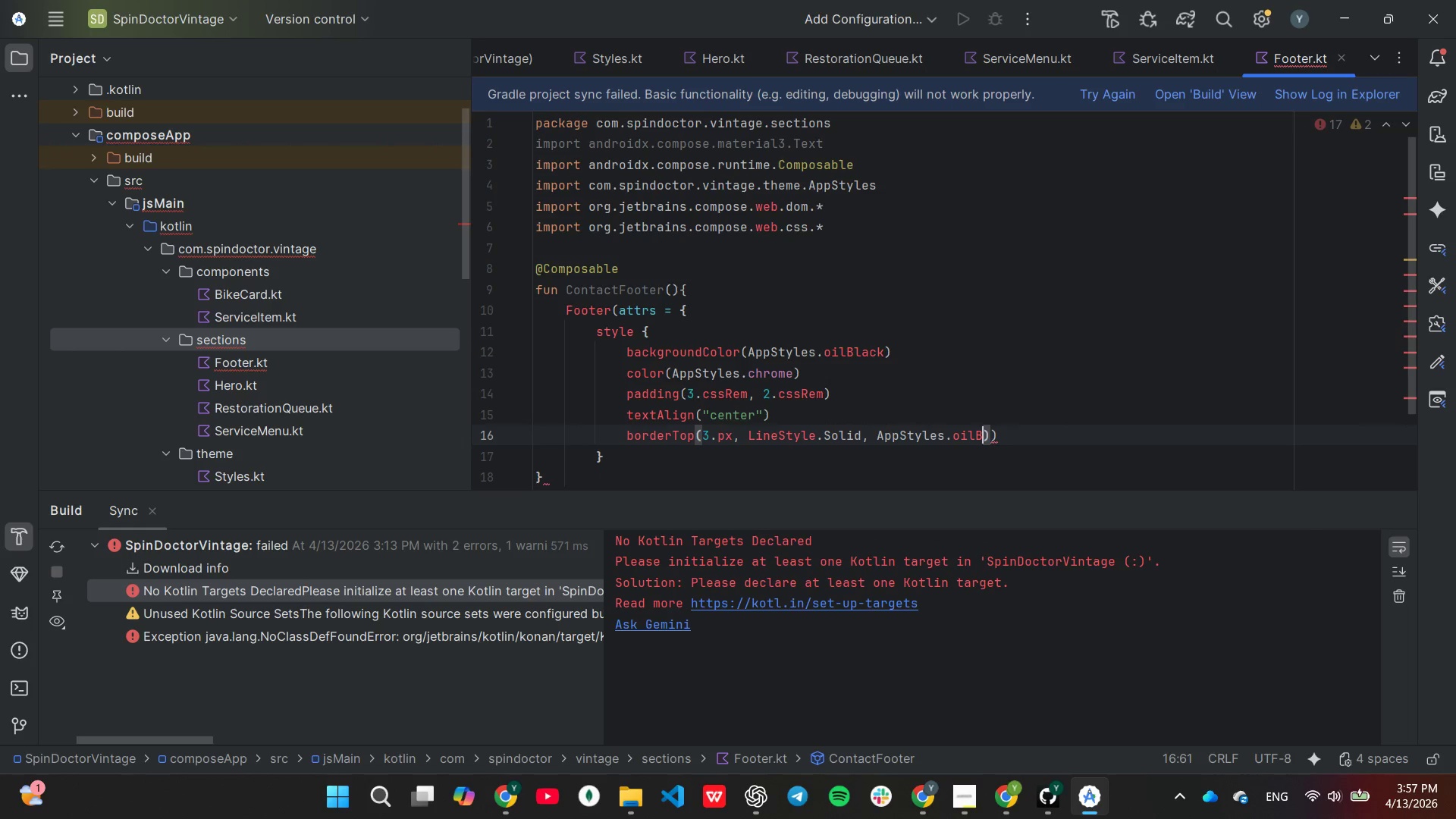 
key(Backspace)
 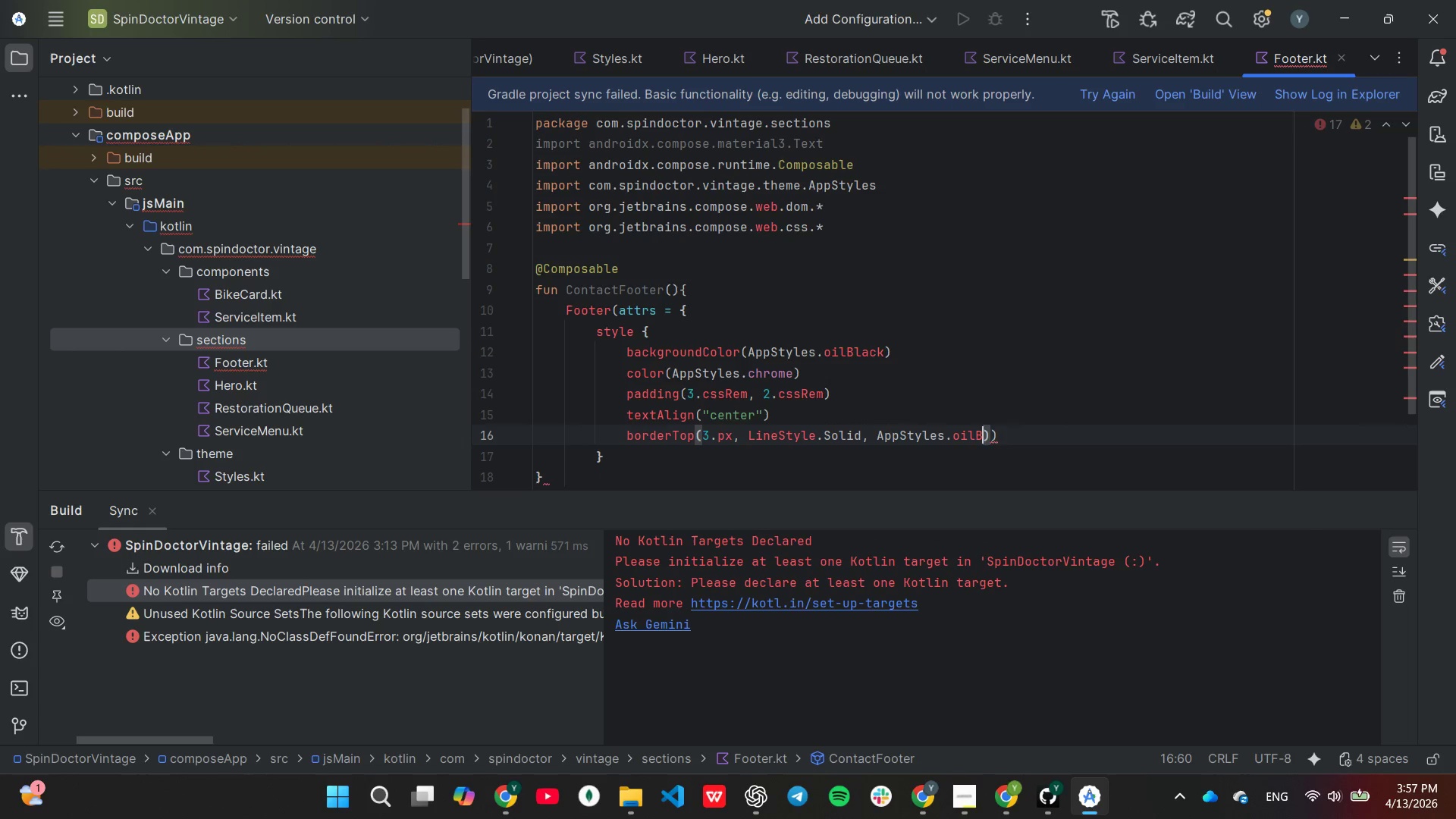 
key(Backspace)
 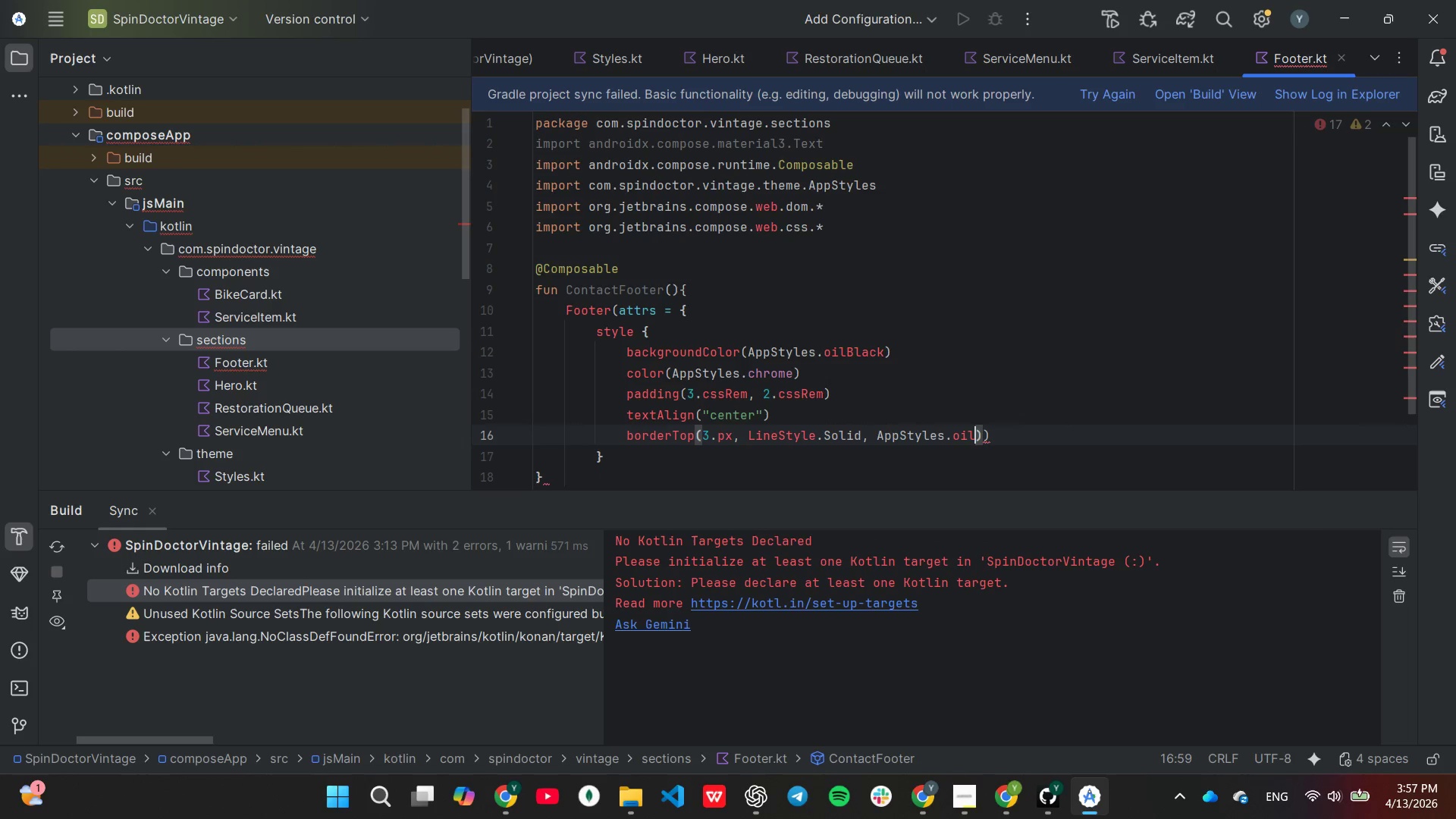 
key(Backspace)
 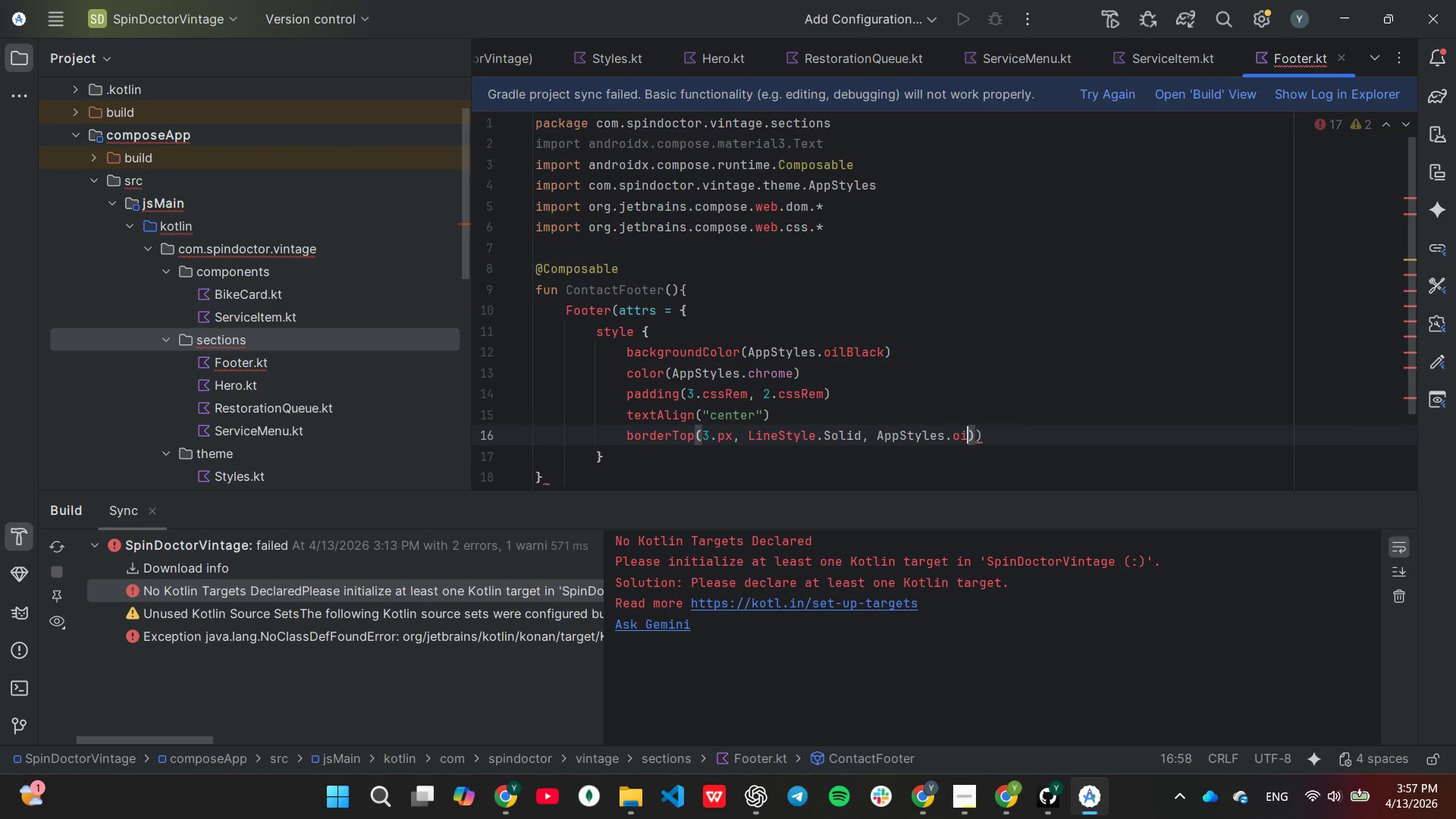 
key(Backspace)
 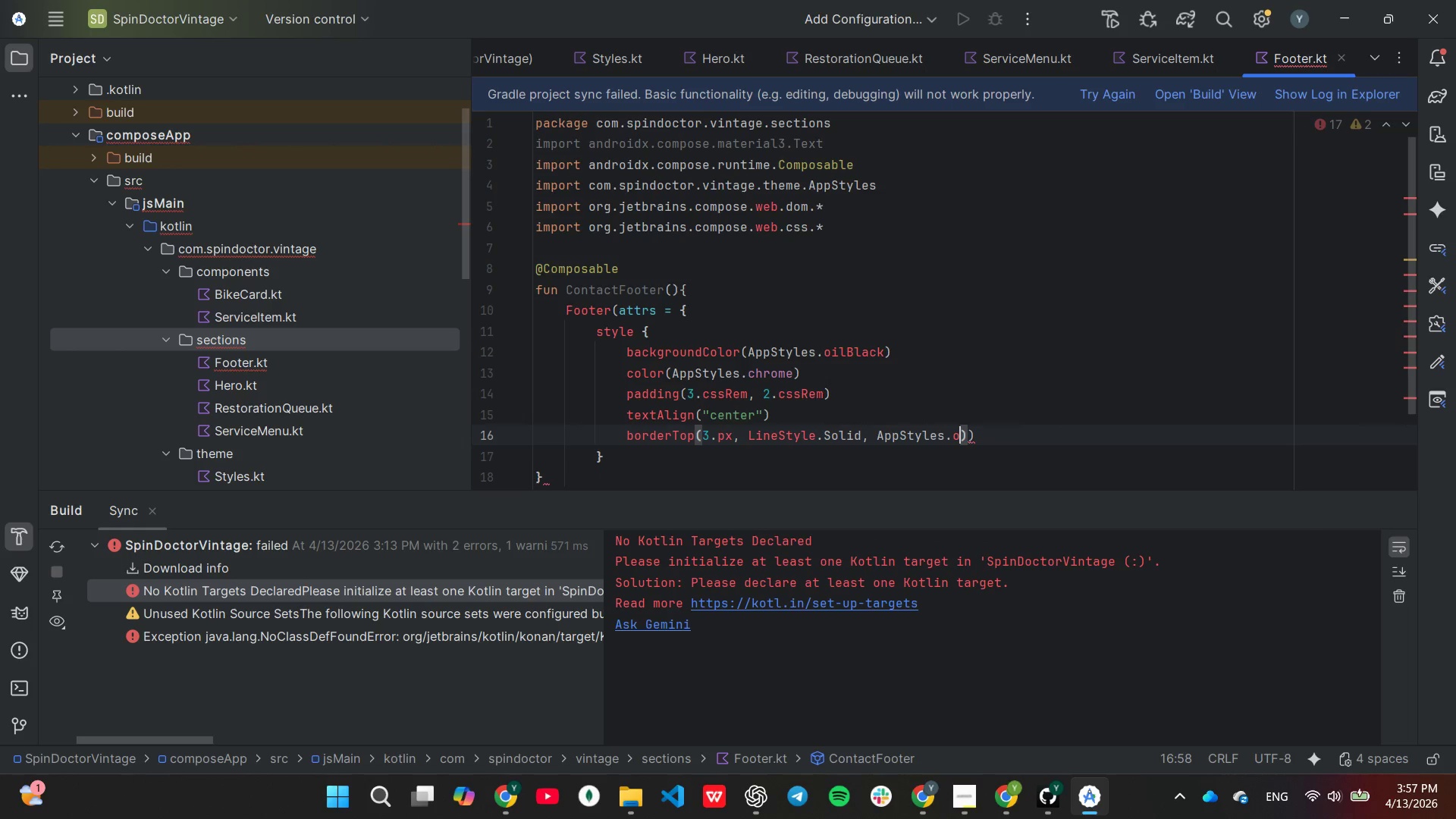 
key(Backspace)
 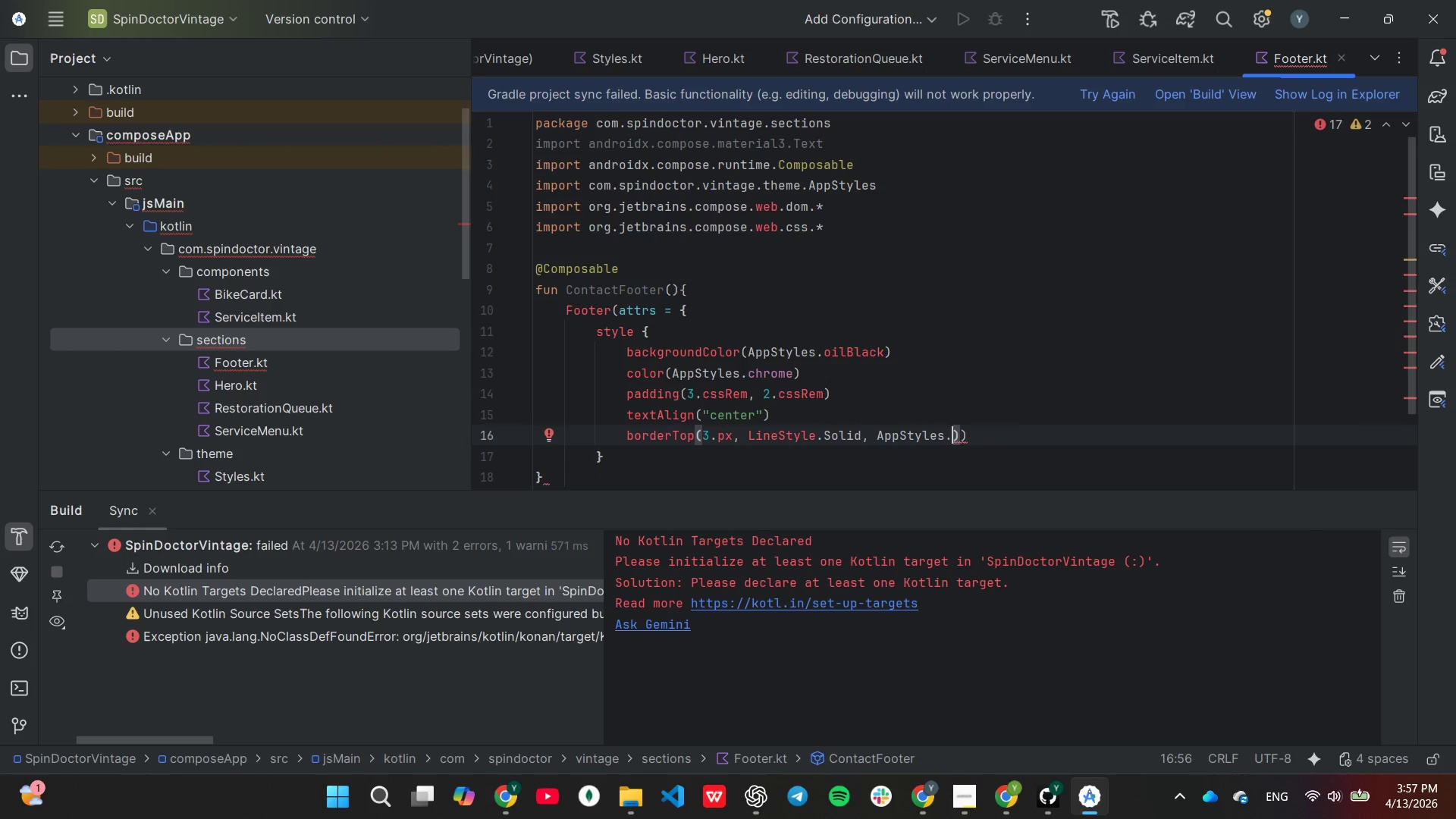 
key(R)
 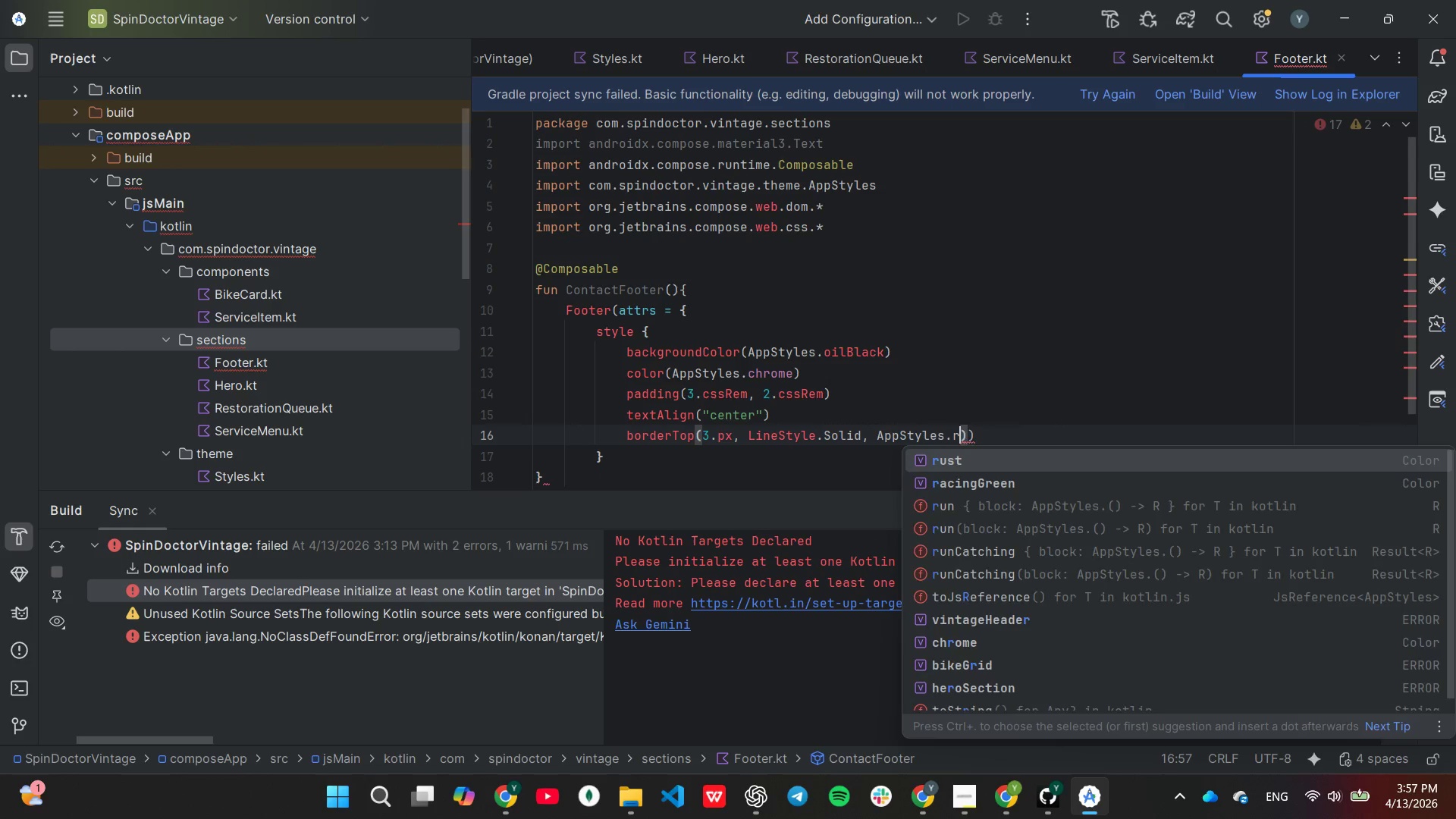 
key(Enter)
 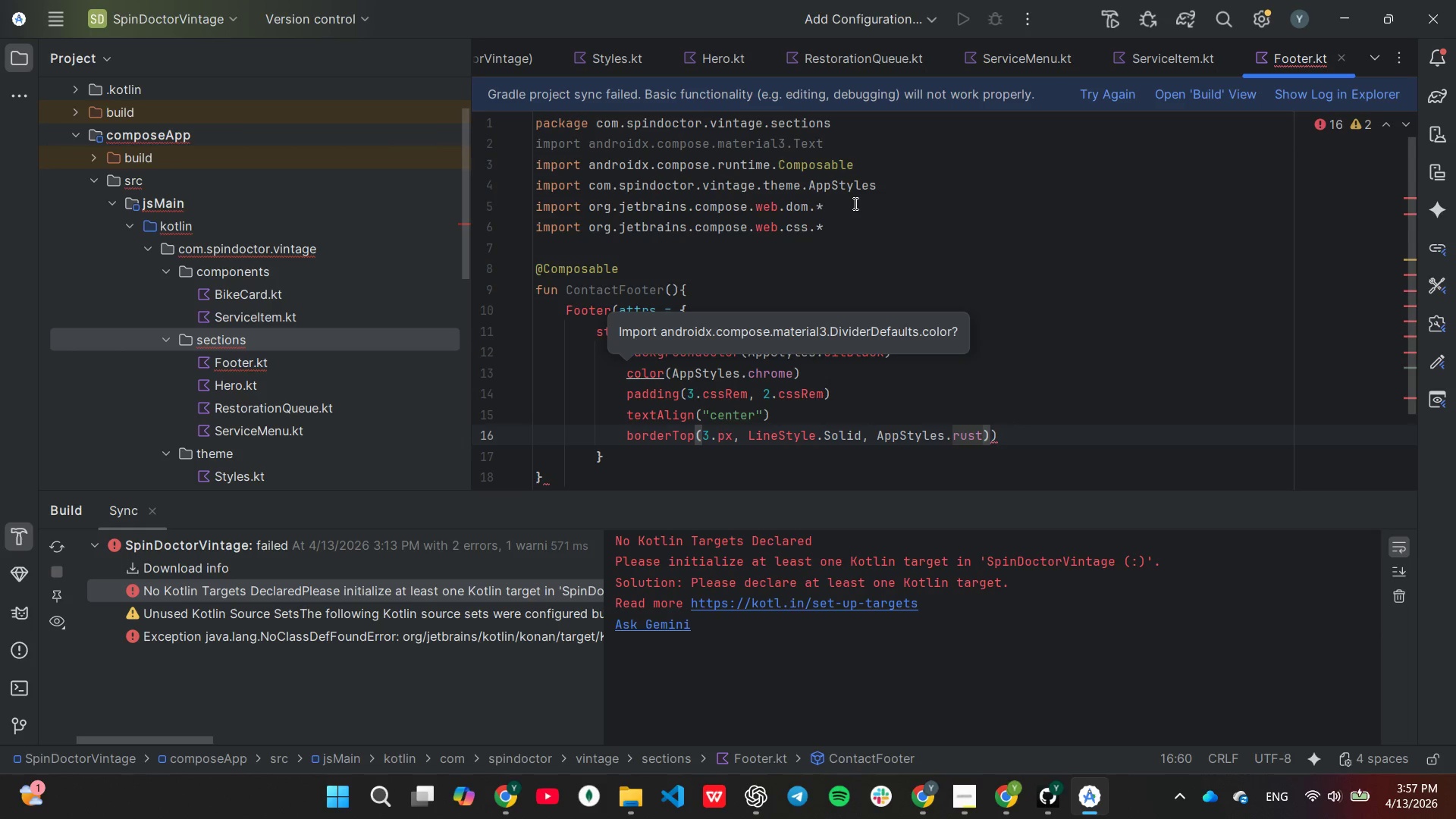 
wait(7.19)
 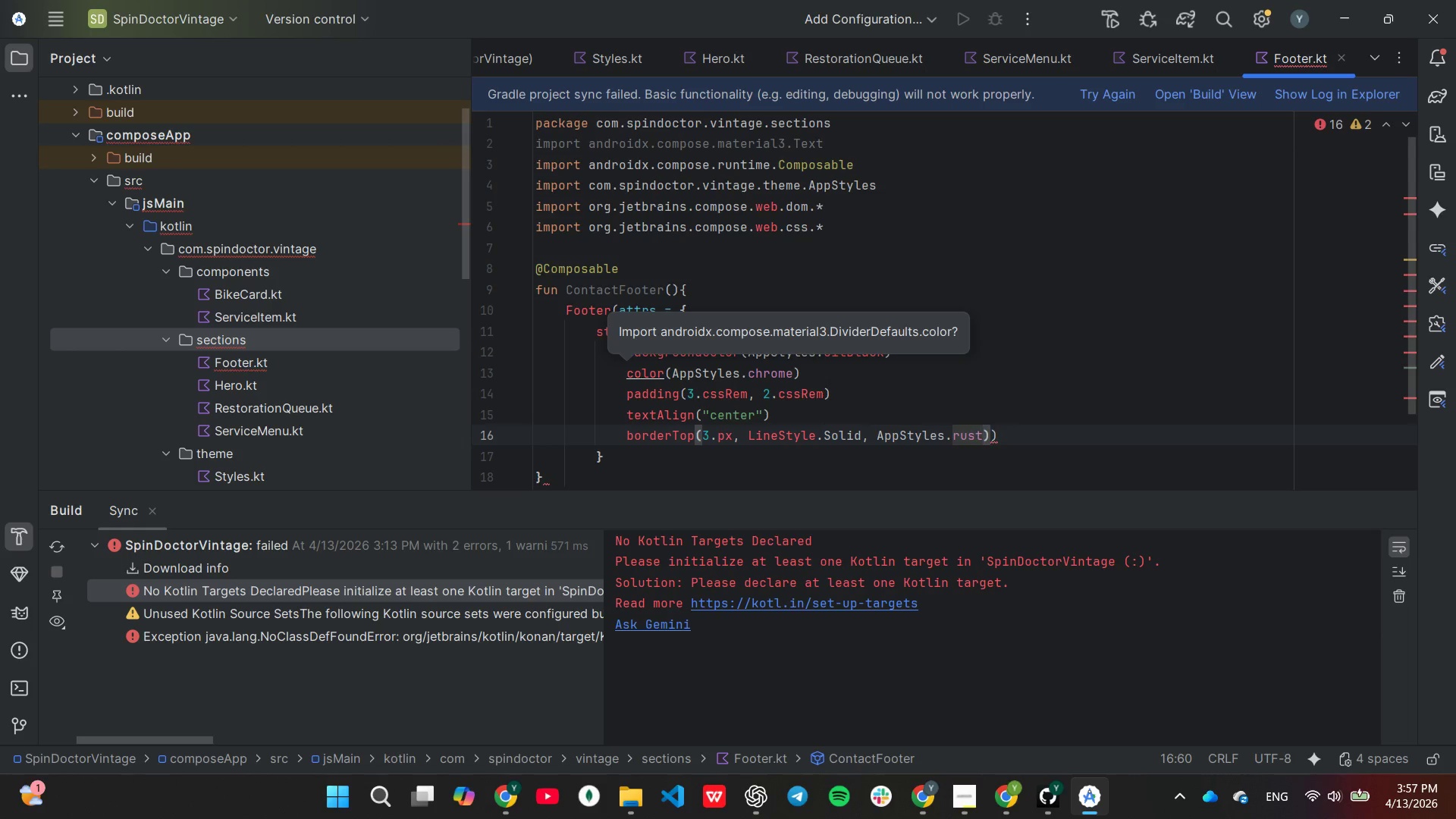 
key(ArrowDown)
 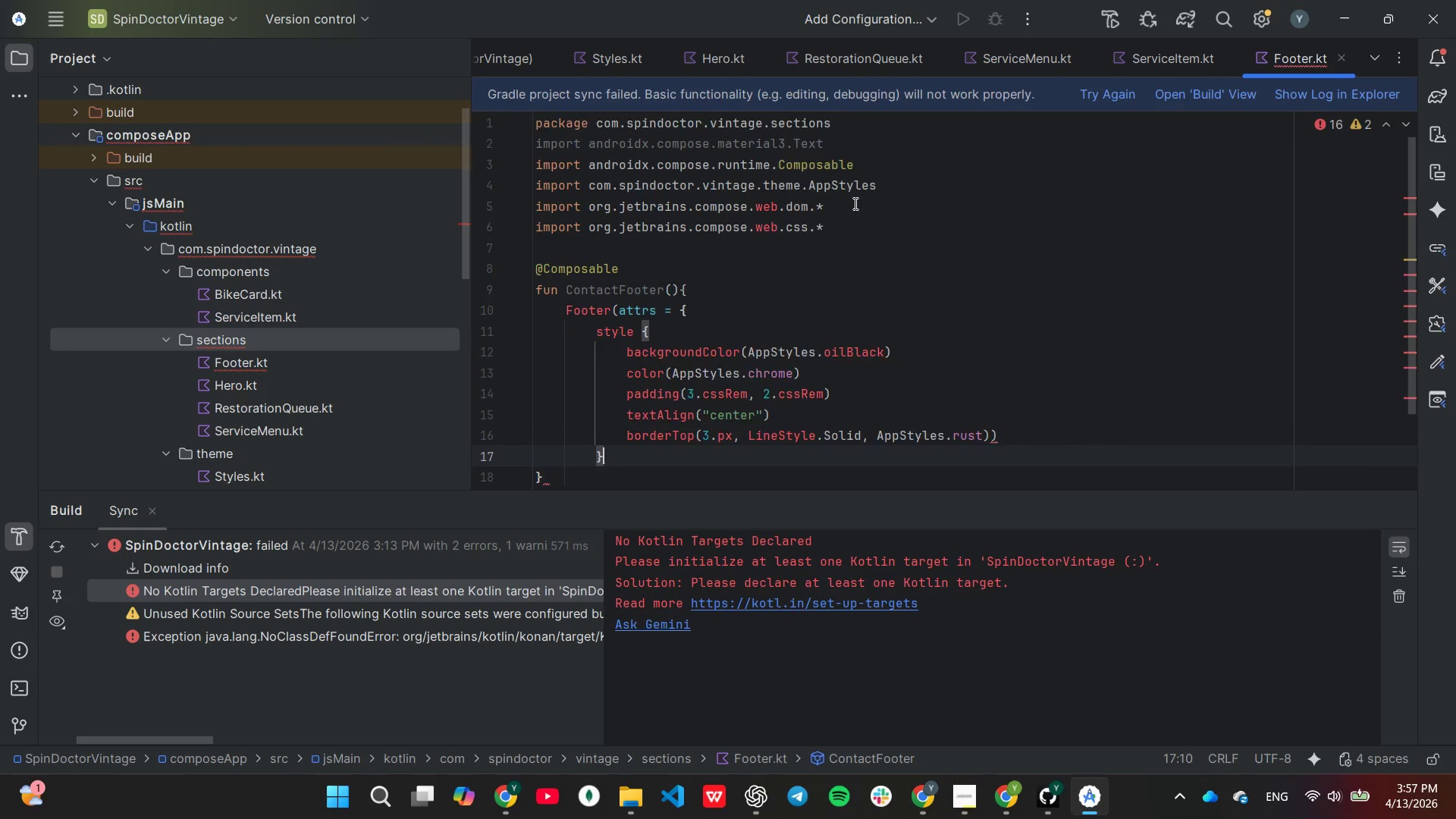 
key(Enter)
 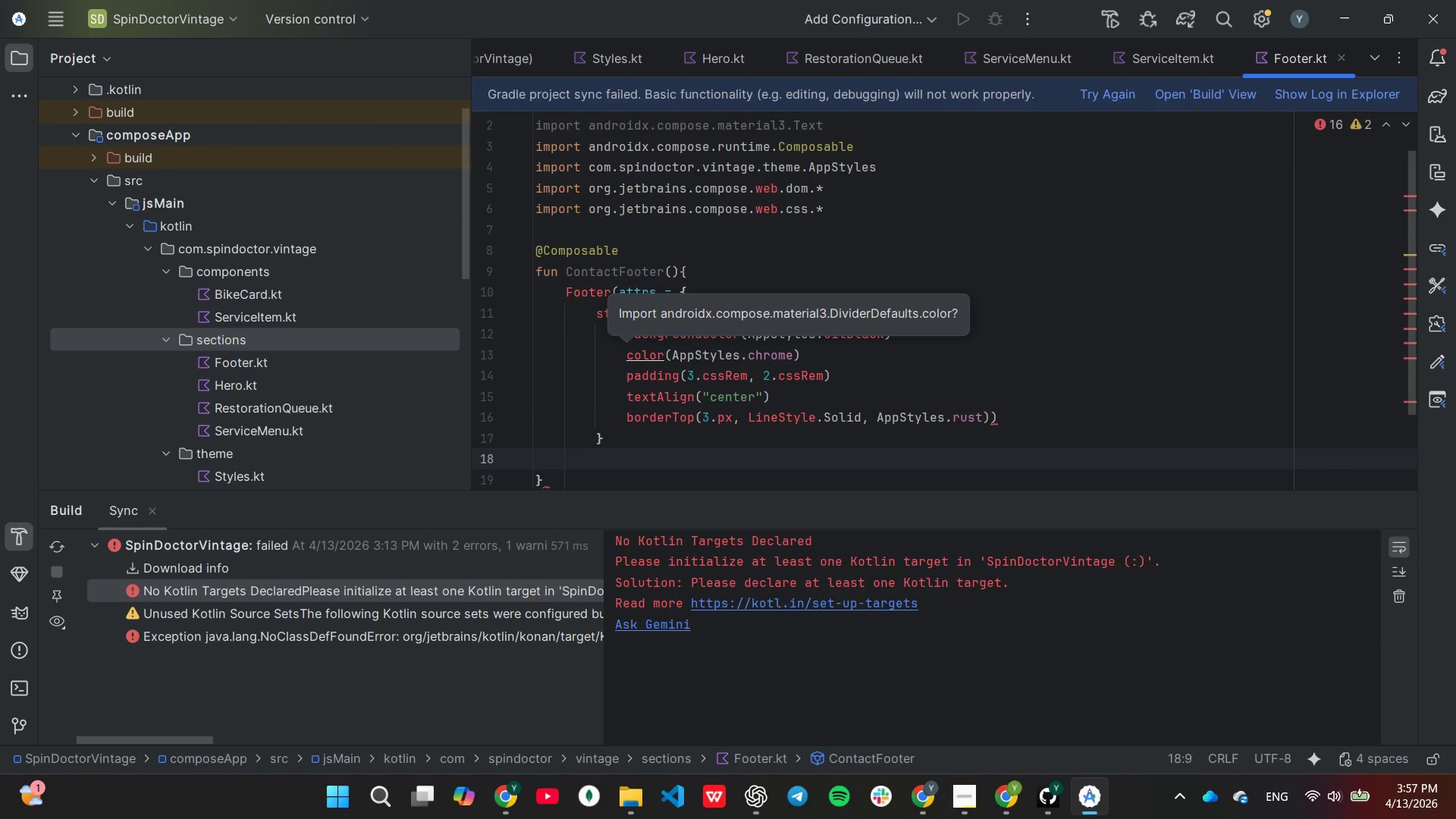 
key(Shift+ShiftLeft)
 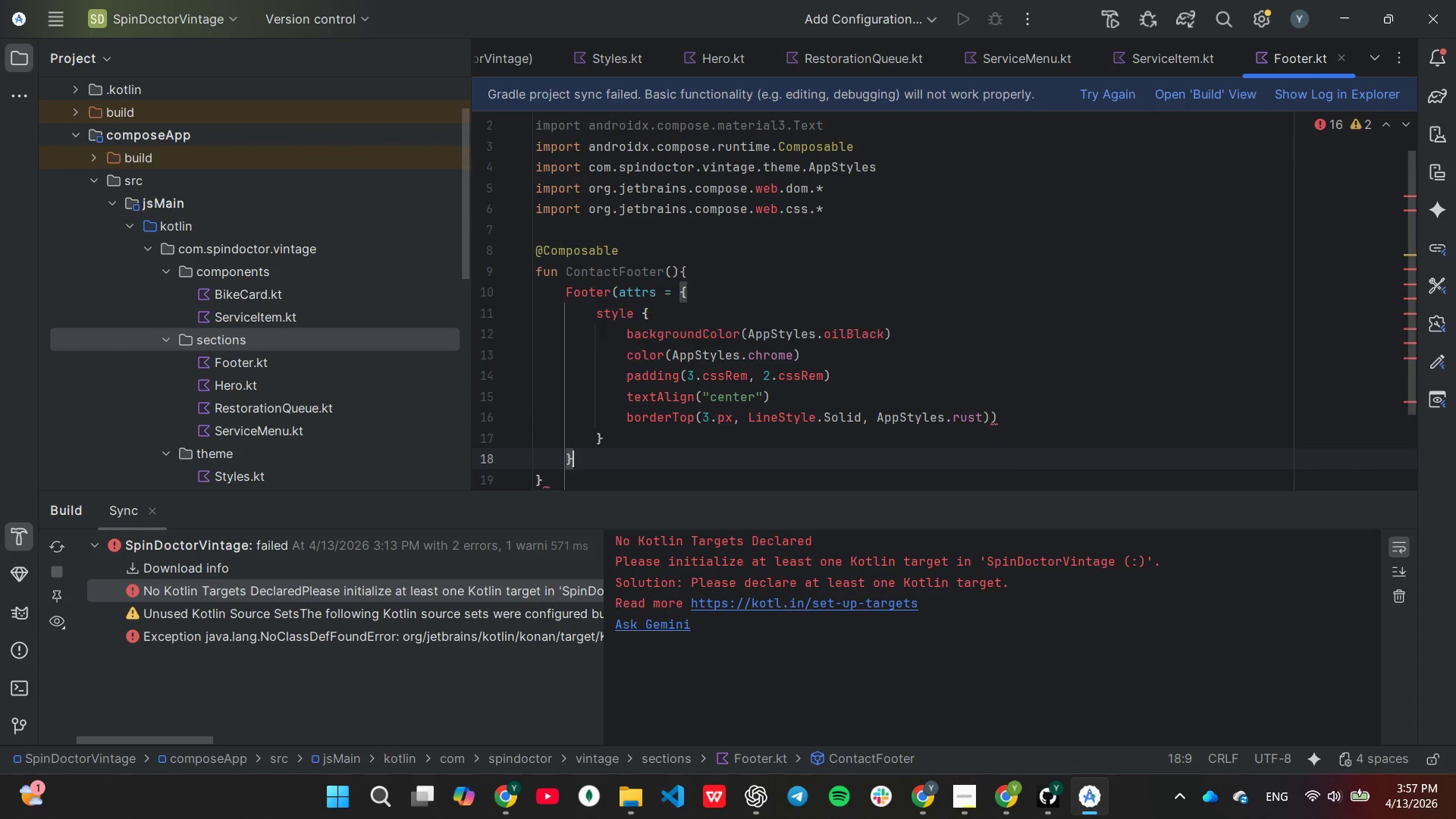 
key(Shift+BracketRight)
 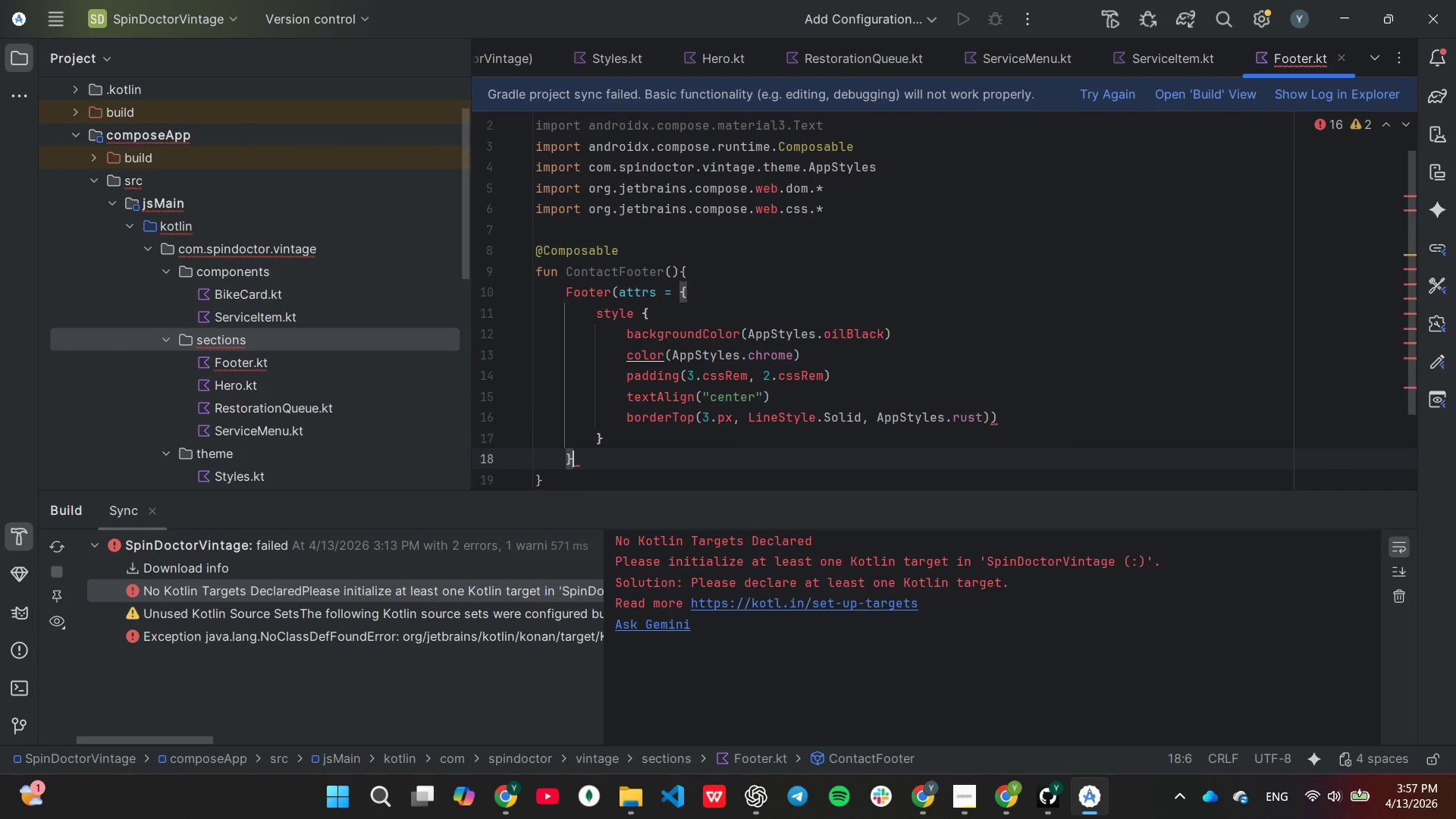 
key(Shift+ShiftLeft)
 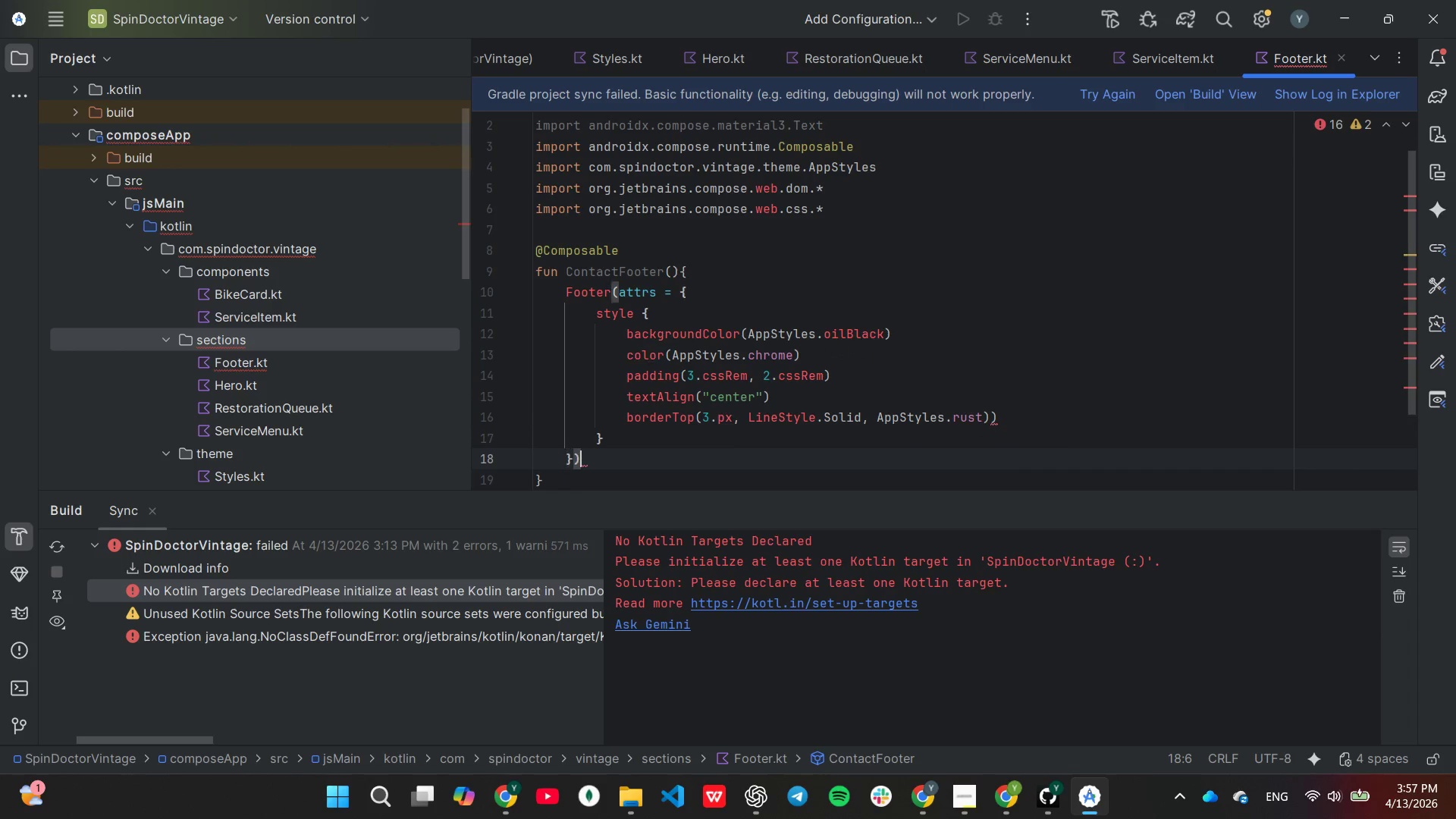 
key(Shift+0)
 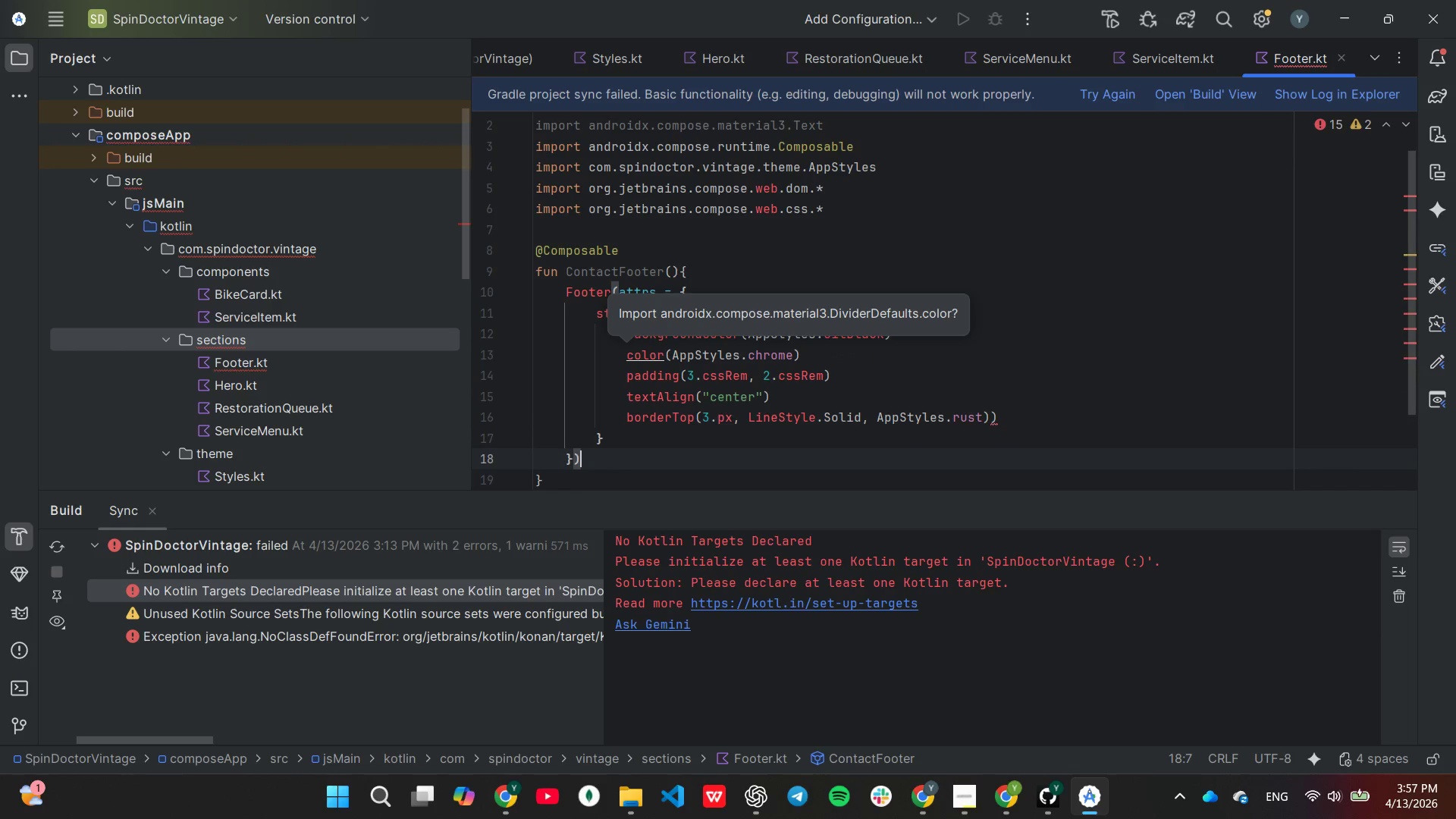 
key(Shift+ShiftLeft)
 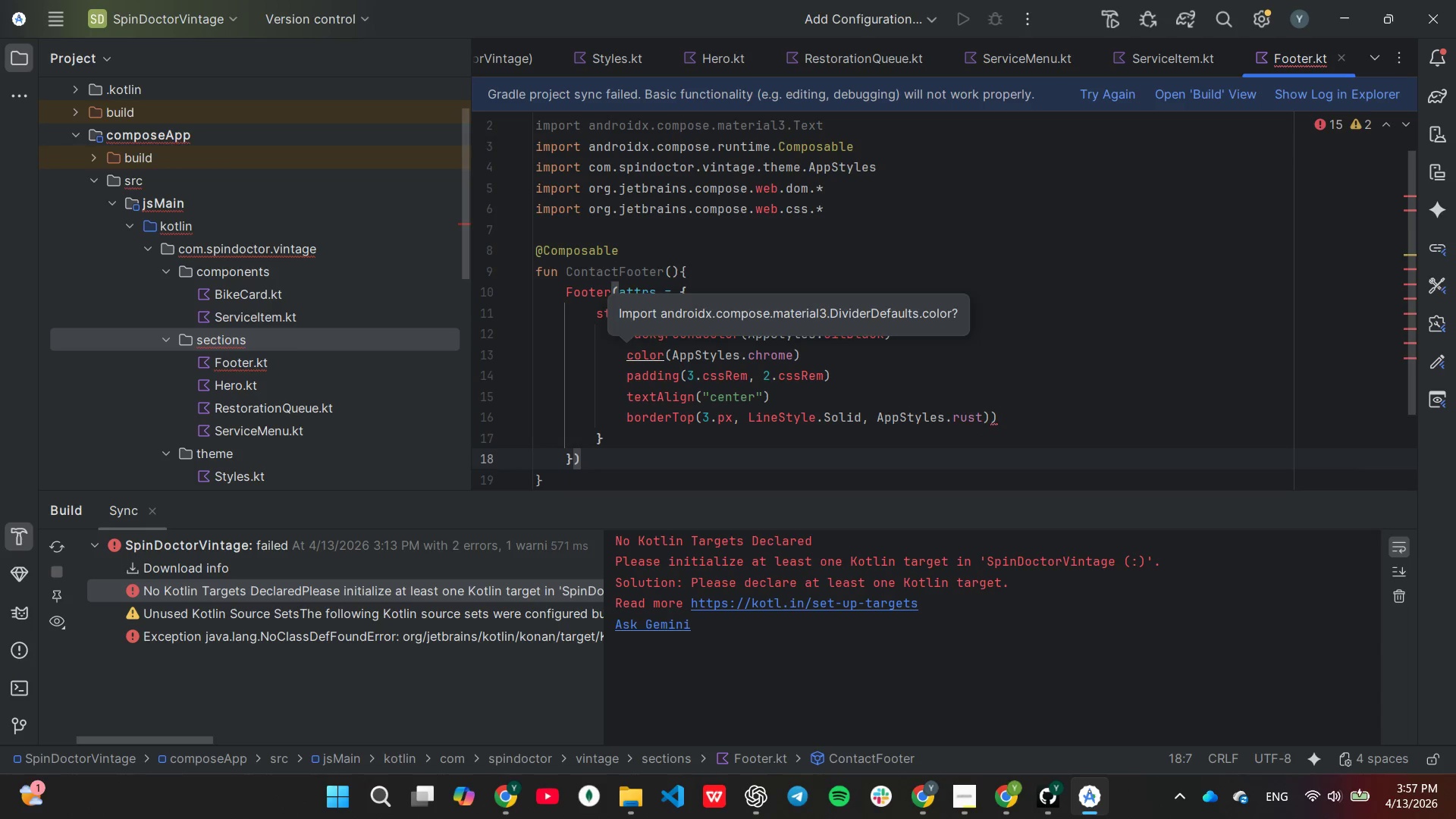 
key(Shift+BracketLeft)
 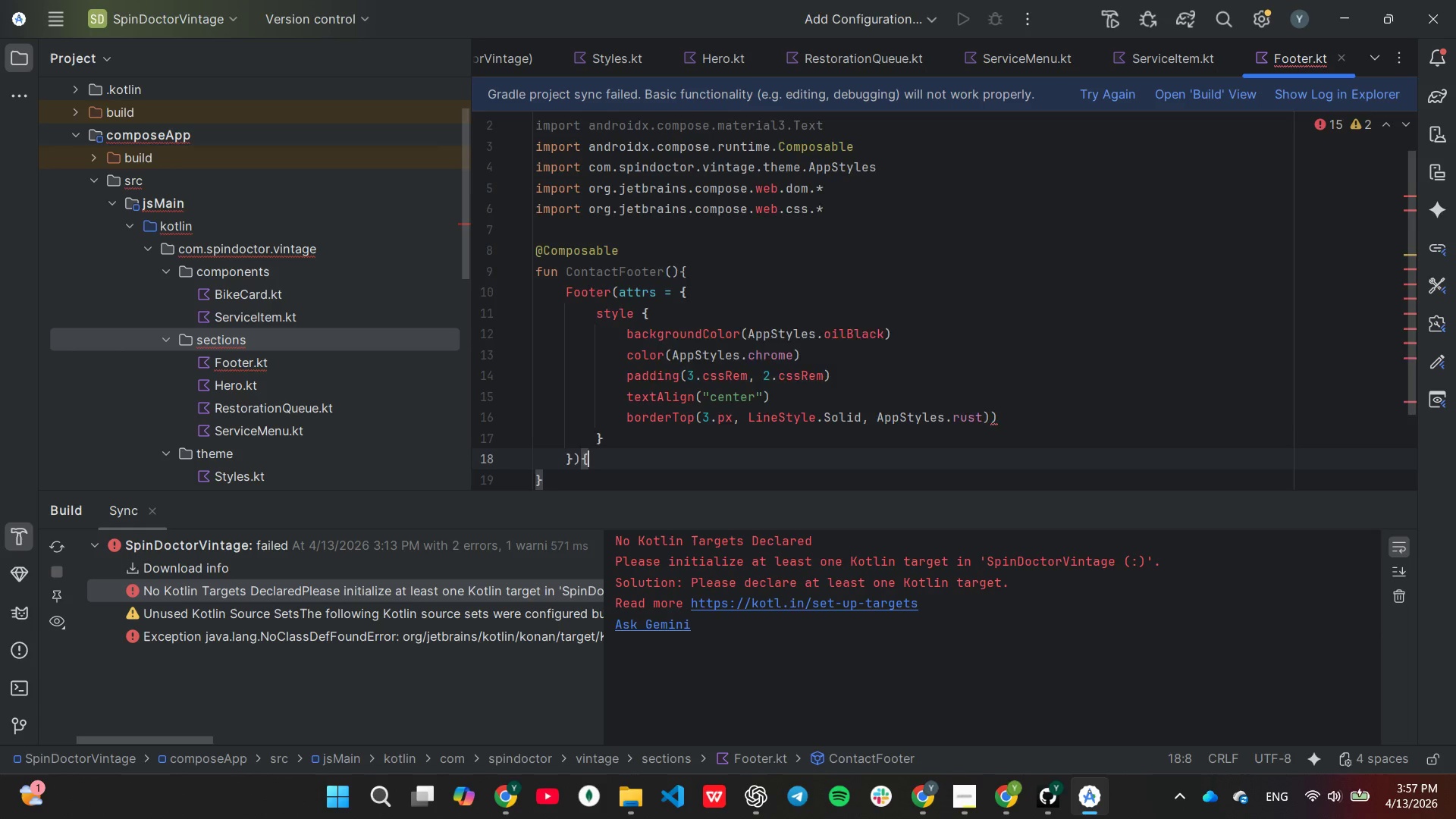 
key(Enter)
 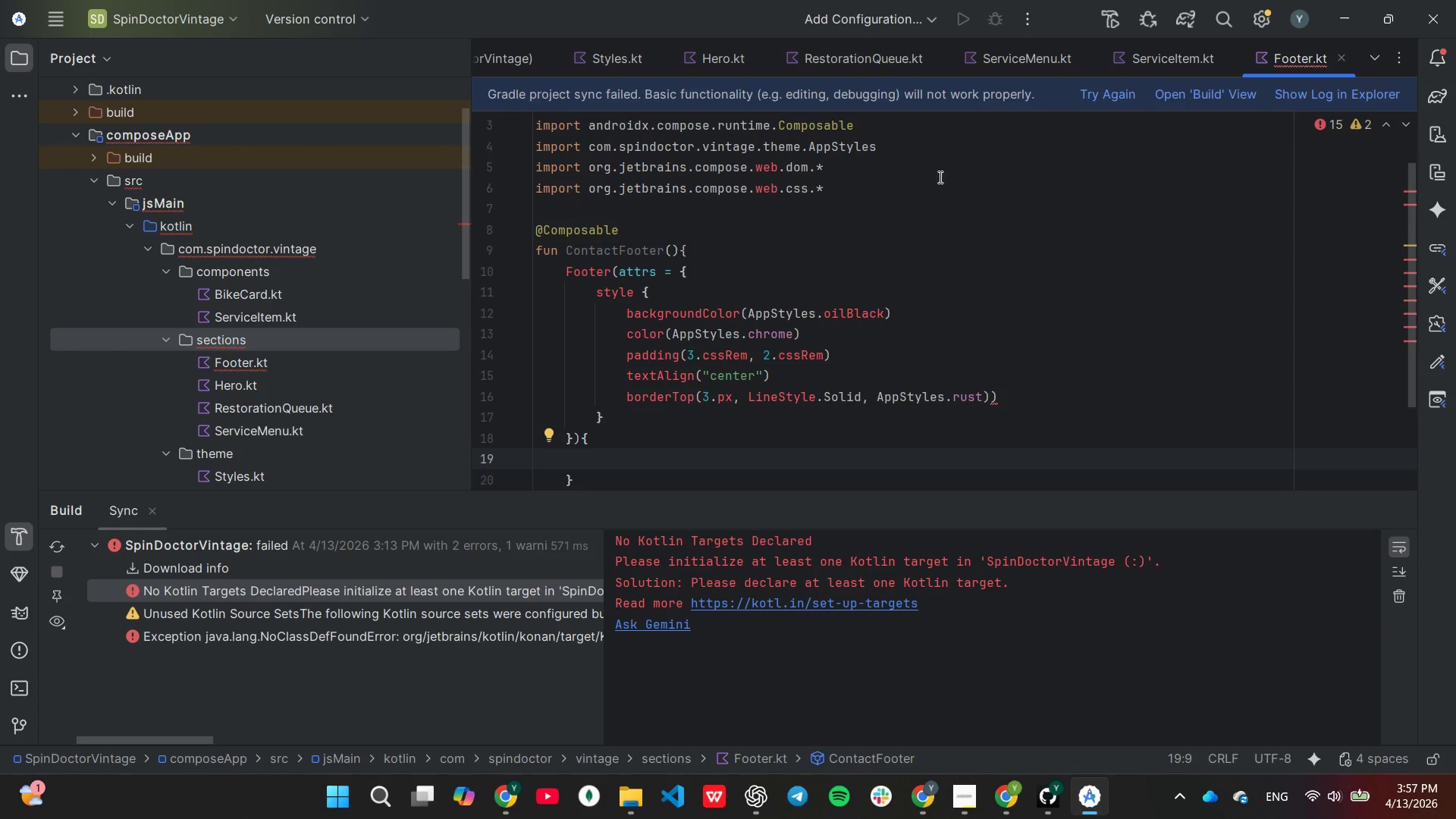 
scroll: coordinate [882, 346], scroll_direction: down, amount: 1.0
 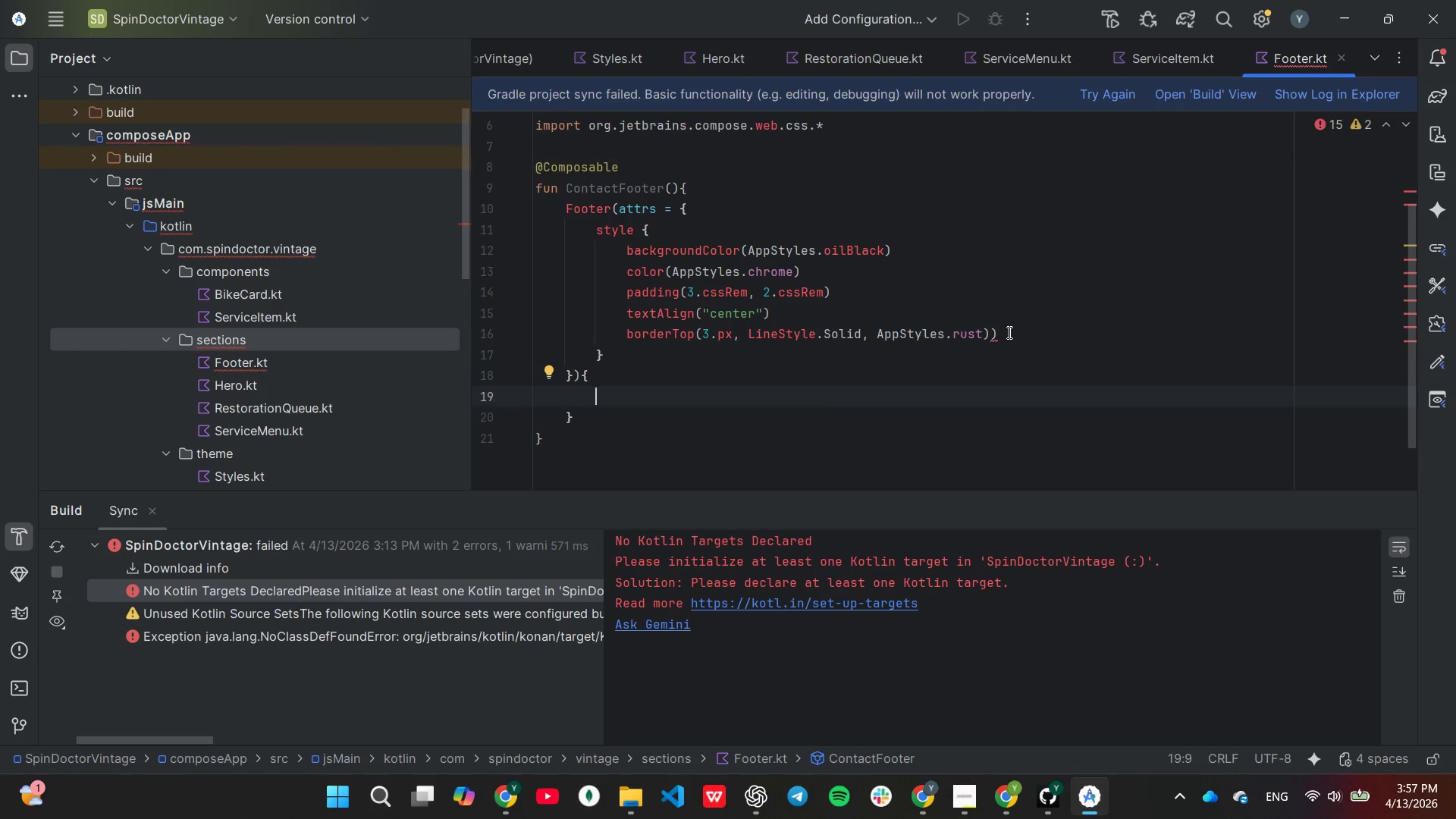 
left_click([1009, 332])
 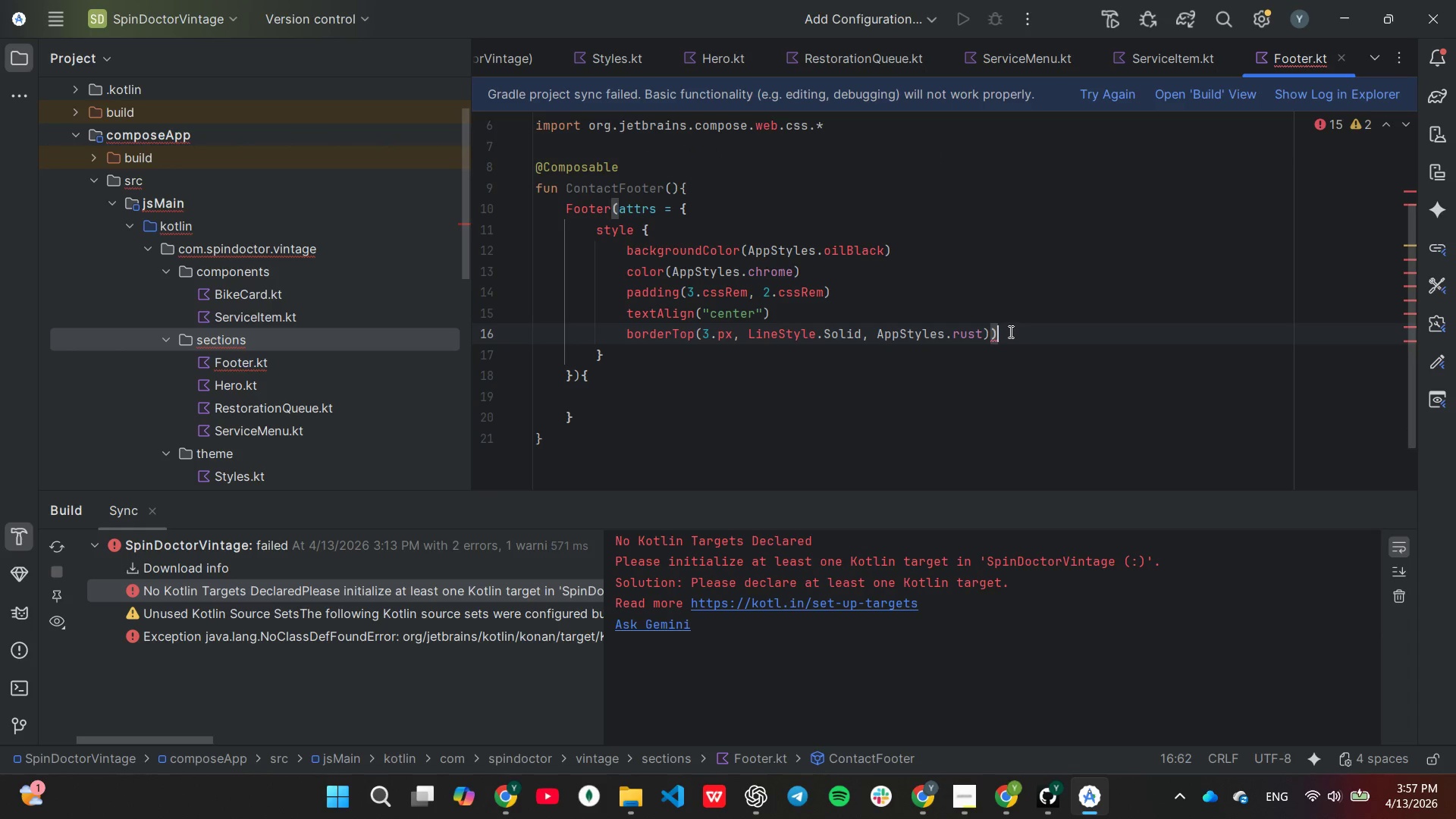 
key(Backspace)
 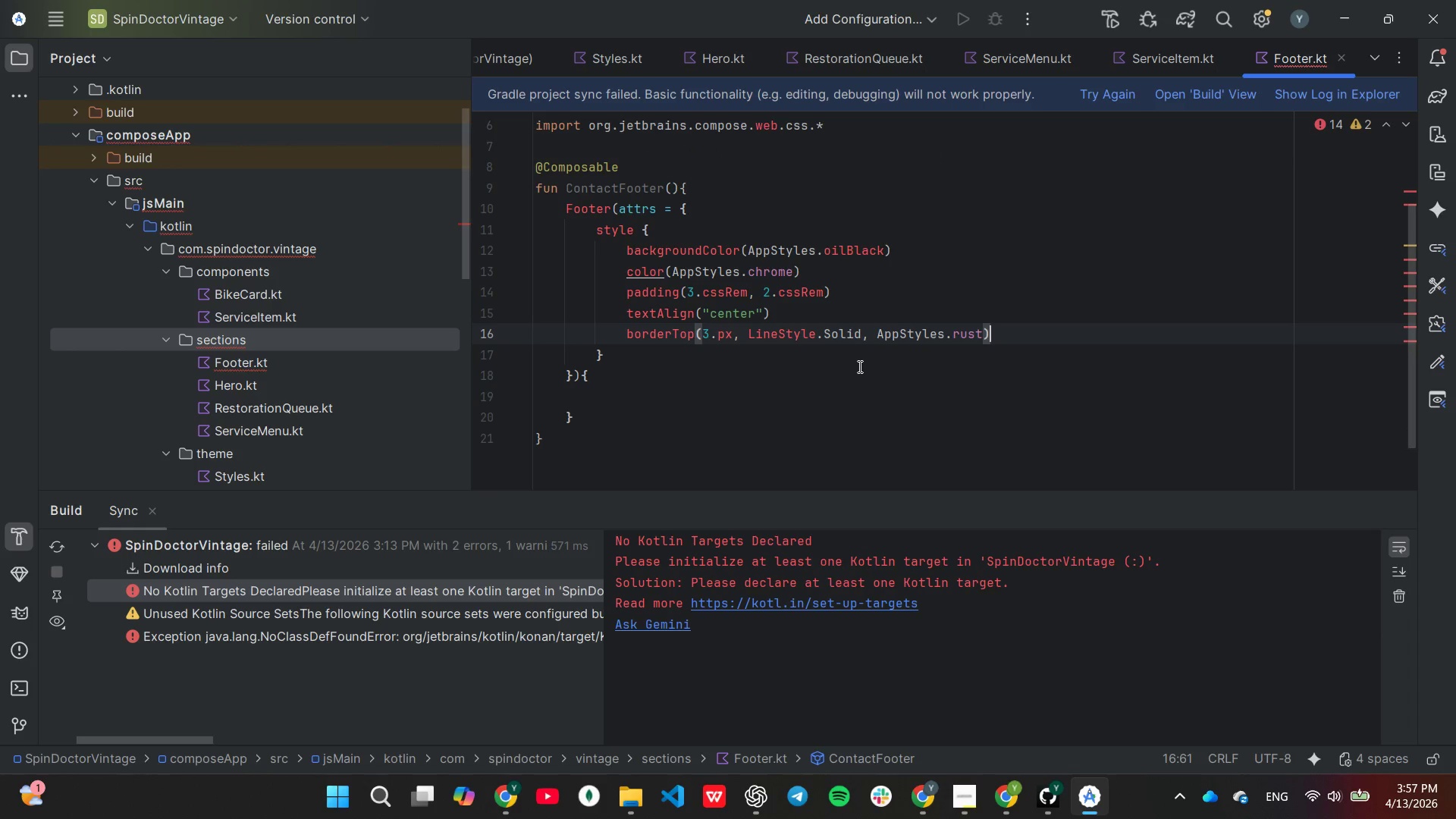 
left_click([858, 366])
 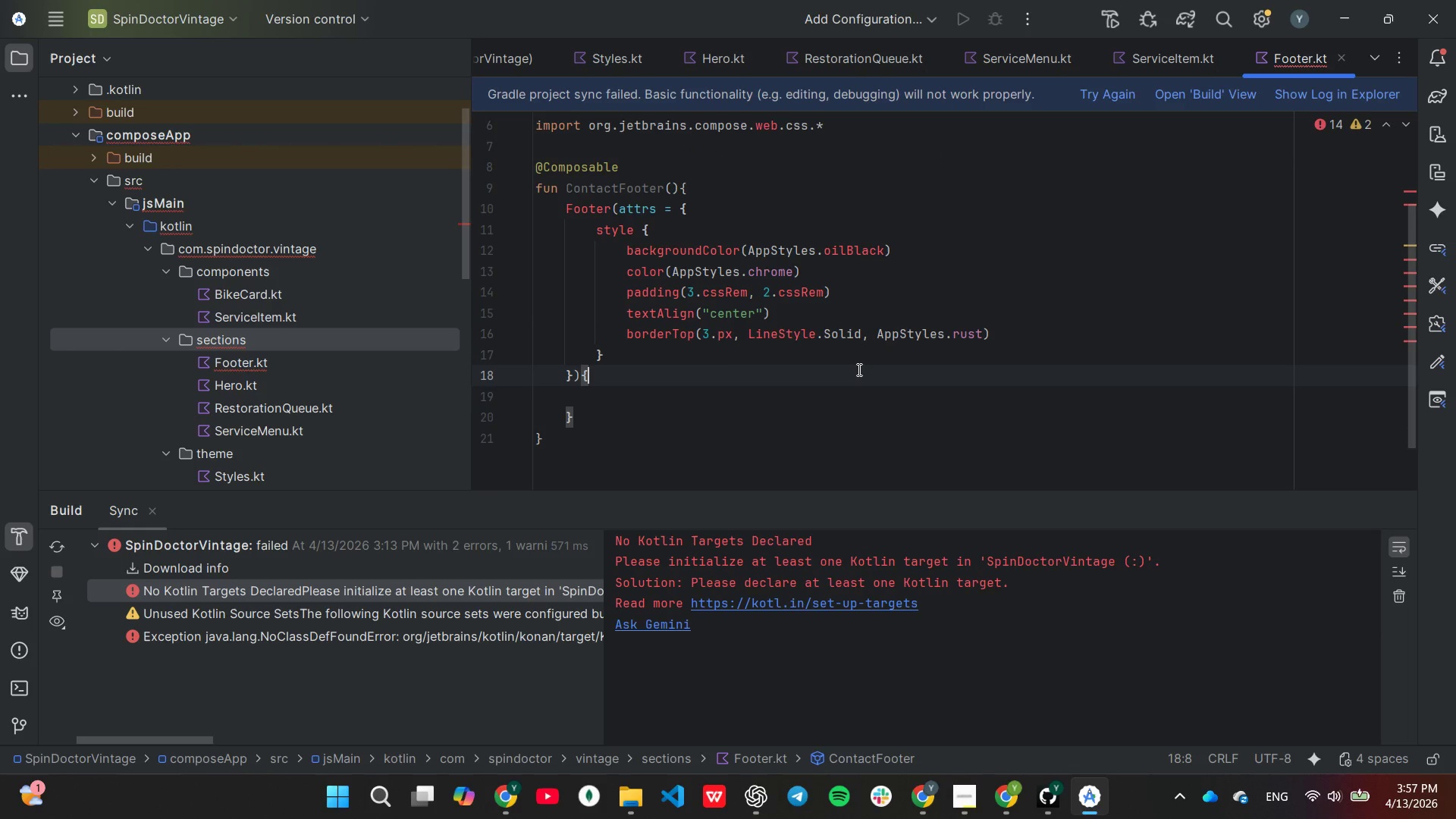 
left_click_drag(start_coordinate=[858, 369], to_coordinate=[857, 375])
 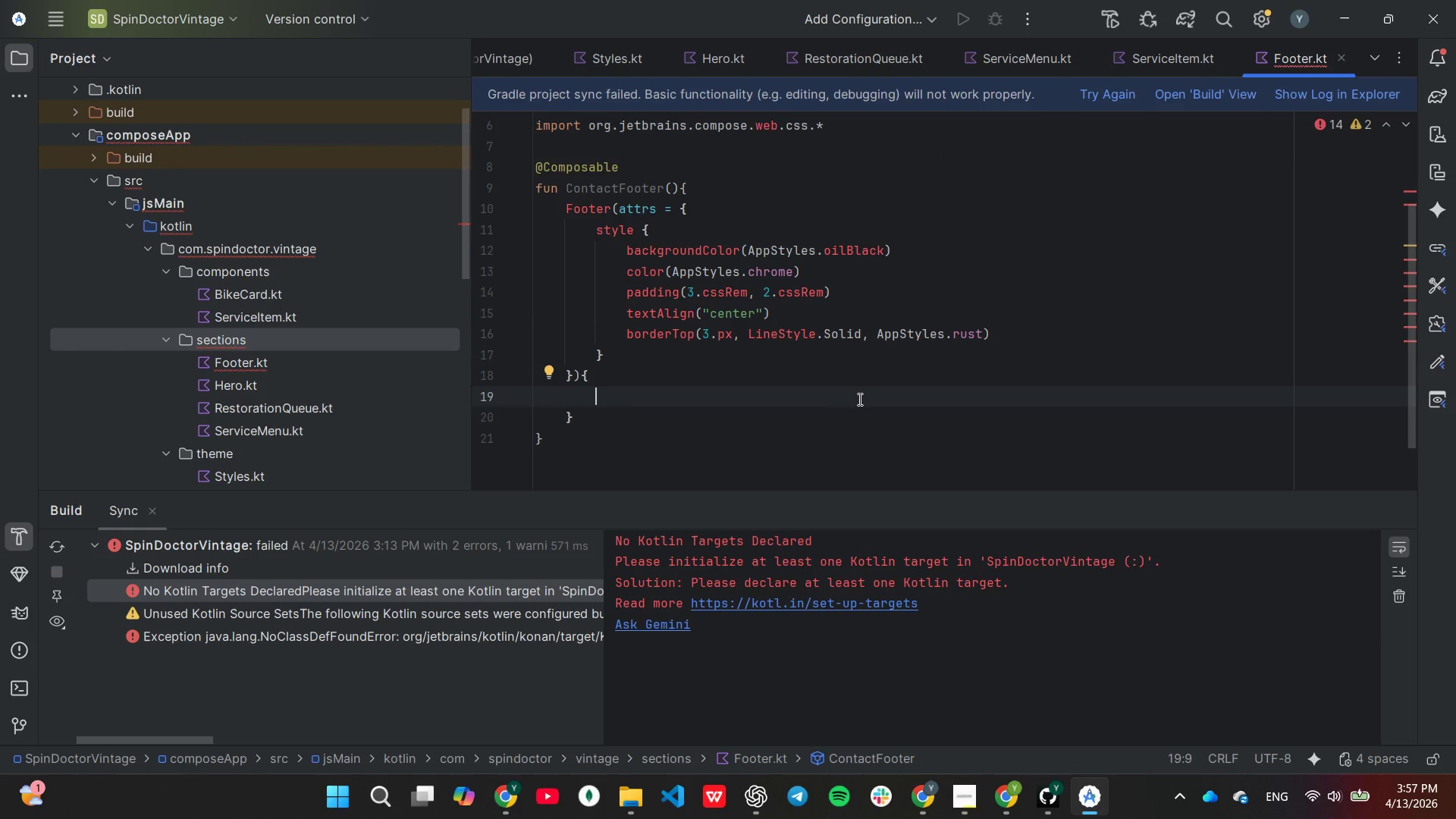 
wait(9.06)
 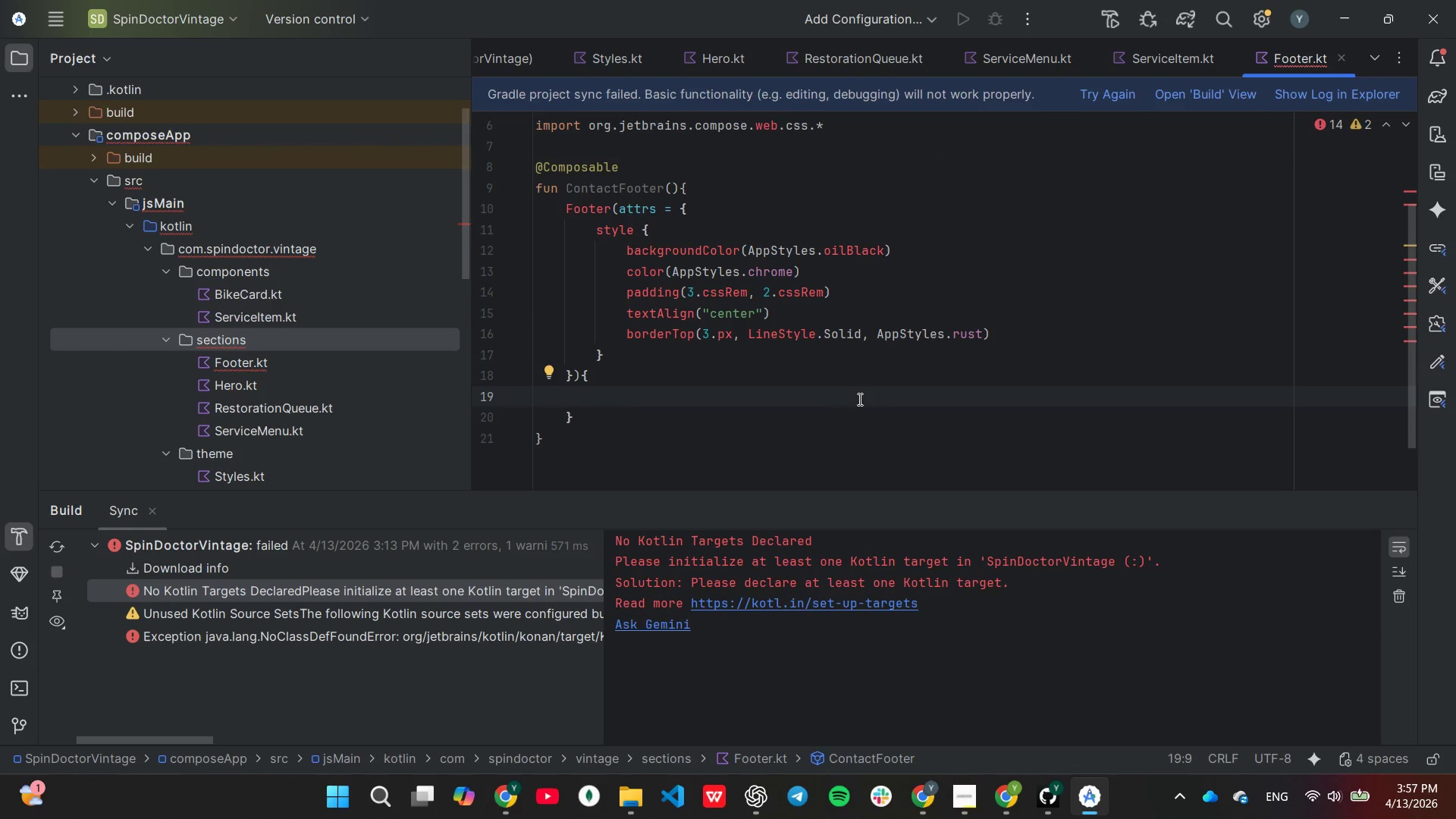 
type(H3)
 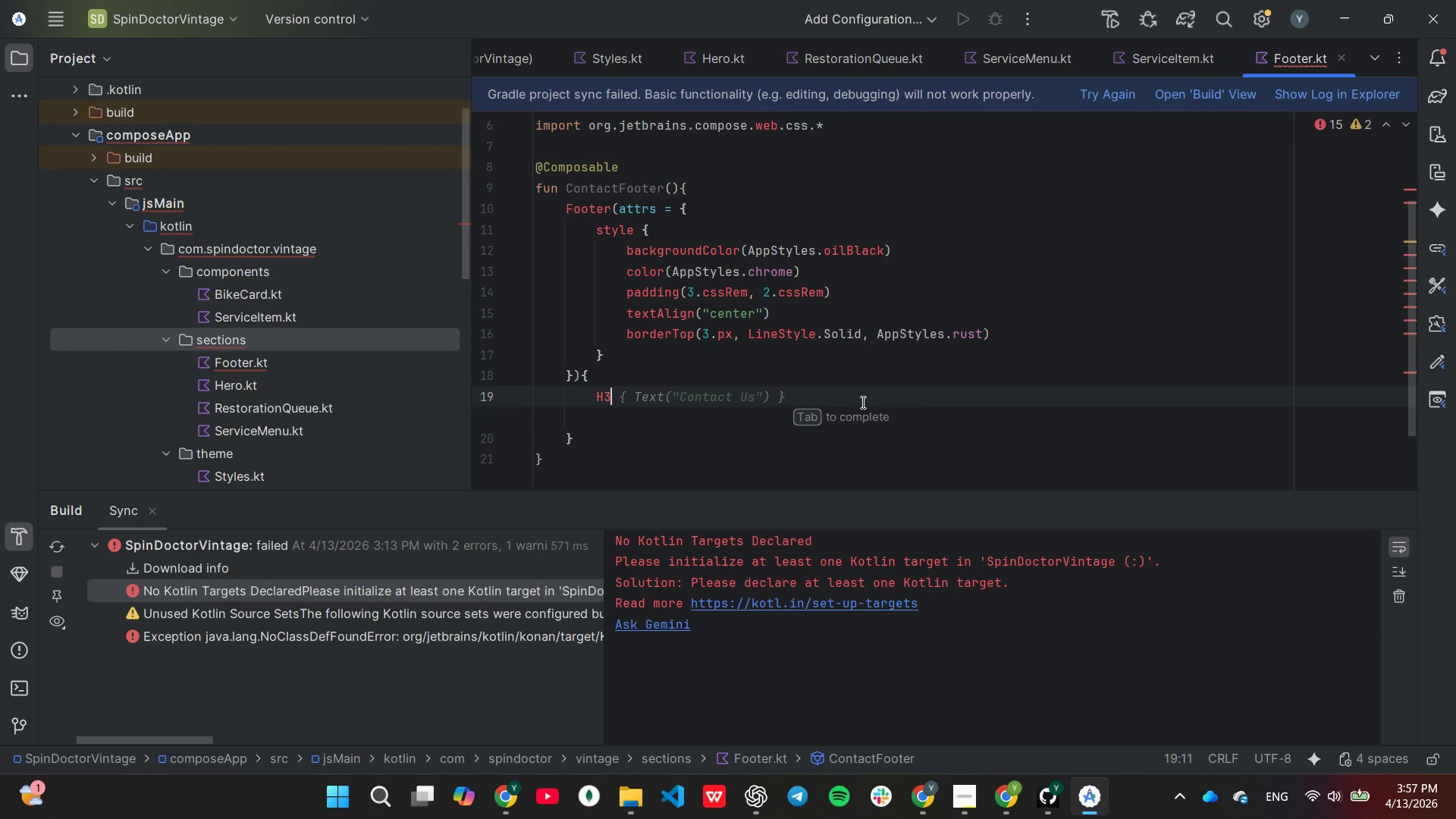 
type((attrs={)
 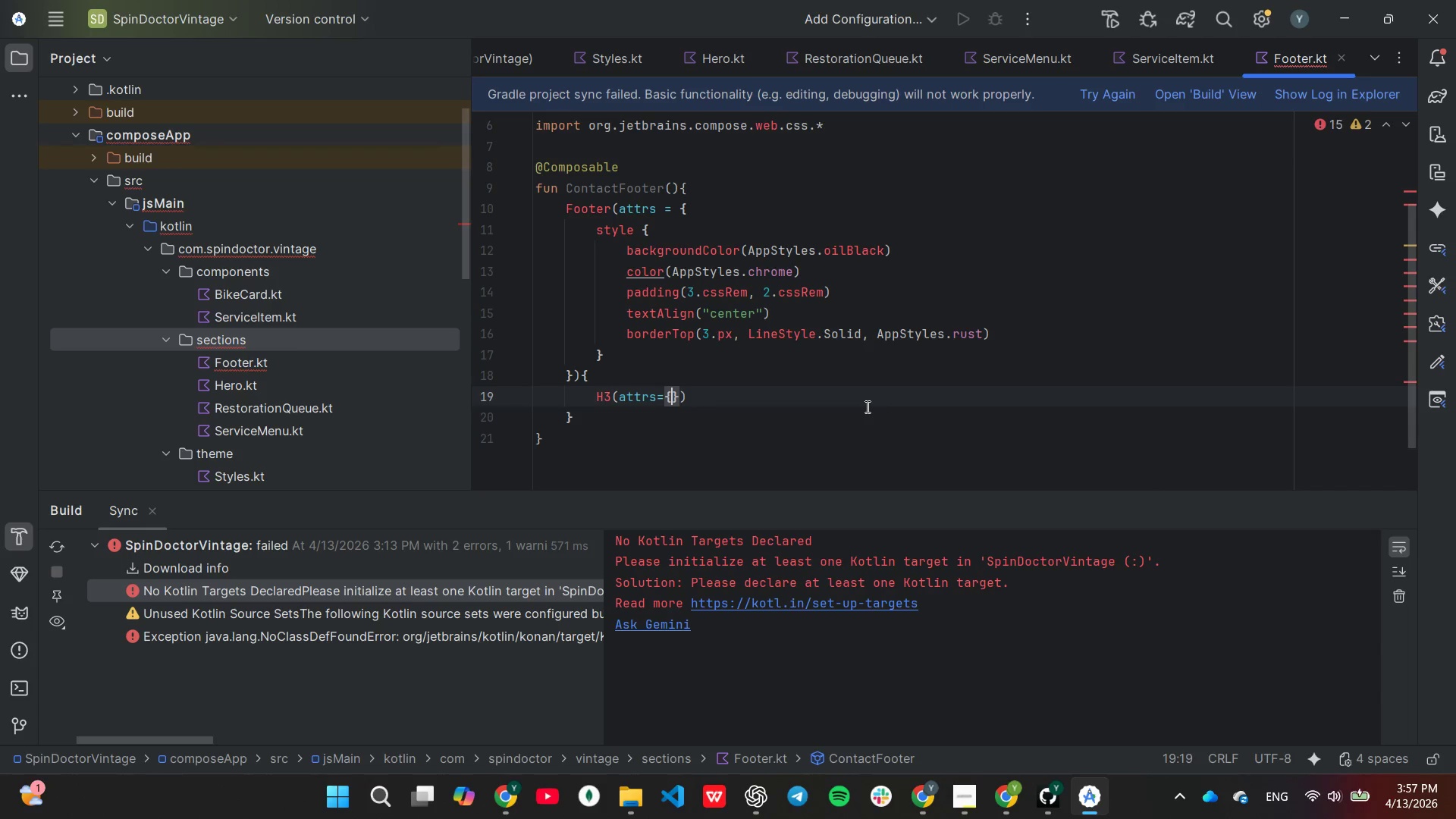 
type(style{fontFamily("q)
key(Backspace)
key(Tab)
 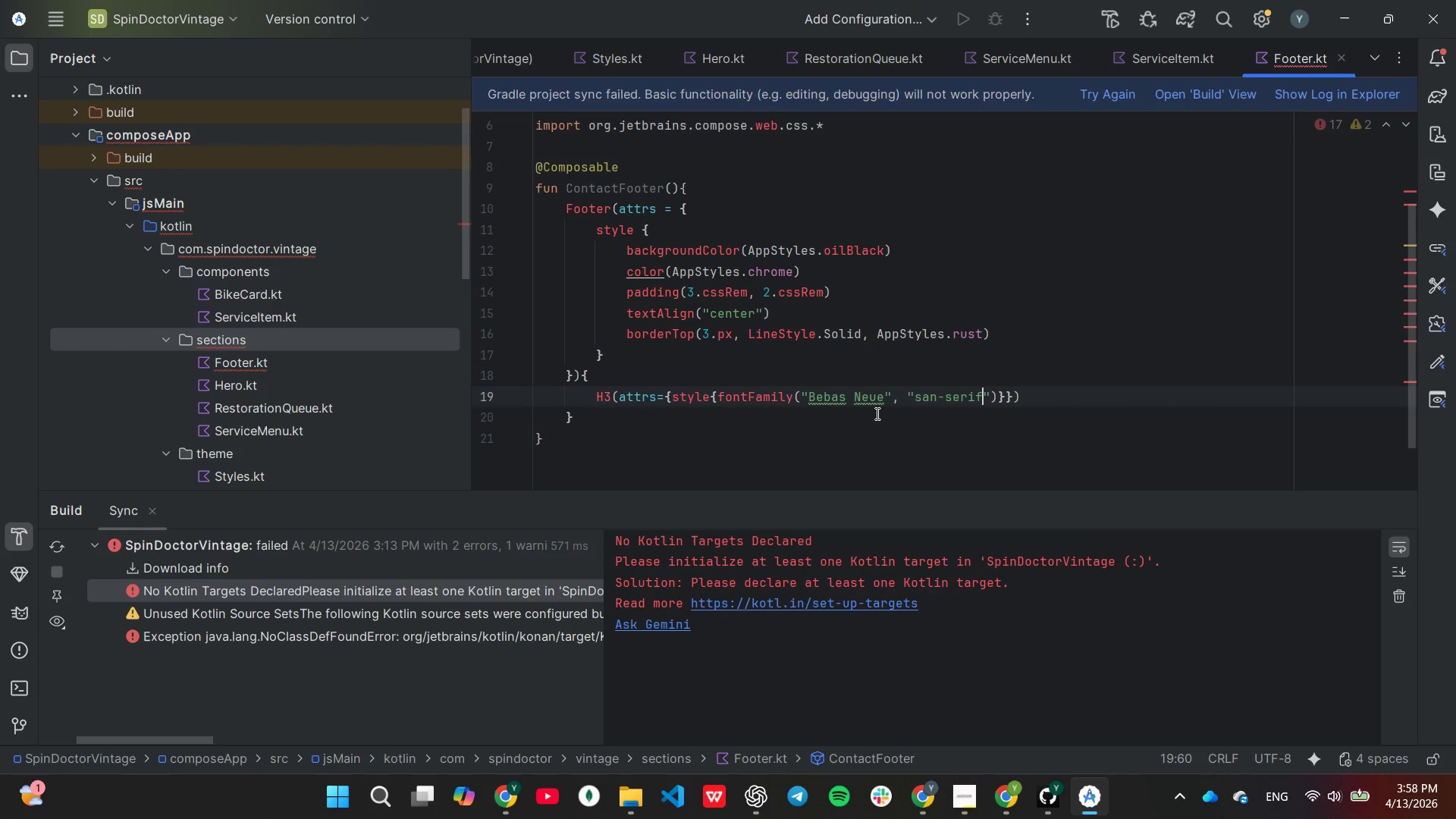 
hold_key(key=Backspace, duration=0.75)
 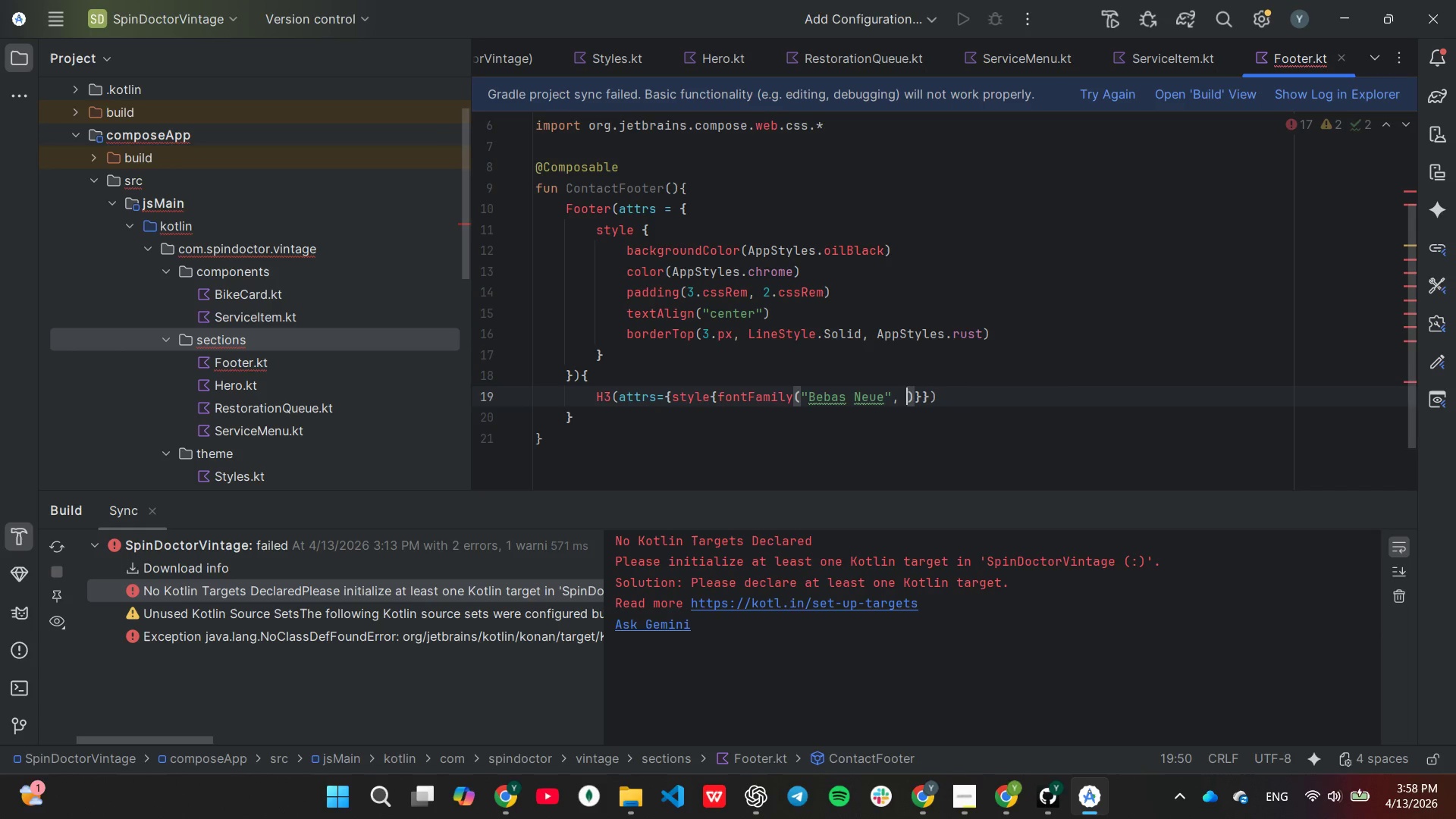 
hold_key(key=Backspace, duration=0.53)
 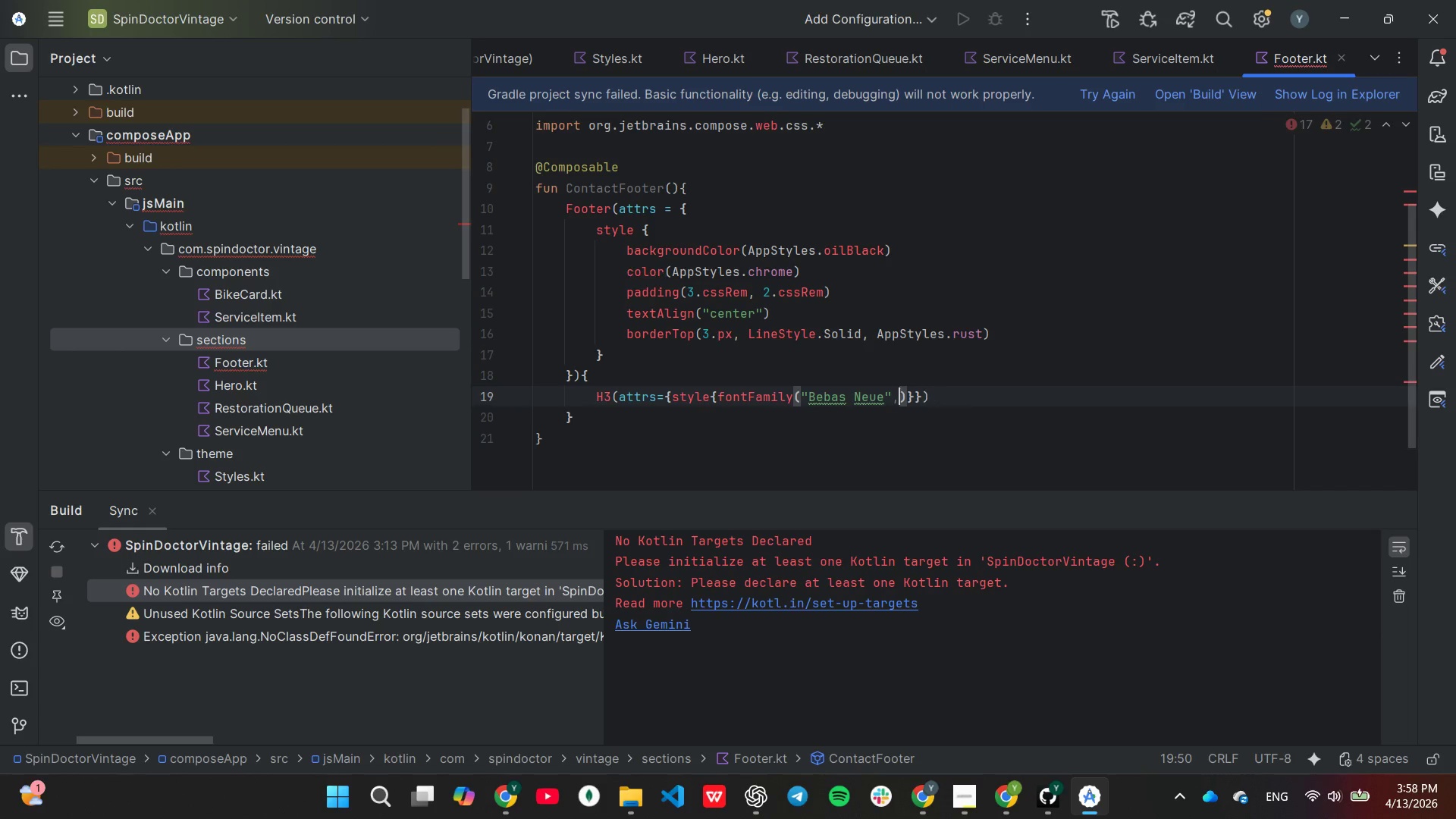 
key(Backspace)
 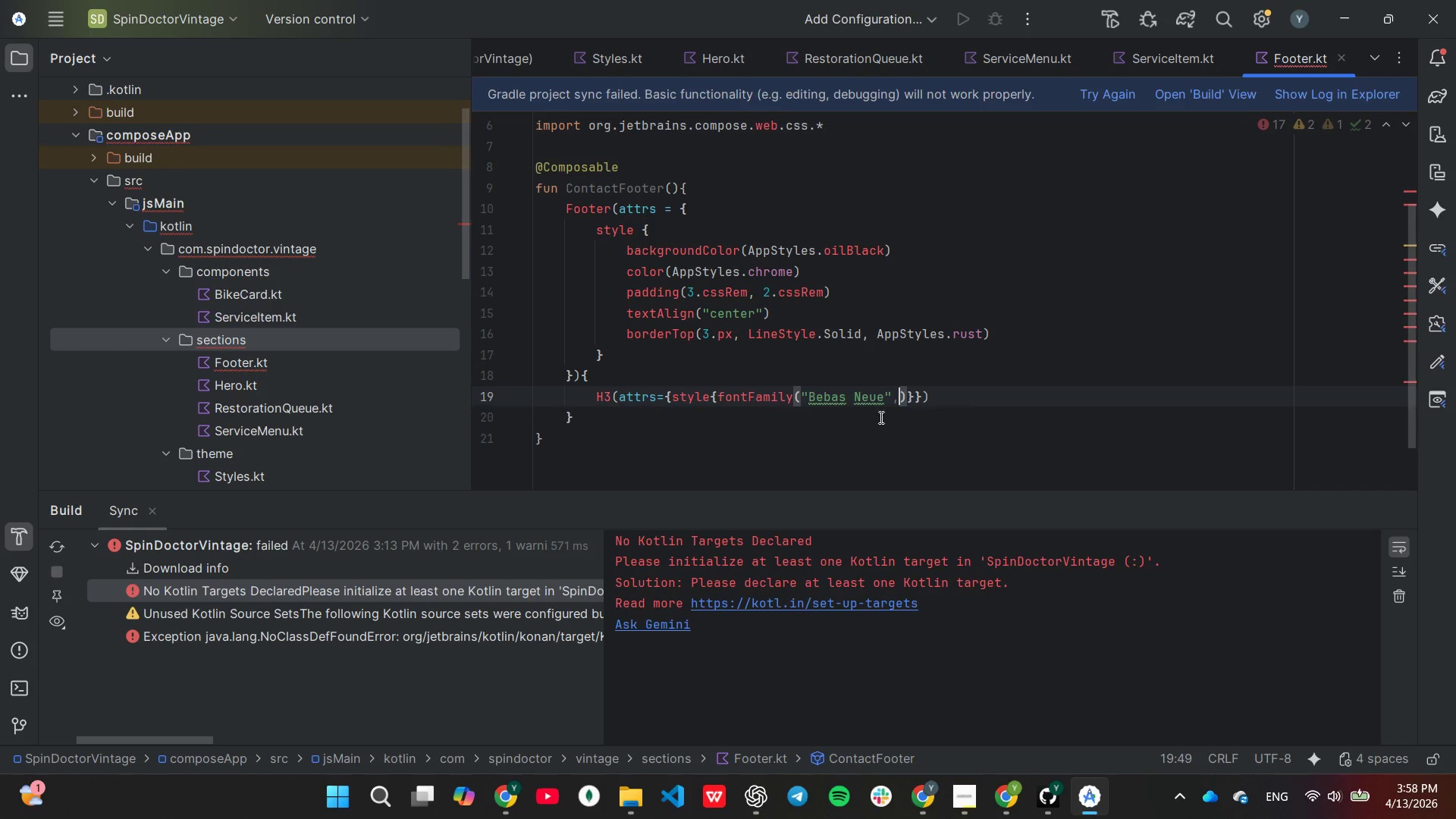 
key(Backspace)
 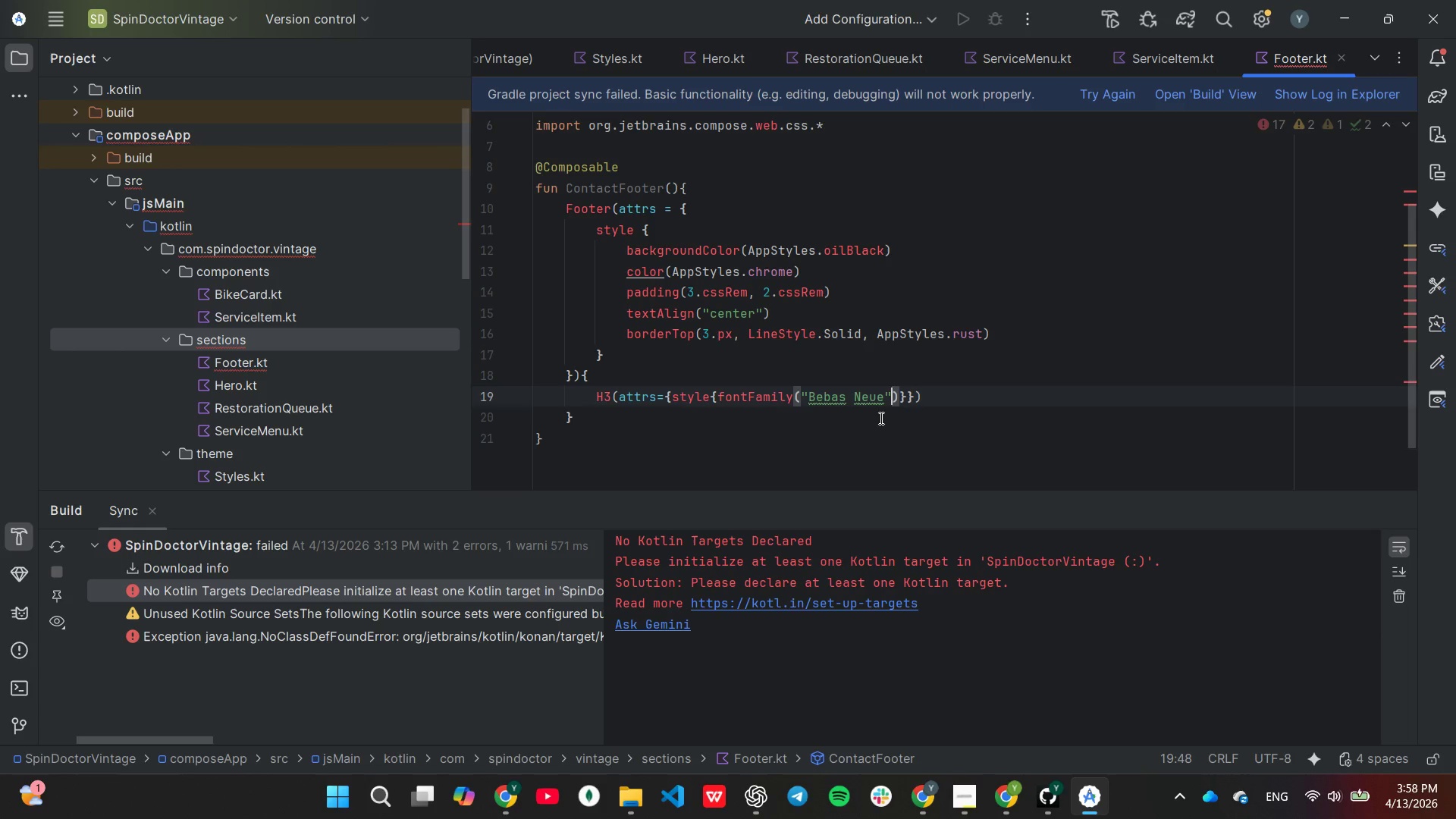 
key(ArrowRight)
 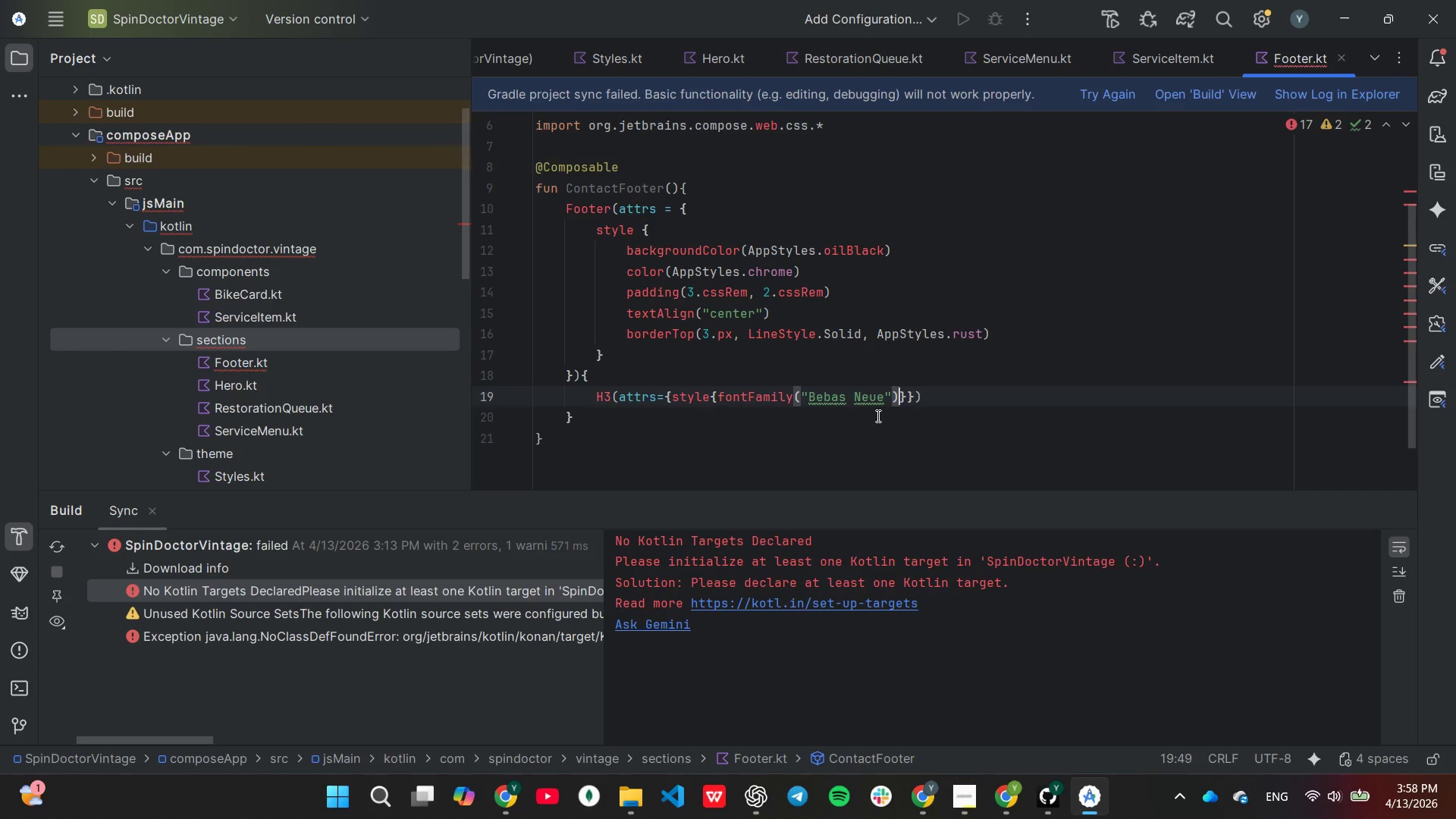 
type(; letter)
key(Tab)
 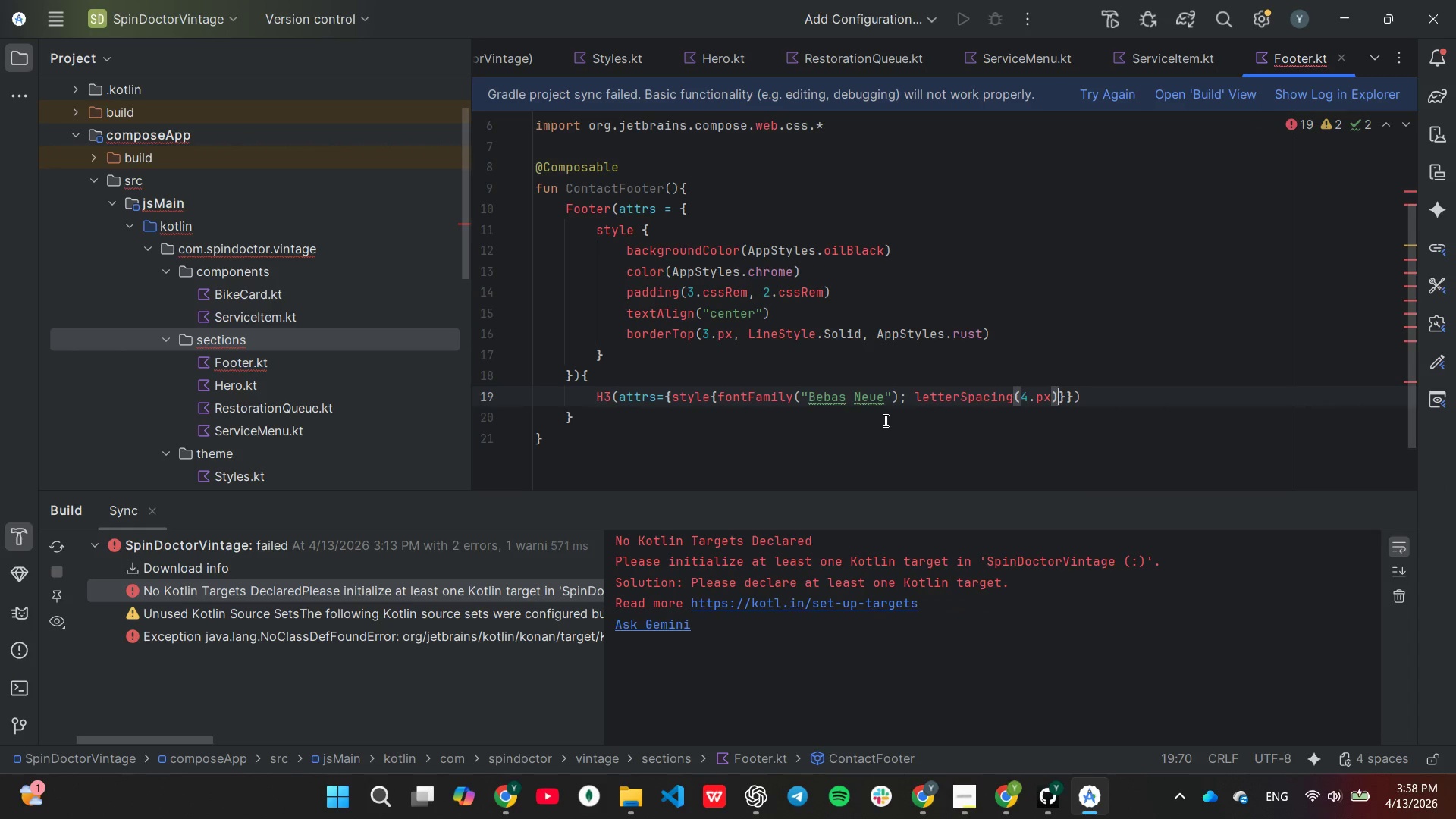 
key(ArrowLeft)
 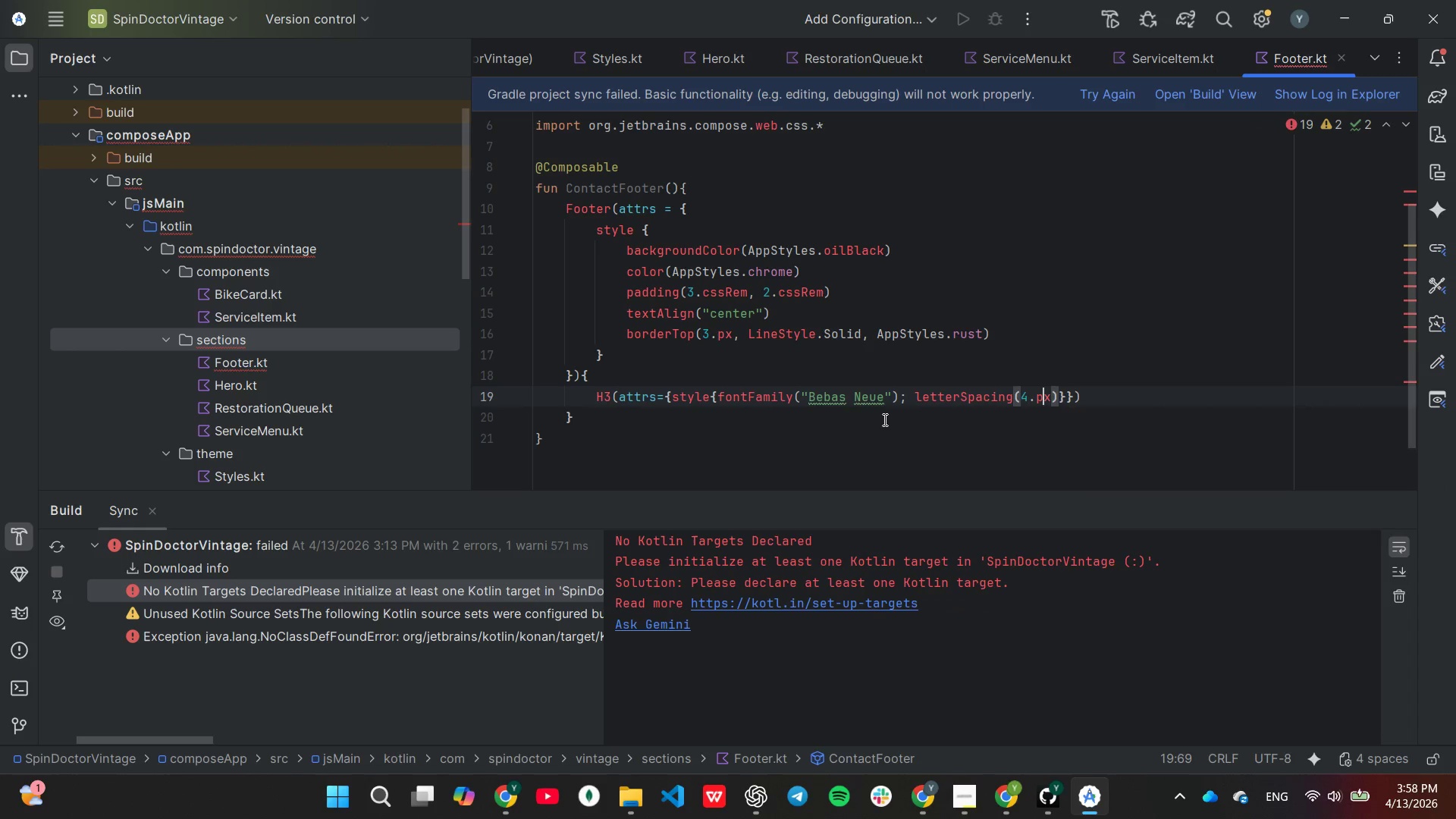 
key(ArrowLeft)
 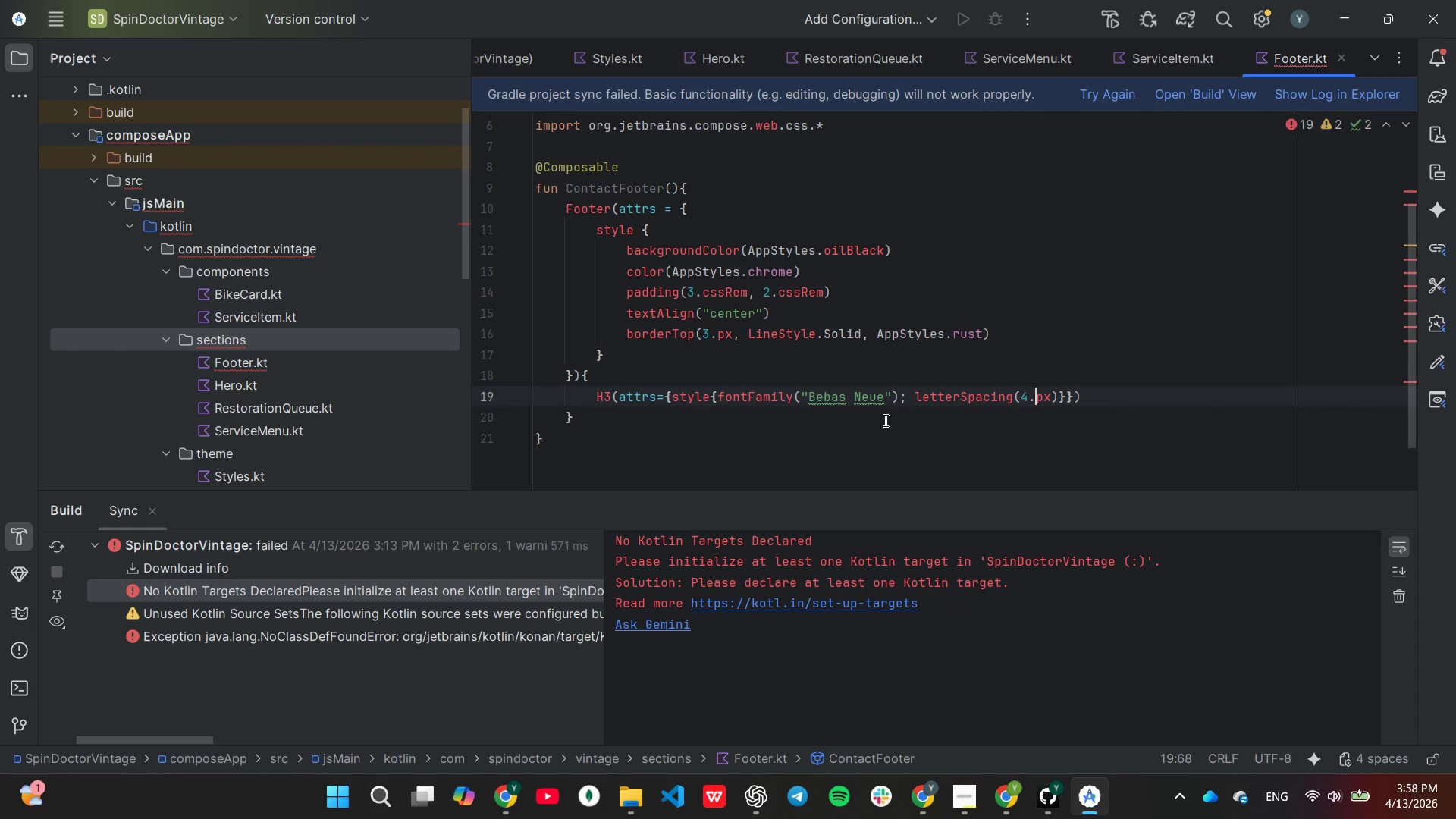 
key(ArrowLeft)
 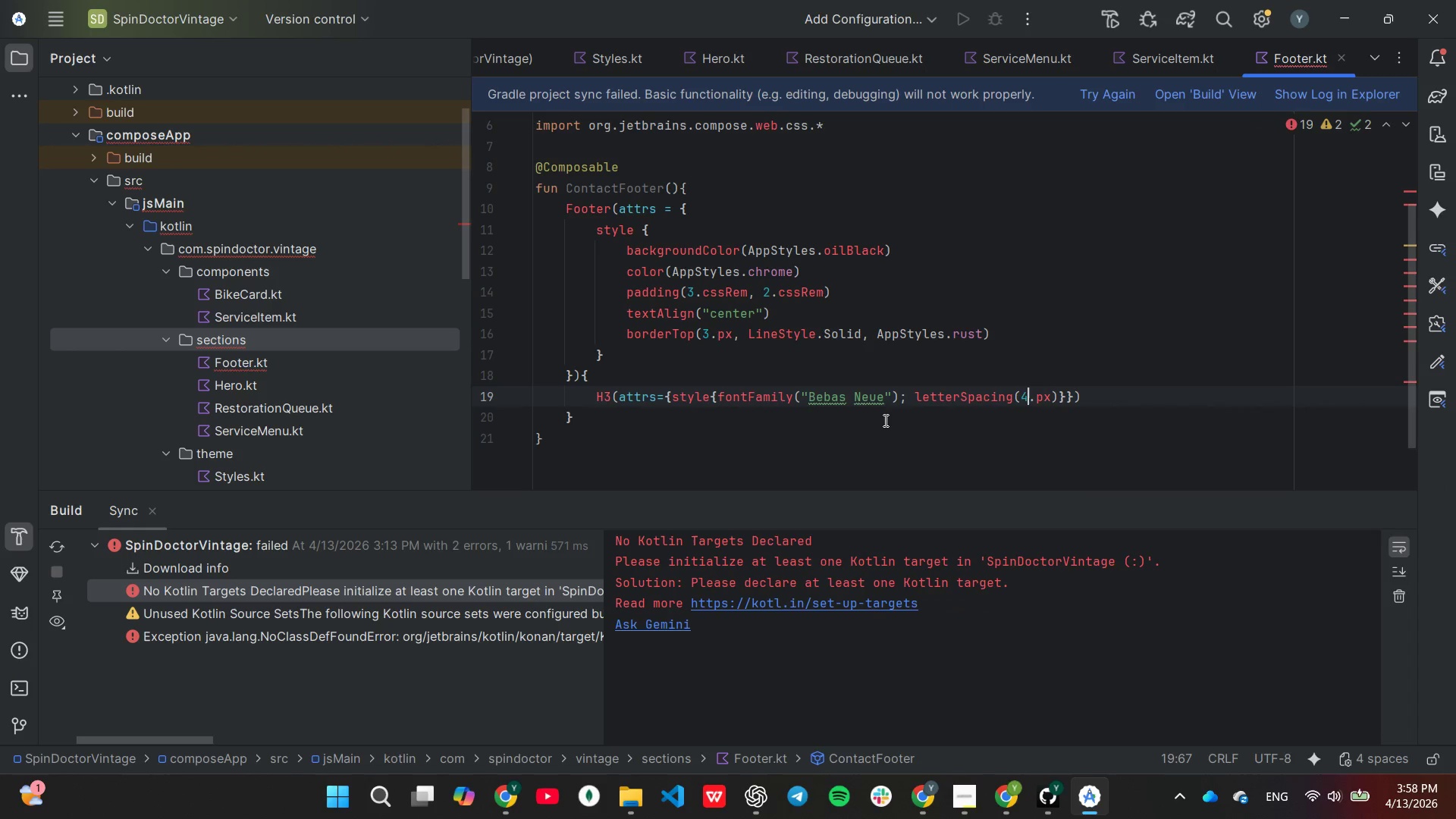 
key(ArrowLeft)
 